 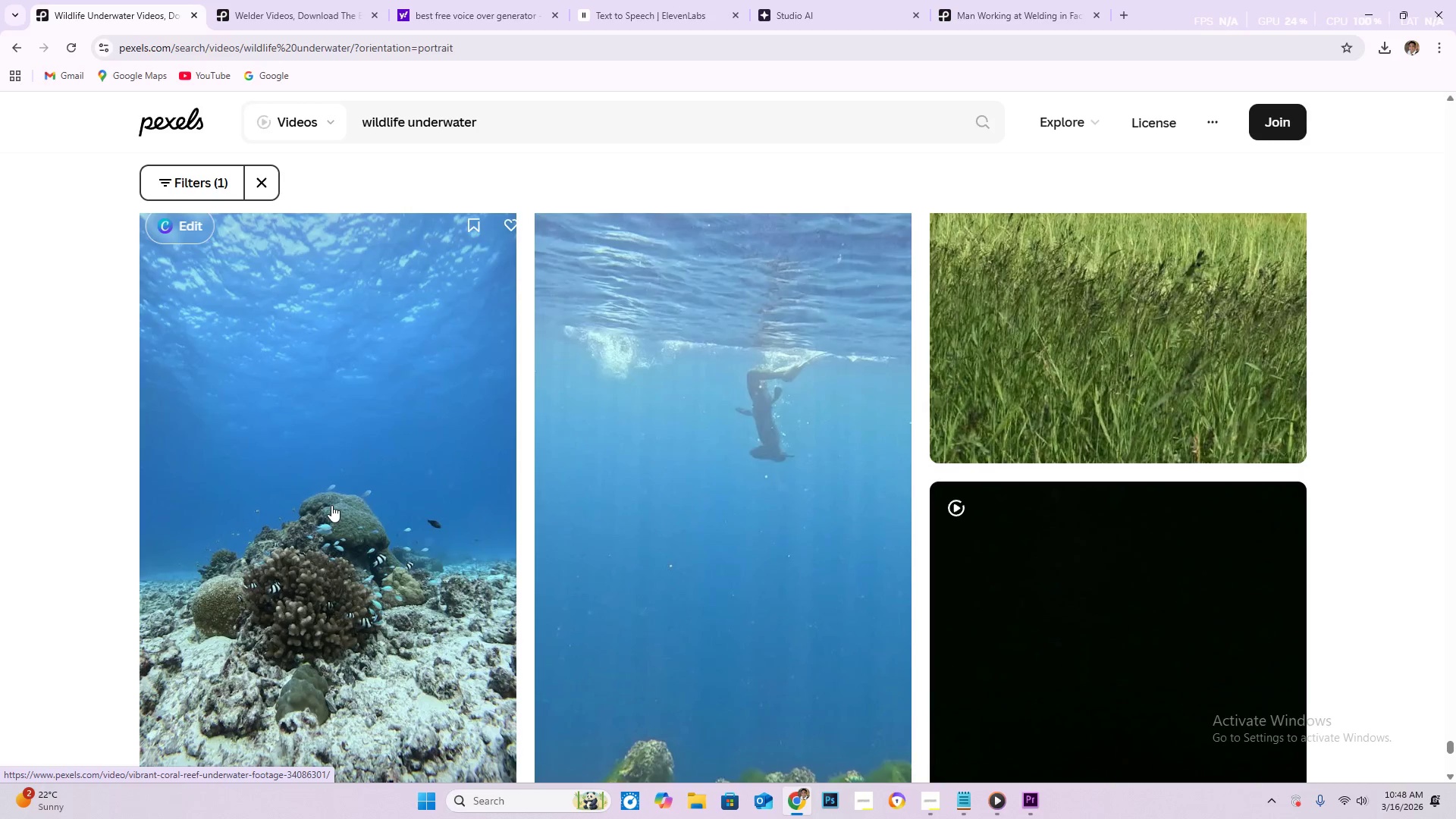 
scroll: coordinate [330, 496], scroll_direction: down, amount: 47.0
 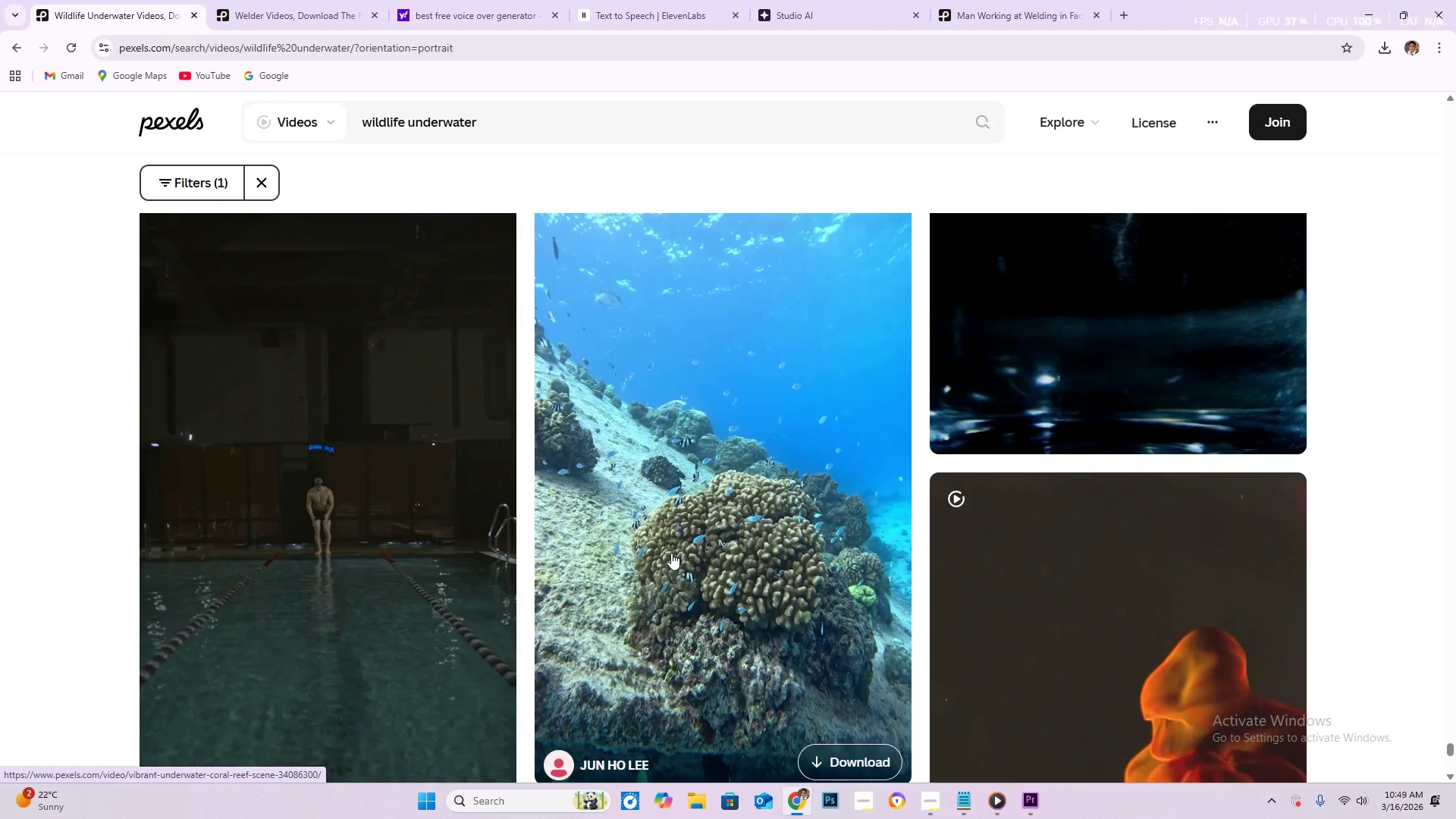 
wait(6.09)
 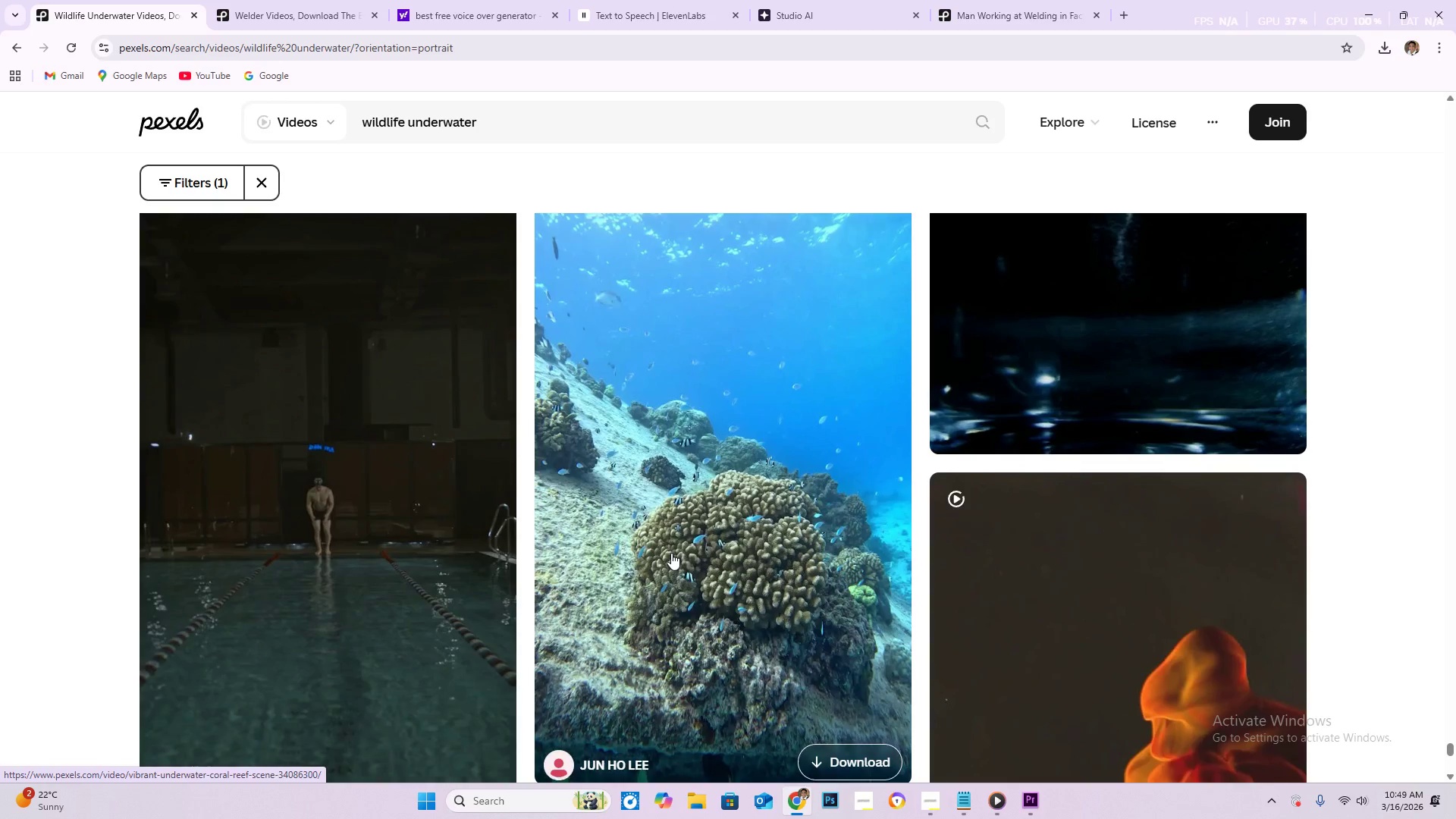 
left_click([720, 526])
 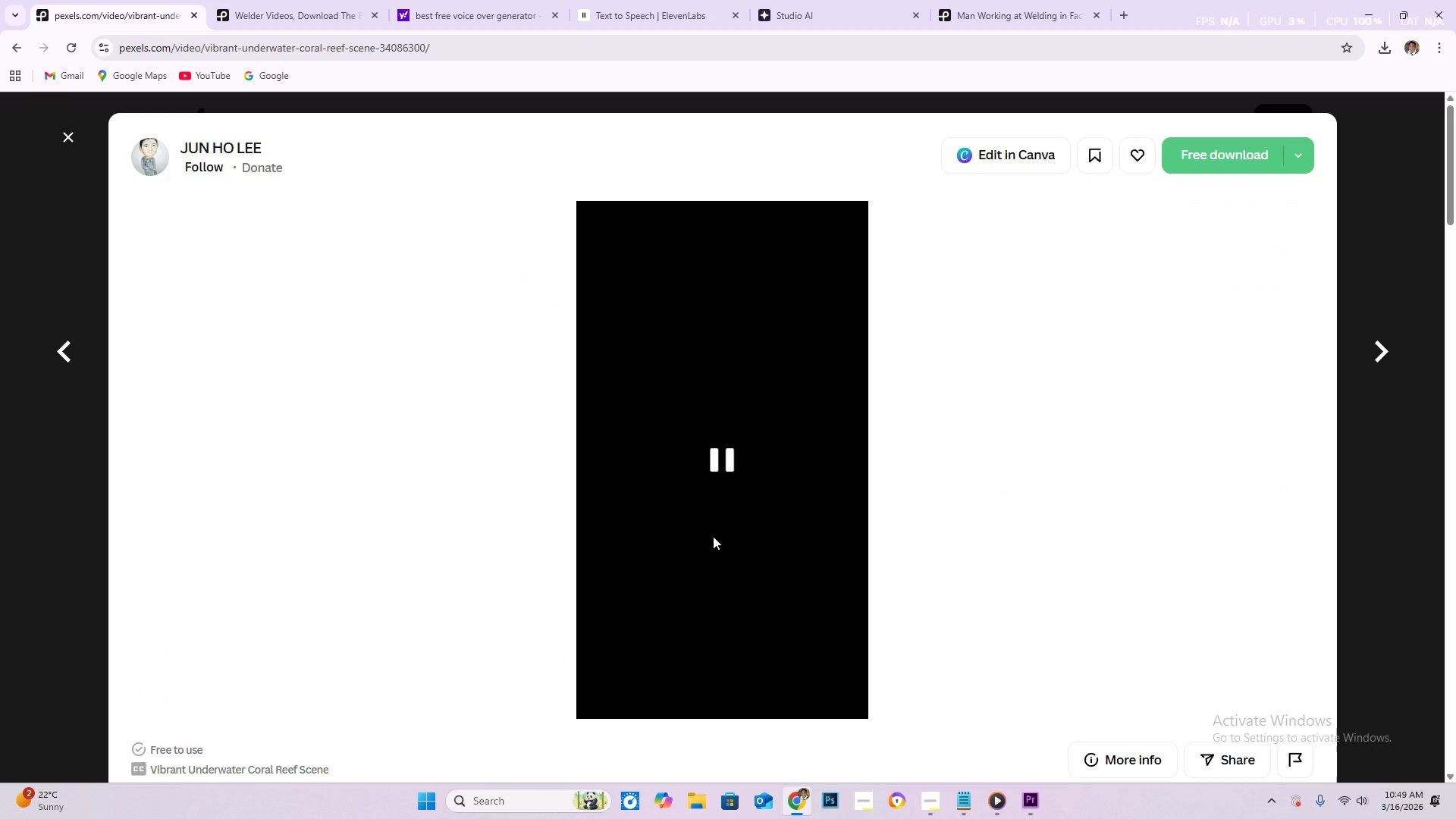 
wait(13.31)
 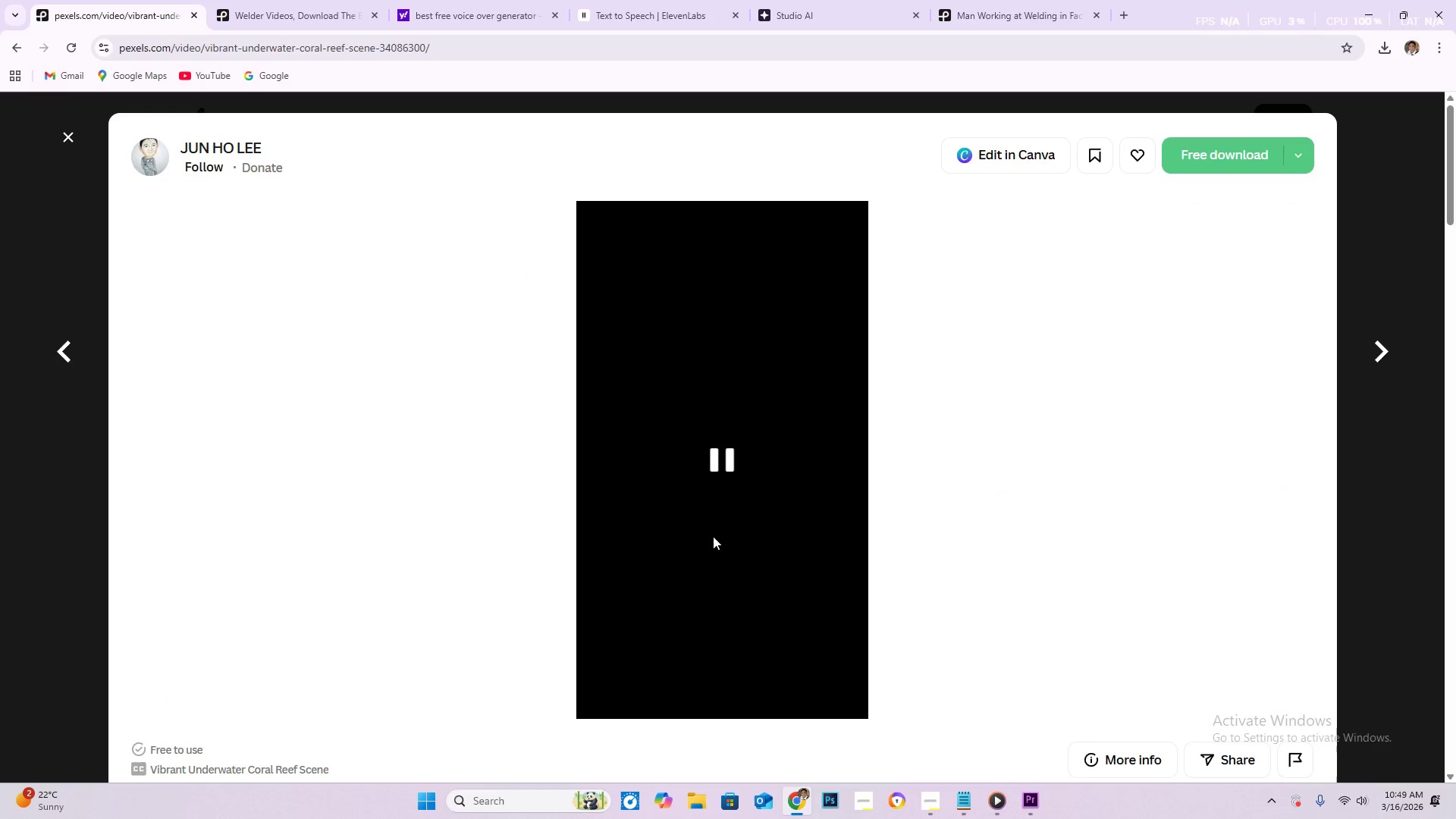 
scroll: coordinate [902, 361], scroll_direction: down, amount: 17.0
 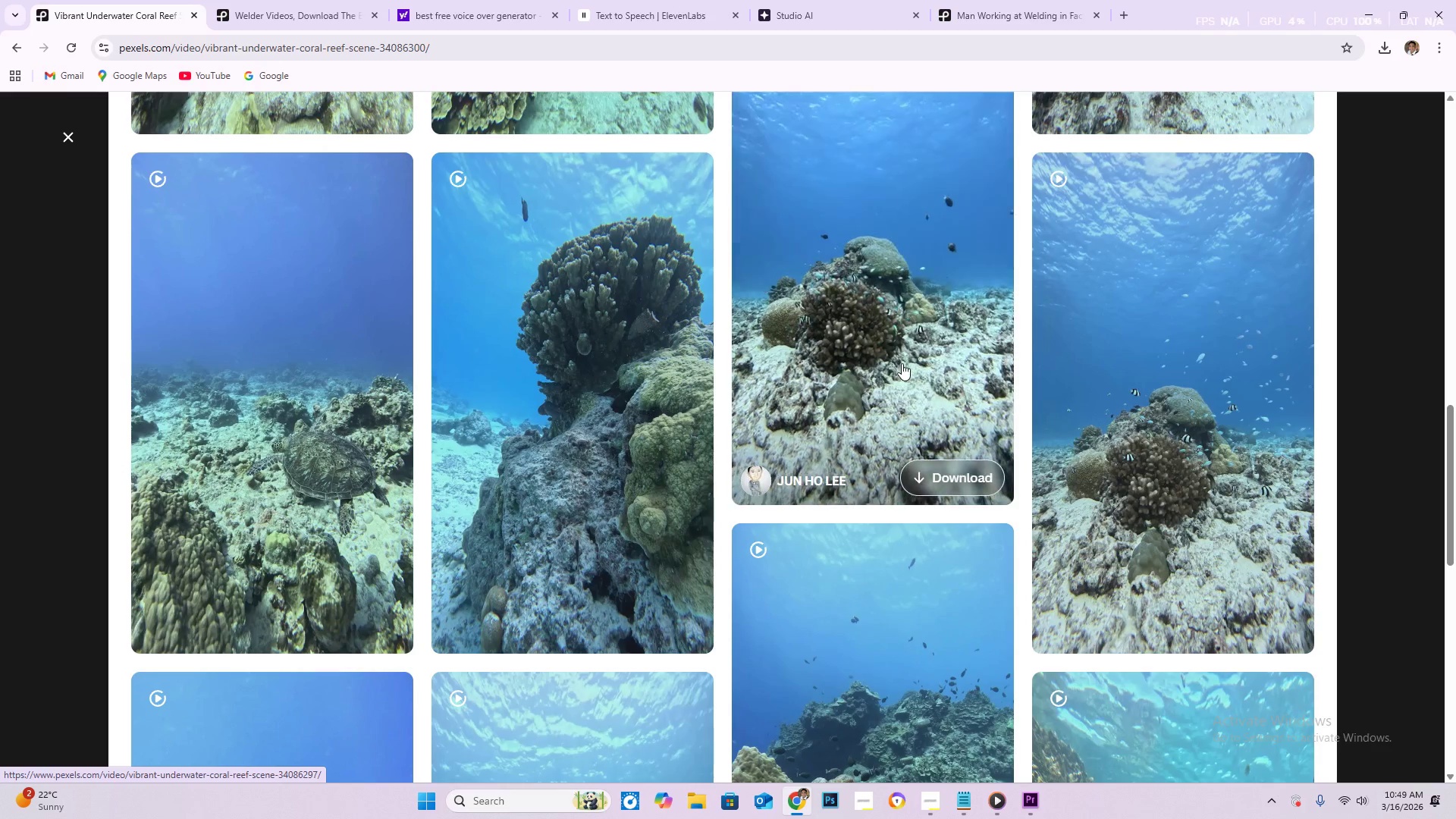 
scroll: coordinate [893, 366], scroll_direction: down, amount: 40.0
 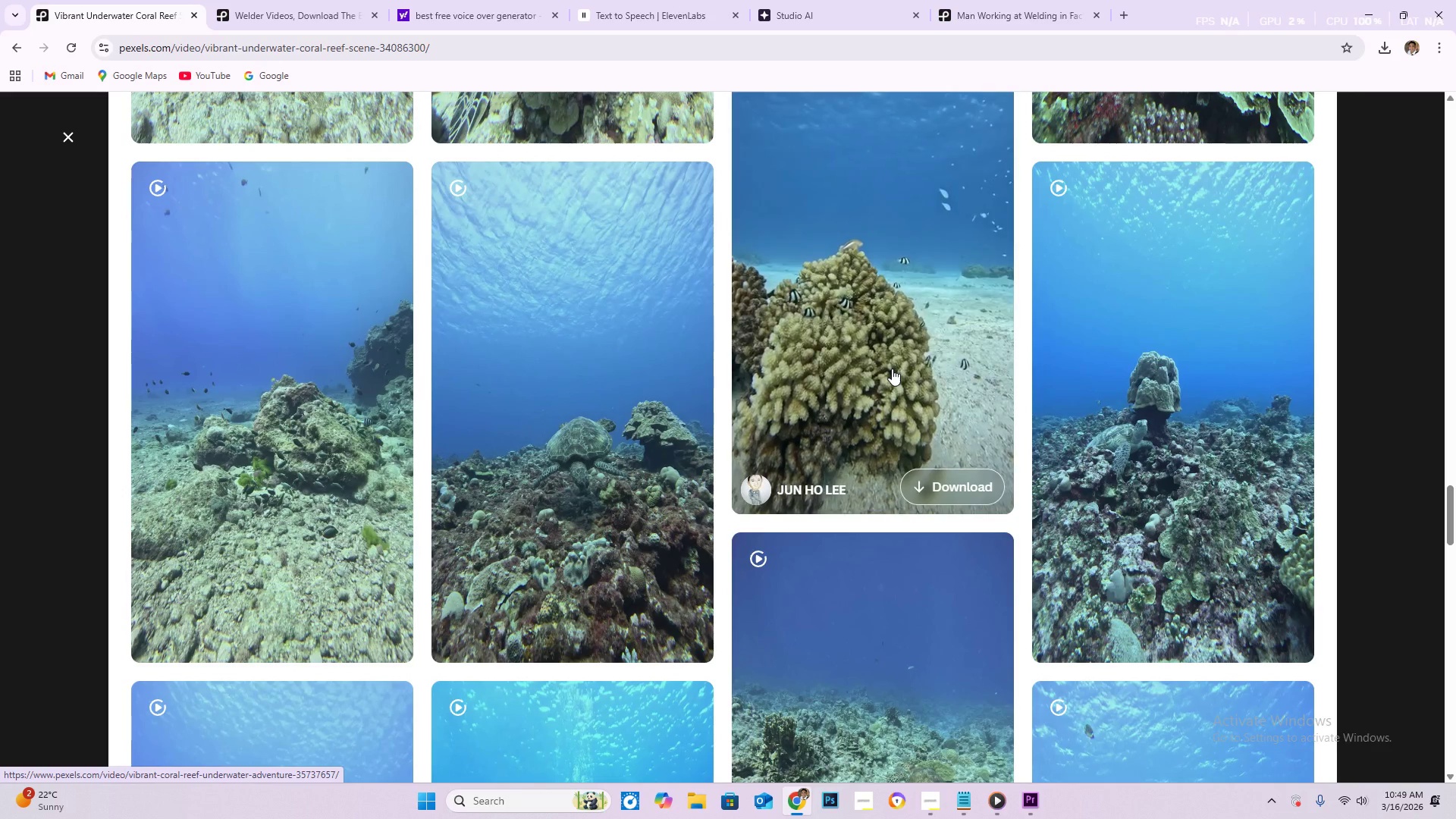 
wait(7.81)
 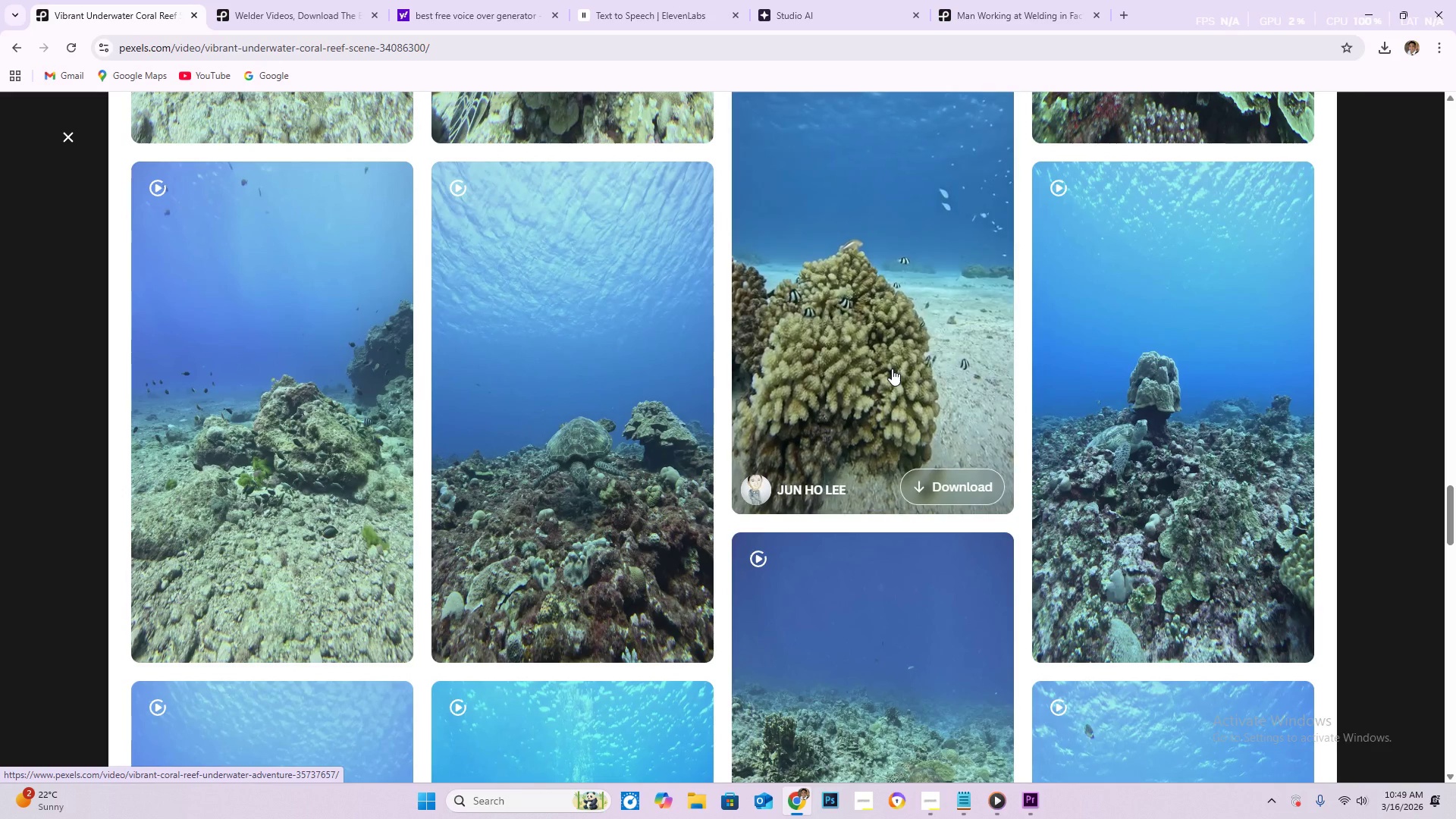 
scroll: coordinate [579, 489], scroll_direction: down, amount: 15.0
 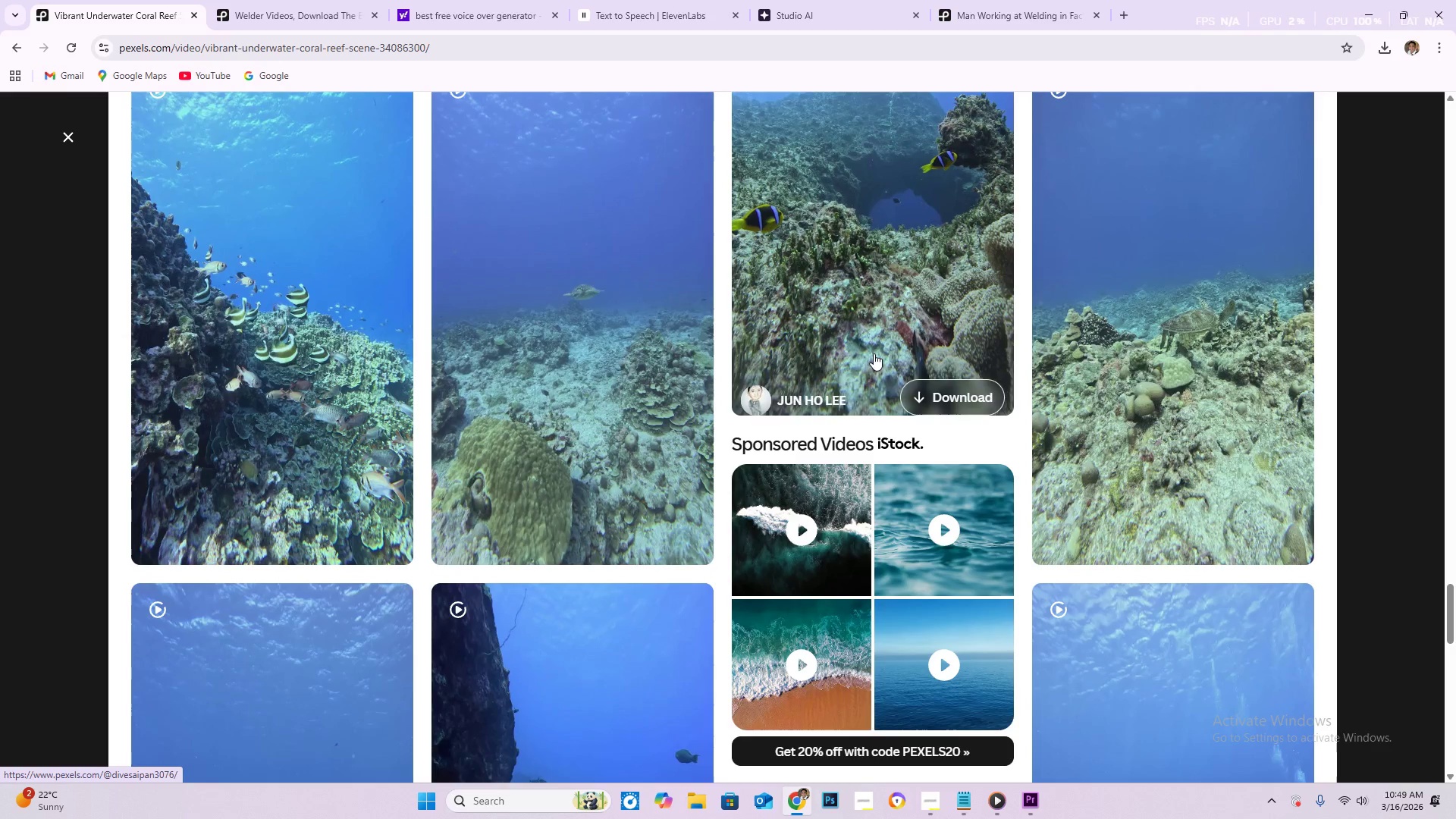 
scroll: coordinate [874, 353], scroll_direction: up, amount: 2.0
 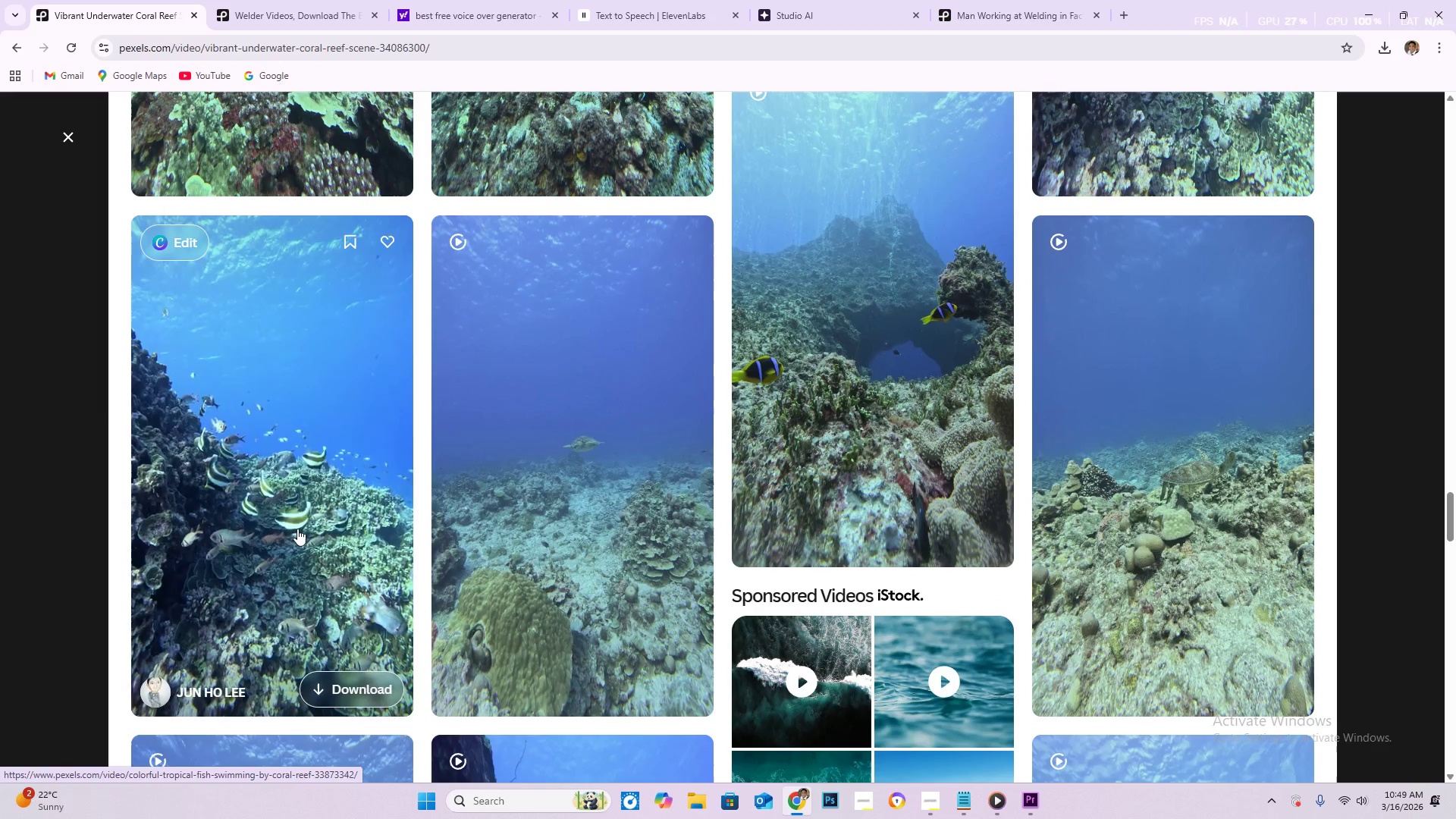 
wait(14.08)
 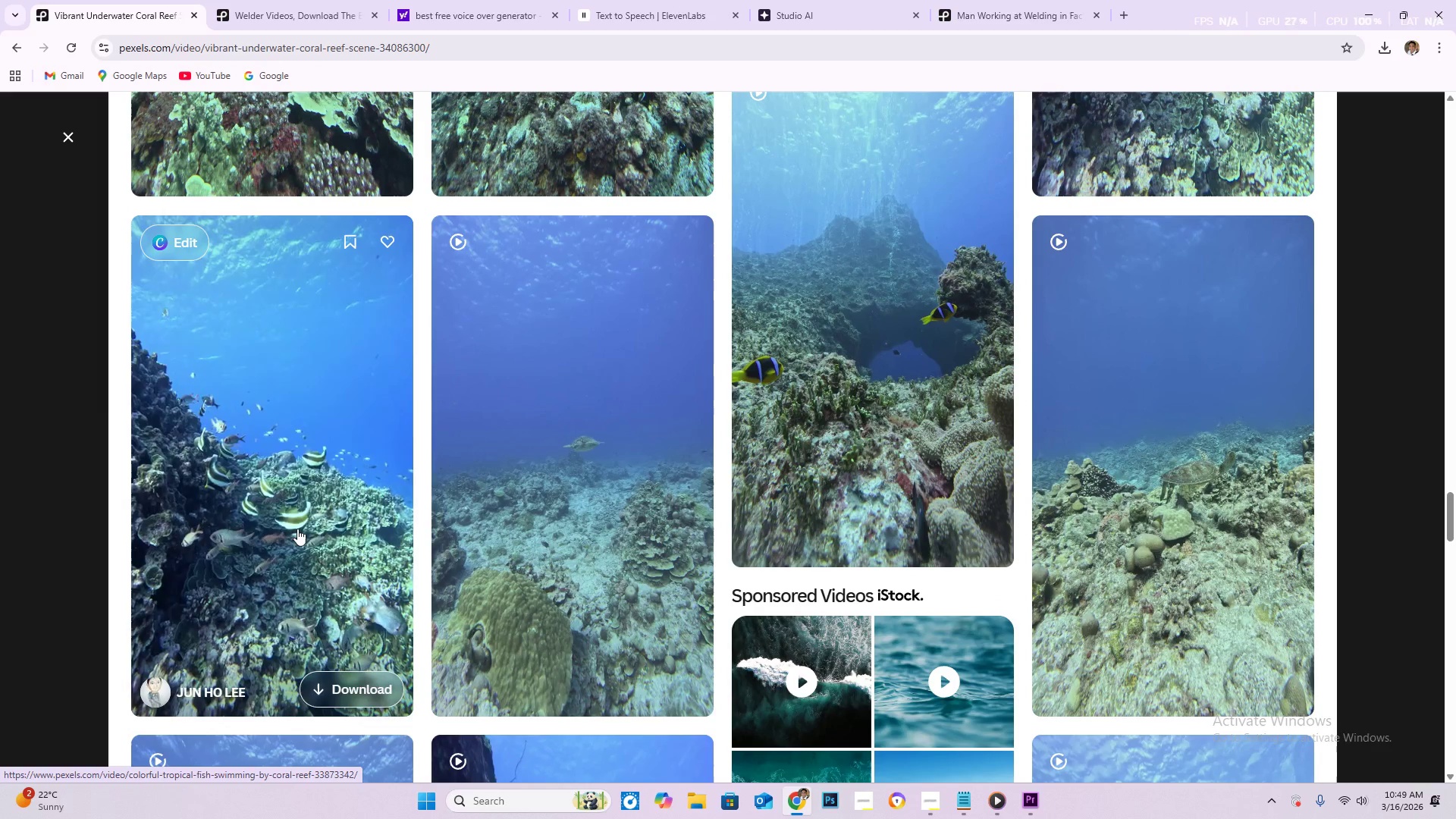 
scroll: coordinate [548, 491], scroll_direction: down, amount: 14.0
 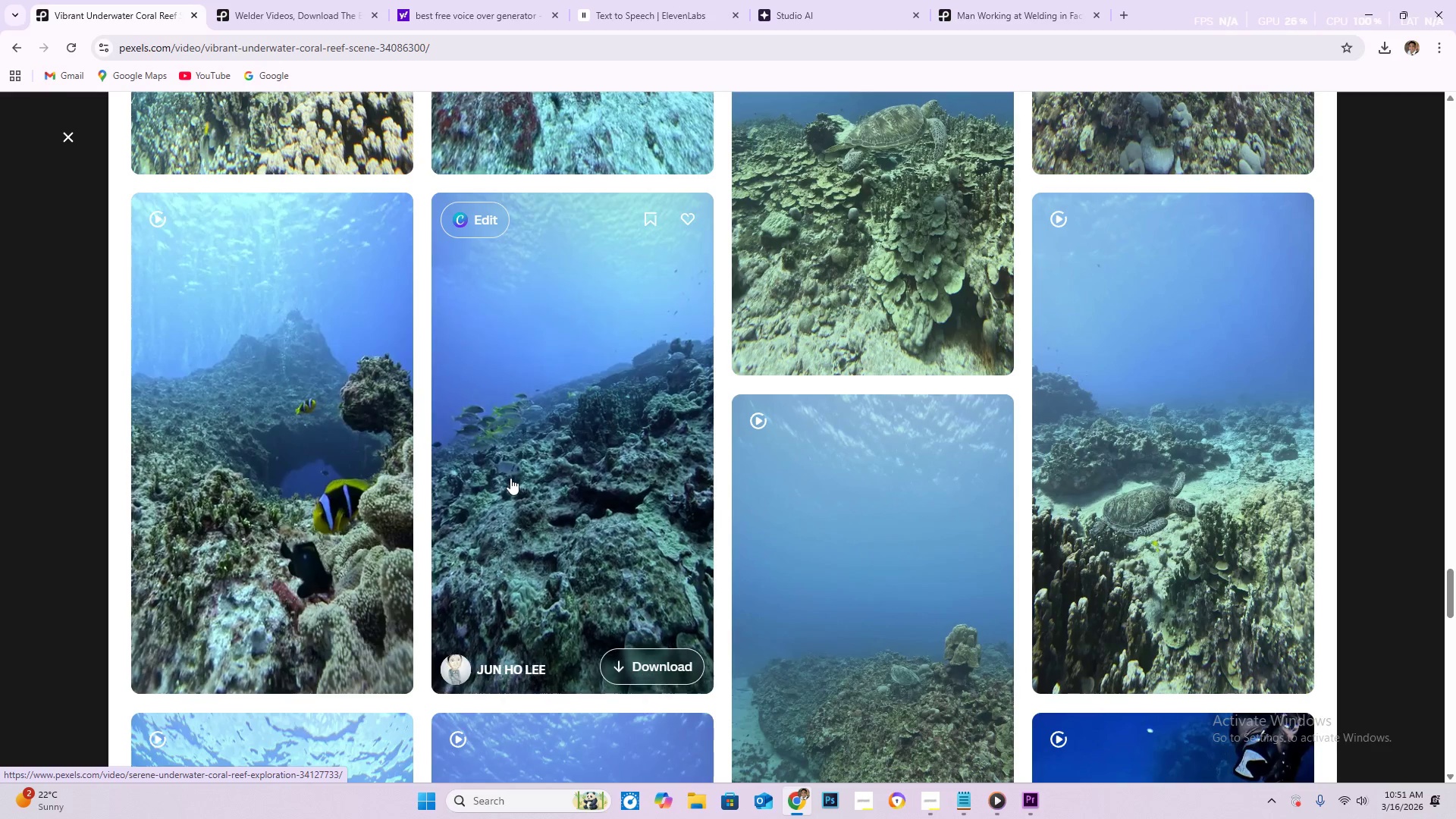 
wait(88.1)
 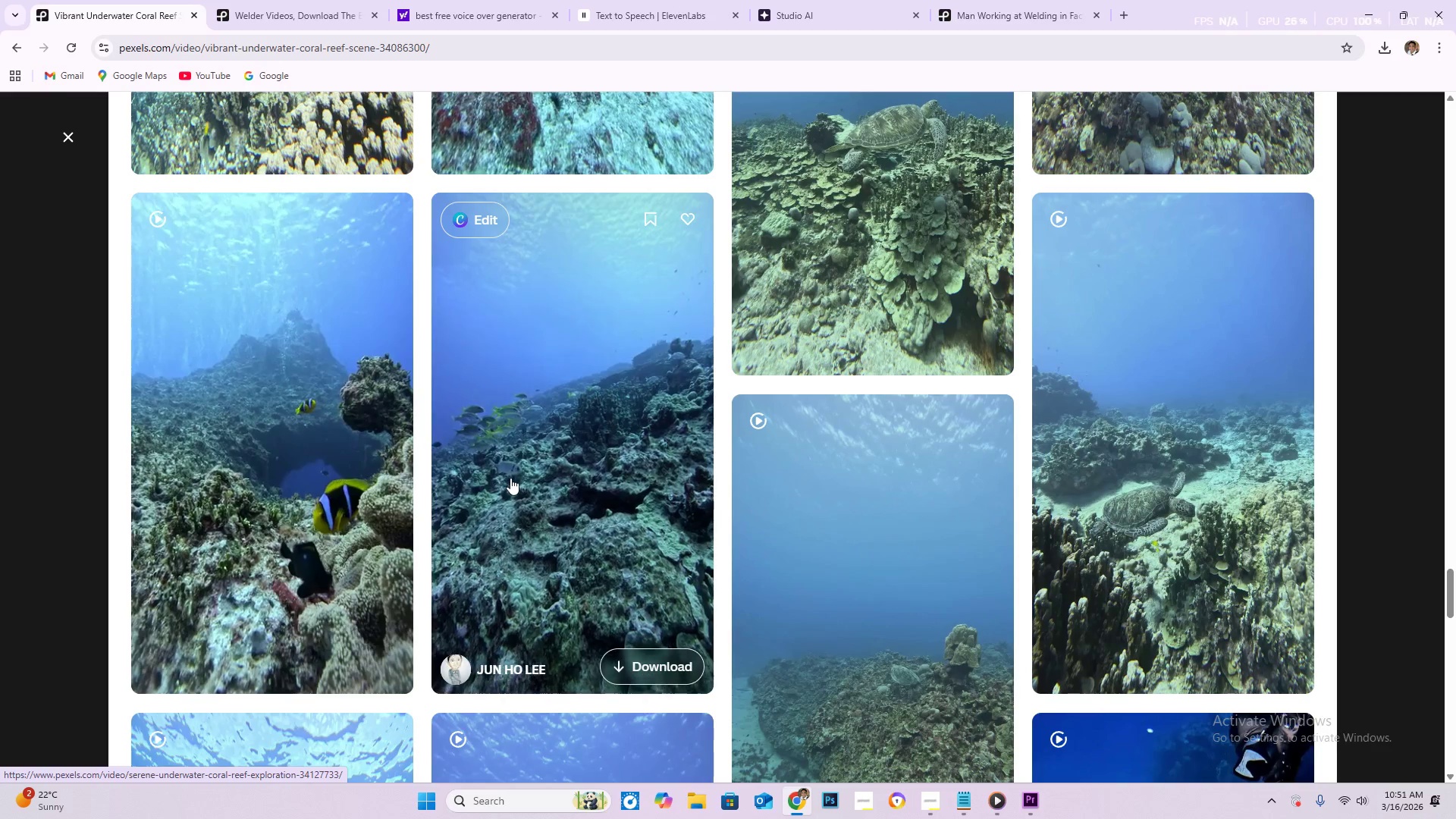 
scroll: coordinate [737, 529], scroll_direction: down, amount: 52.0
 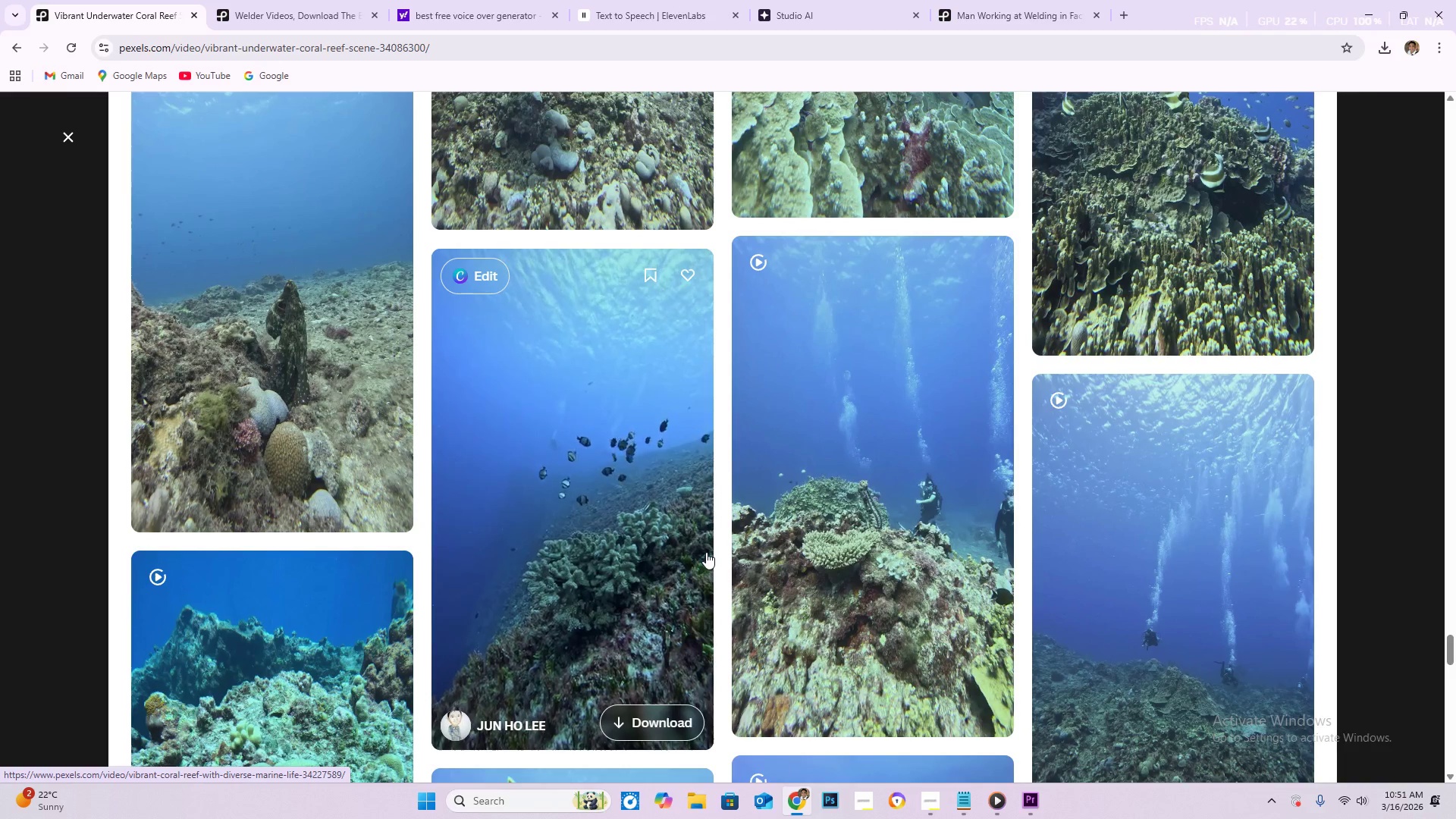 
wait(6.08)
 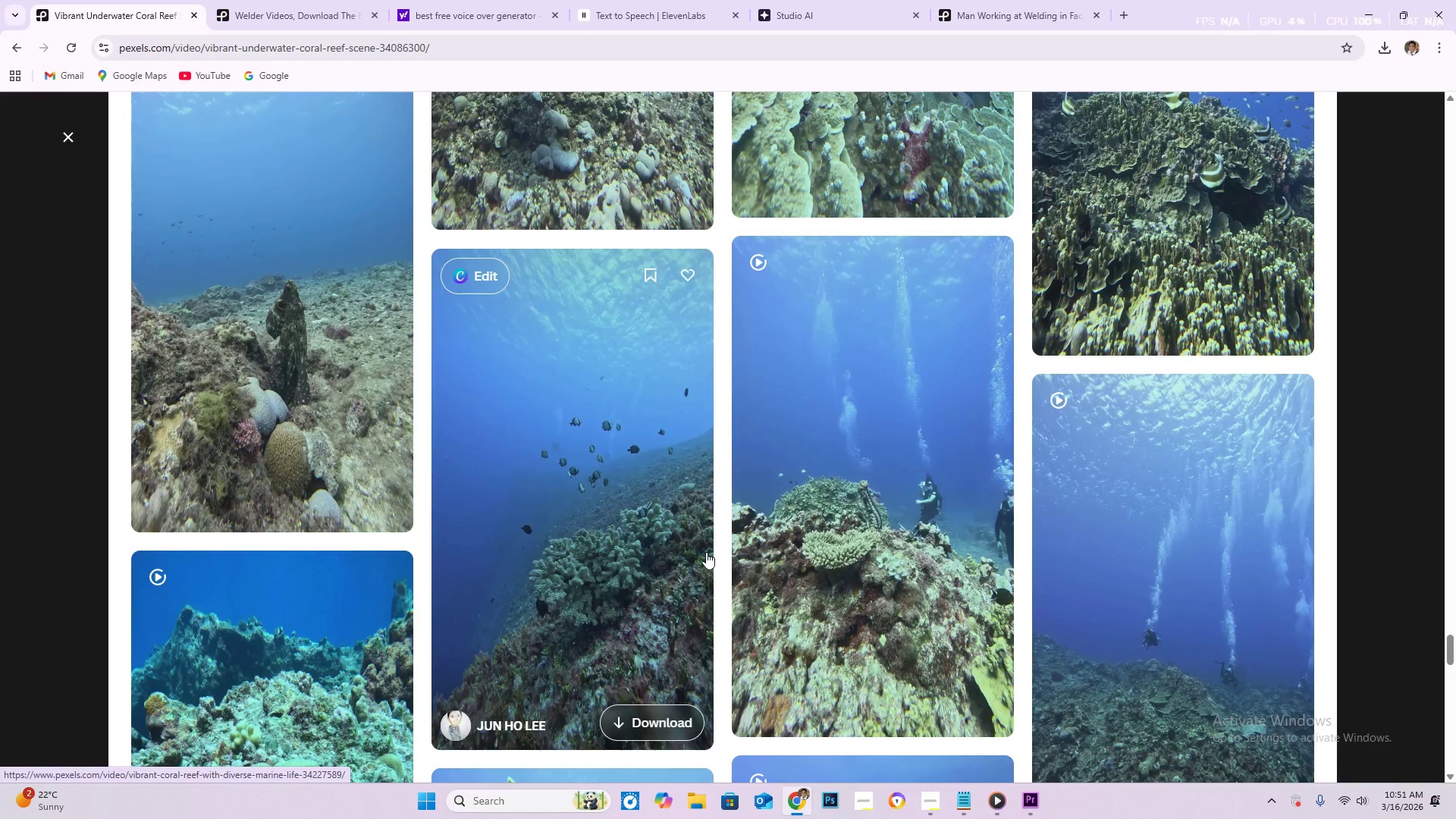 
scroll: coordinate [830, 603], scroll_direction: down, amount: 31.0
 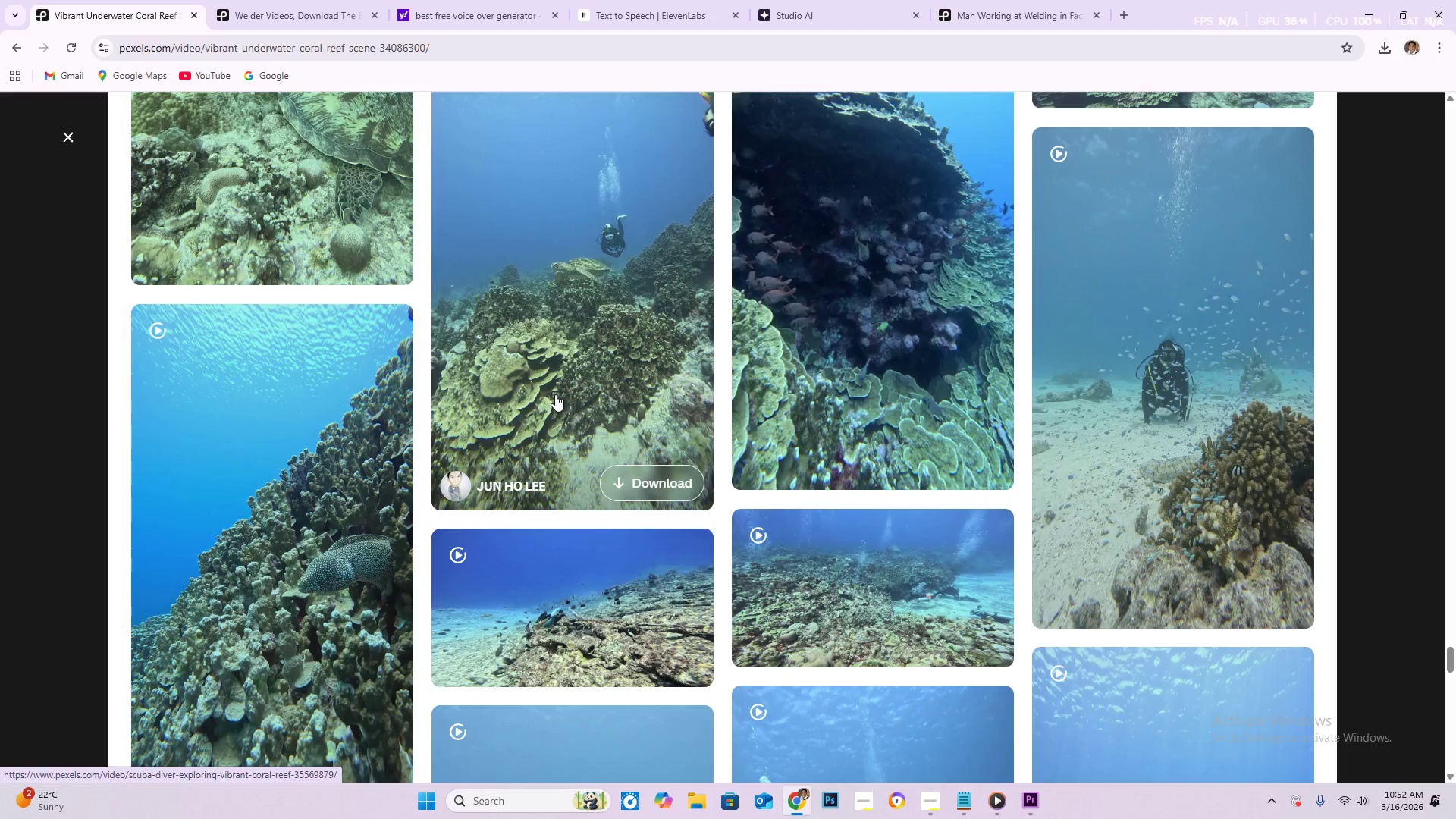 
scroll: coordinate [800, 362], scroll_direction: up, amount: 1.0
 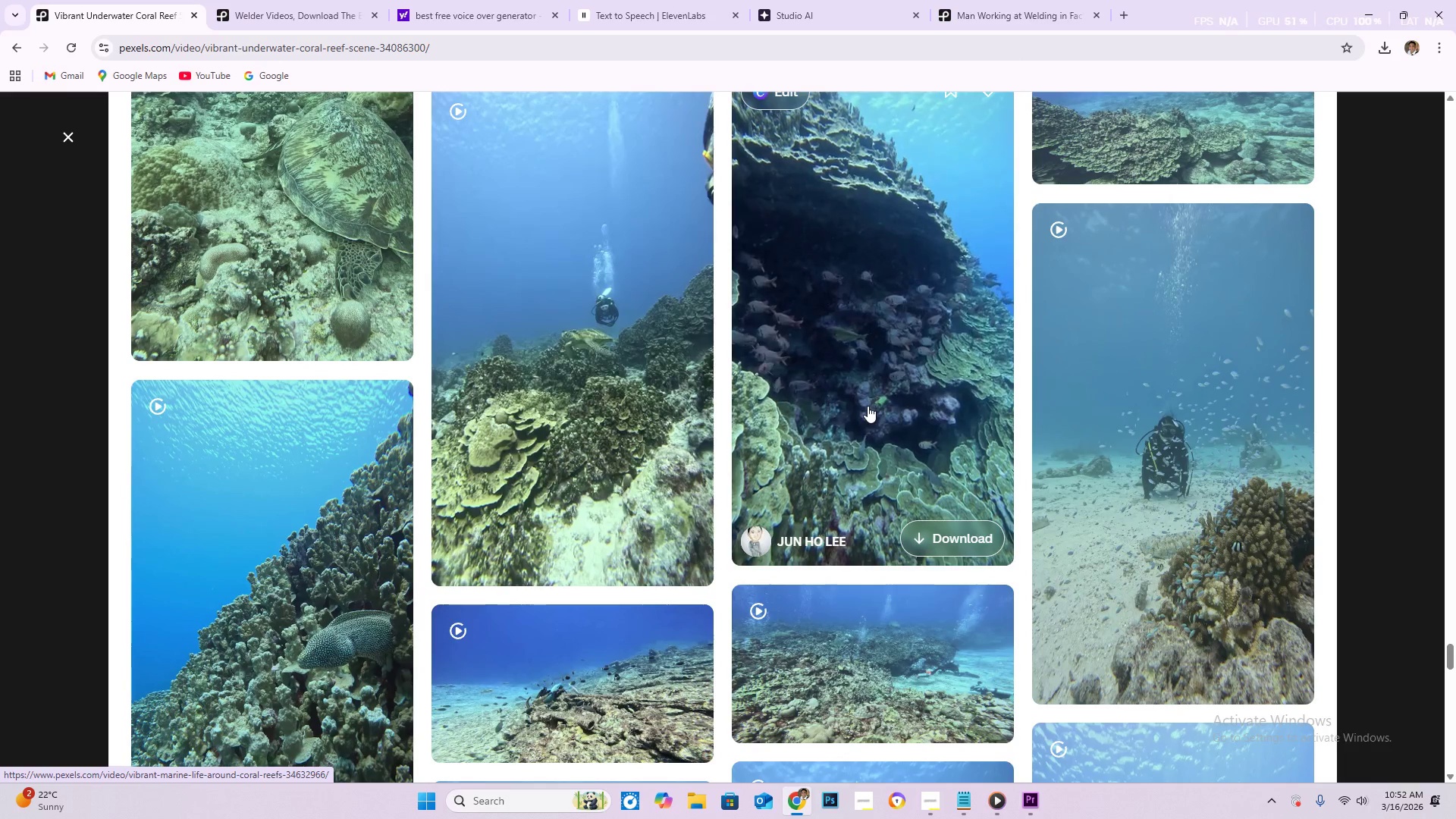 
scroll: coordinate [653, 478], scroll_direction: down, amount: 29.0
 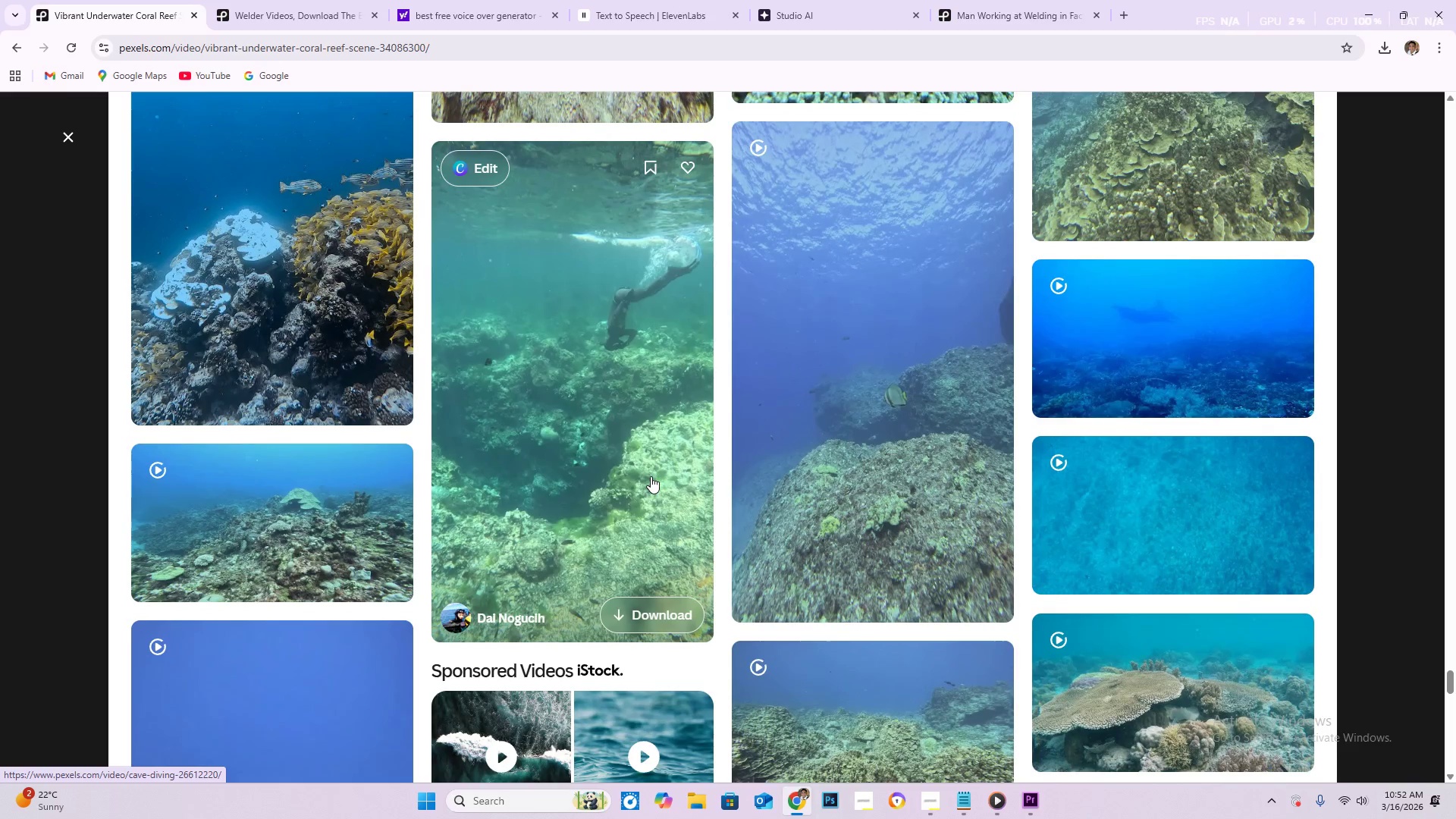 
scroll: coordinate [632, 477], scroll_direction: down, amount: 41.0
 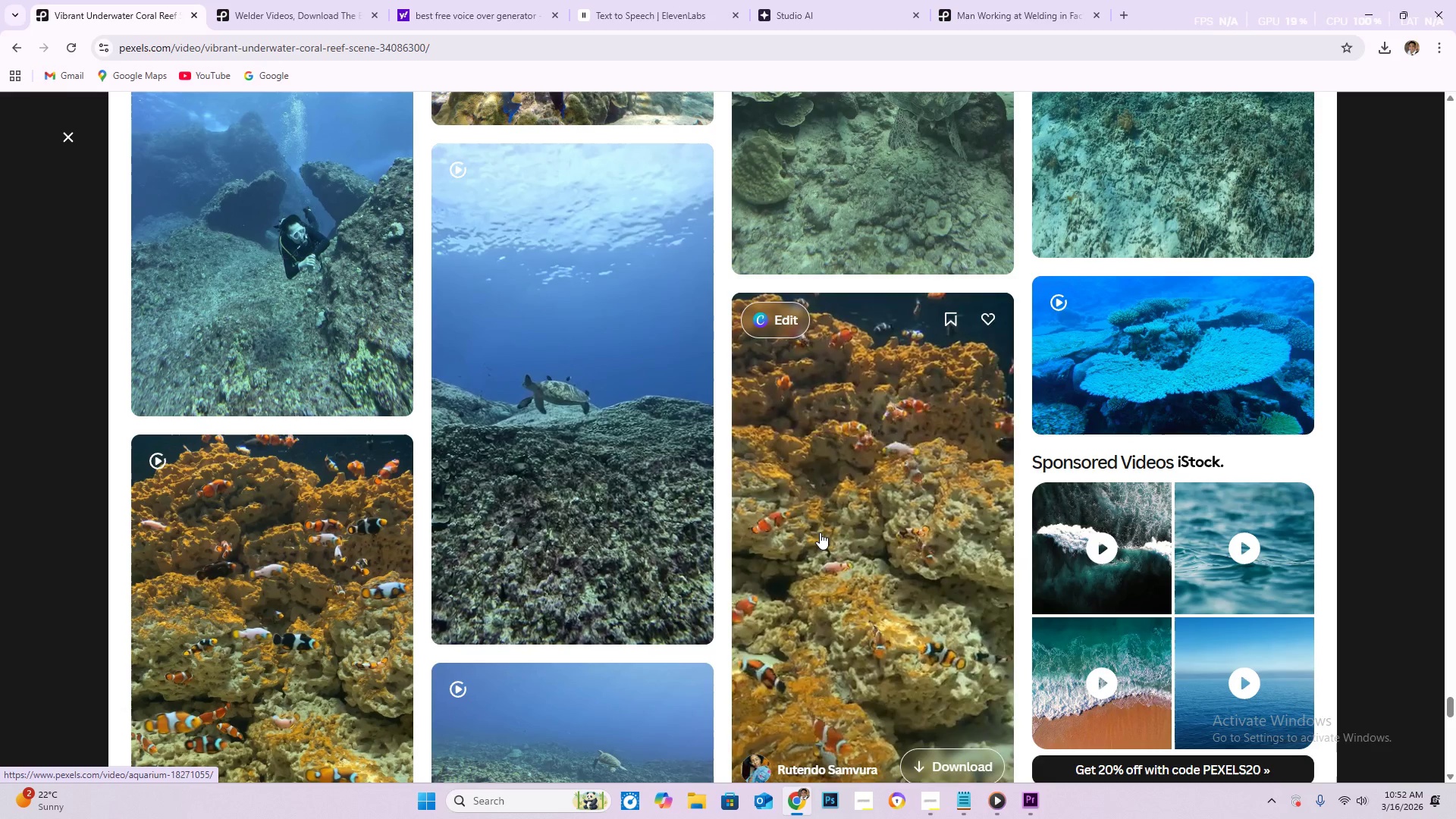 
wait(12.75)
 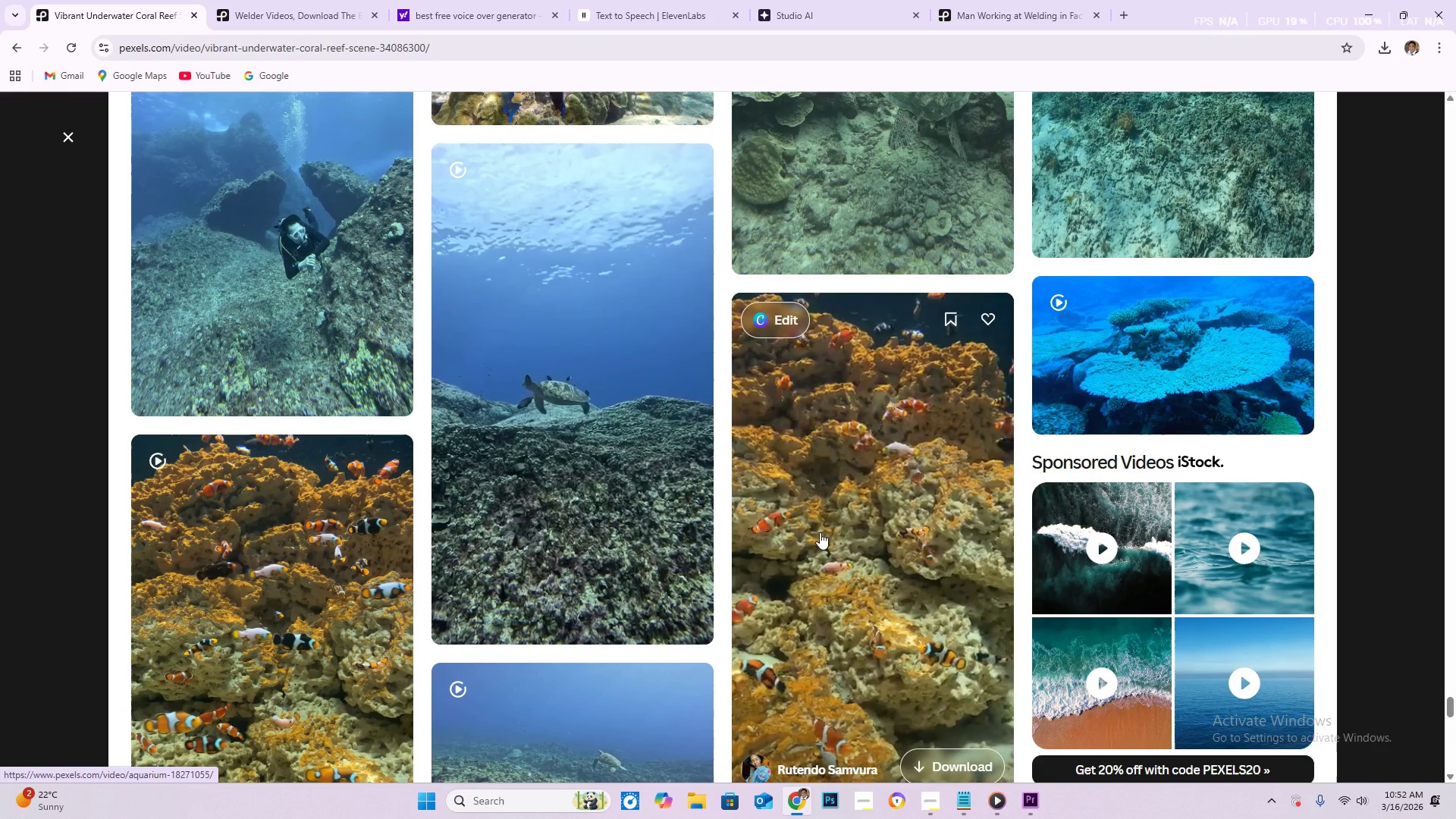 
scroll: coordinate [802, 442], scroll_direction: down, amount: 34.0
 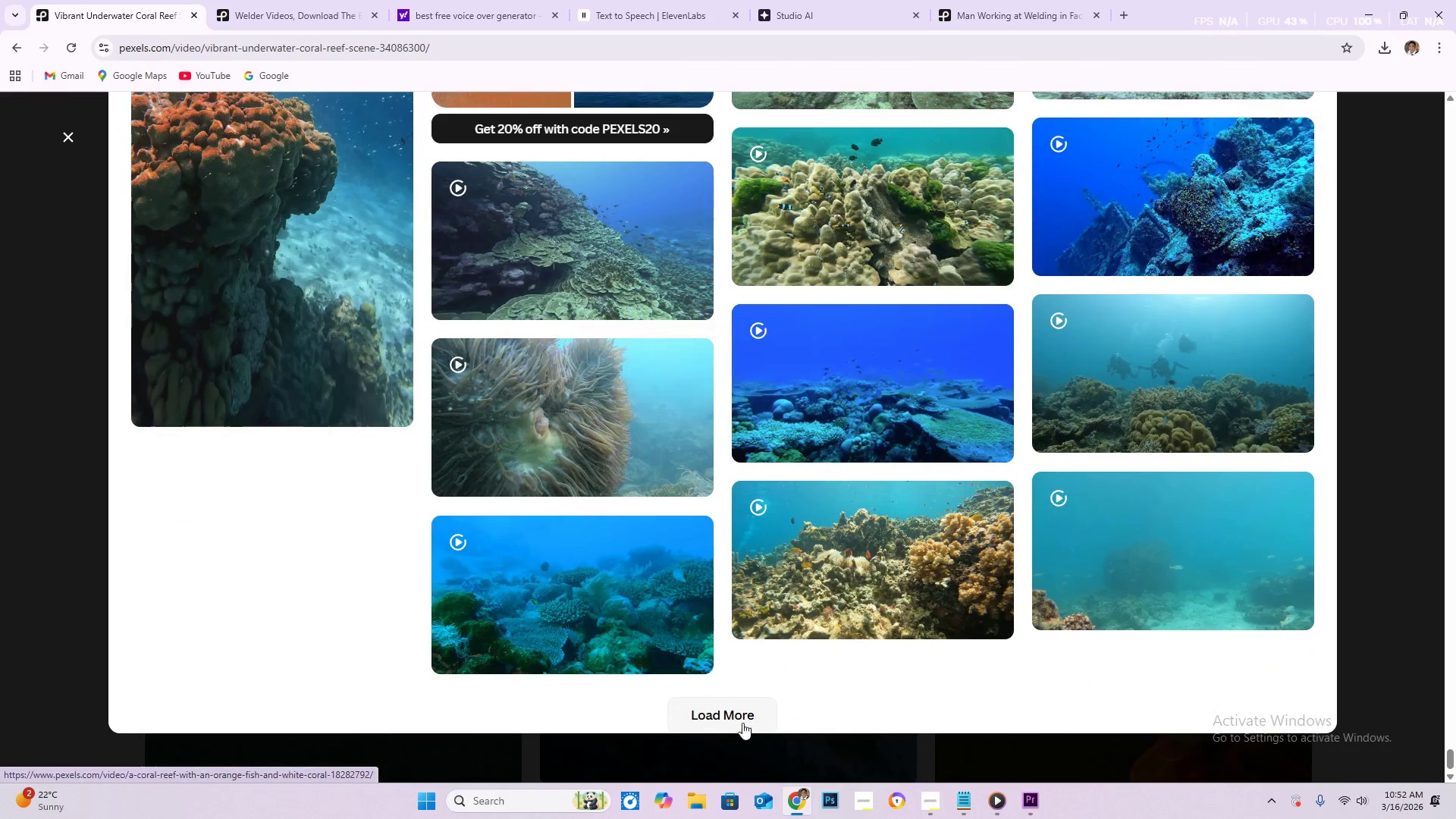 
left_click([741, 719])
 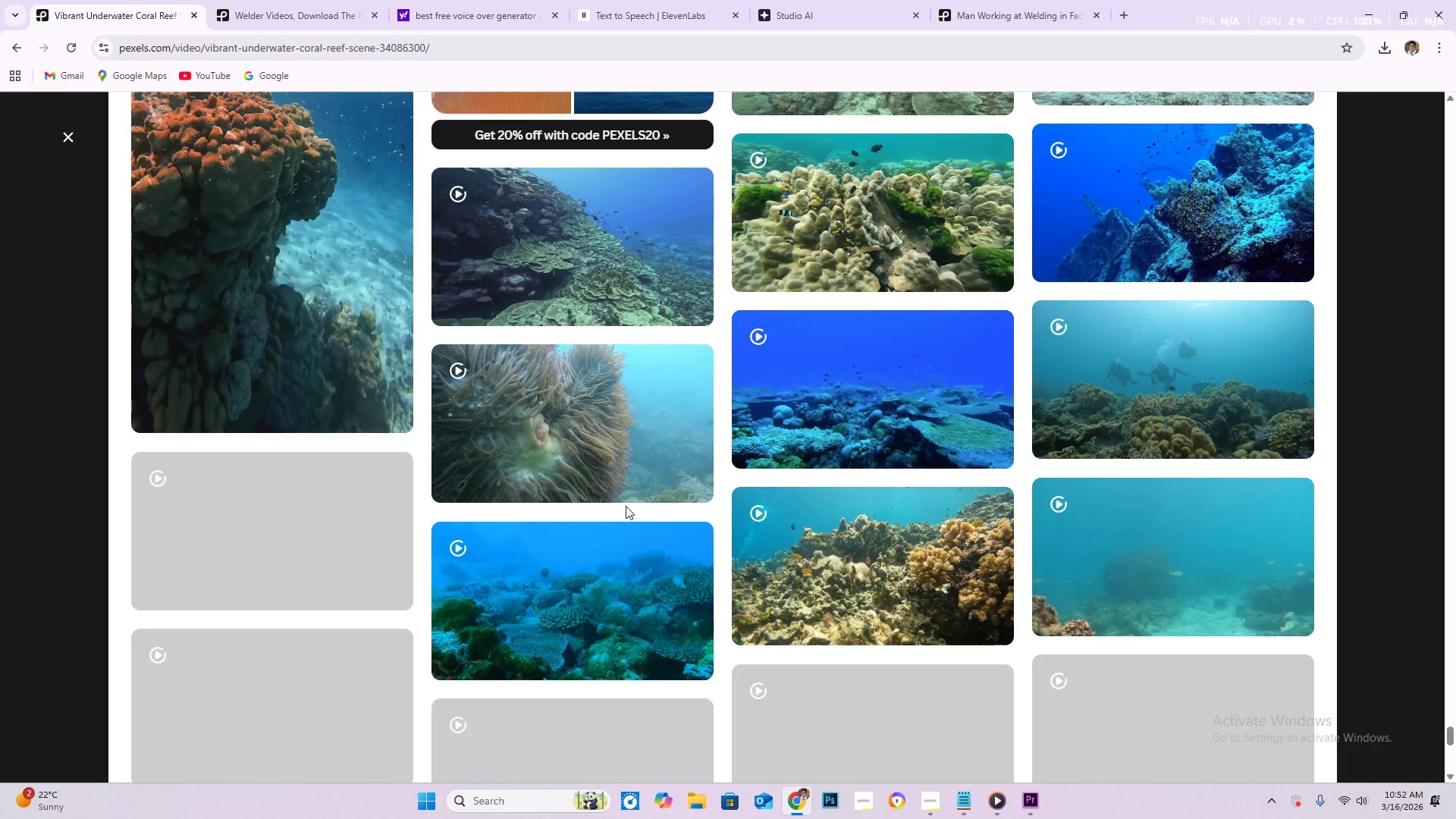 
wait(8.28)
 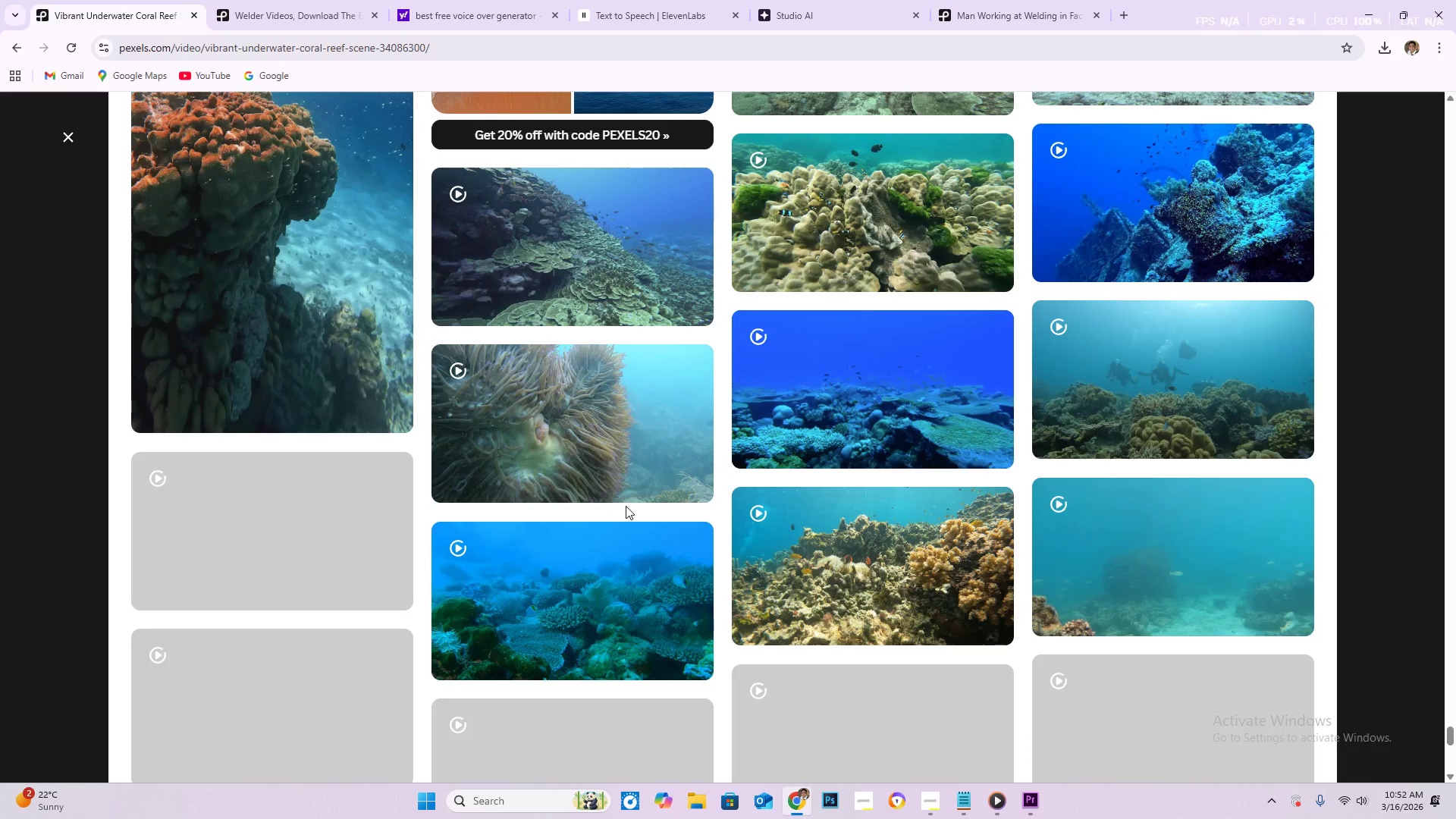 
scroll: coordinate [604, 481], scroll_direction: down, amount: 18.0
 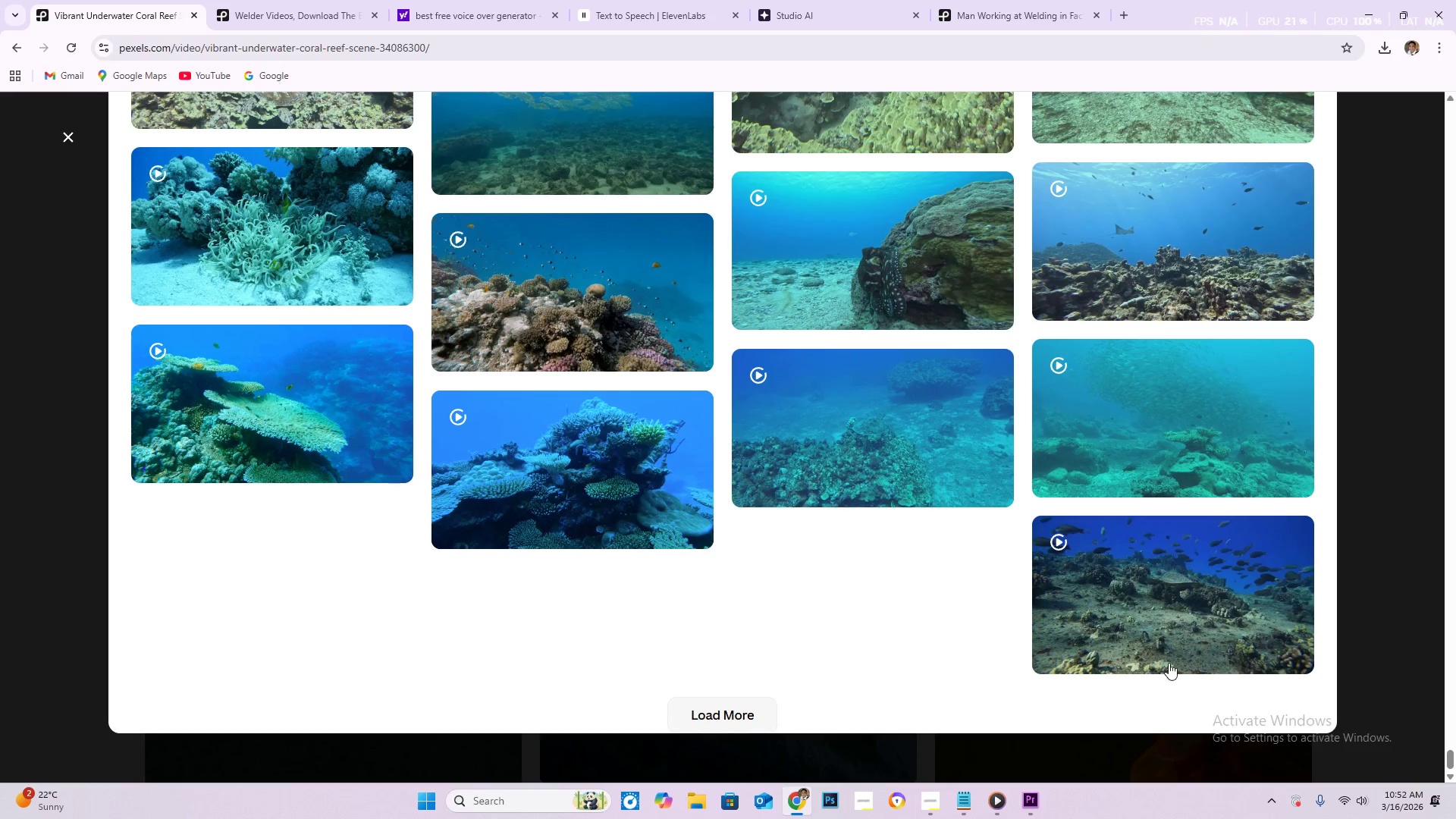 
scroll: coordinate [754, 701], scroll_direction: up, amount: 3.0
 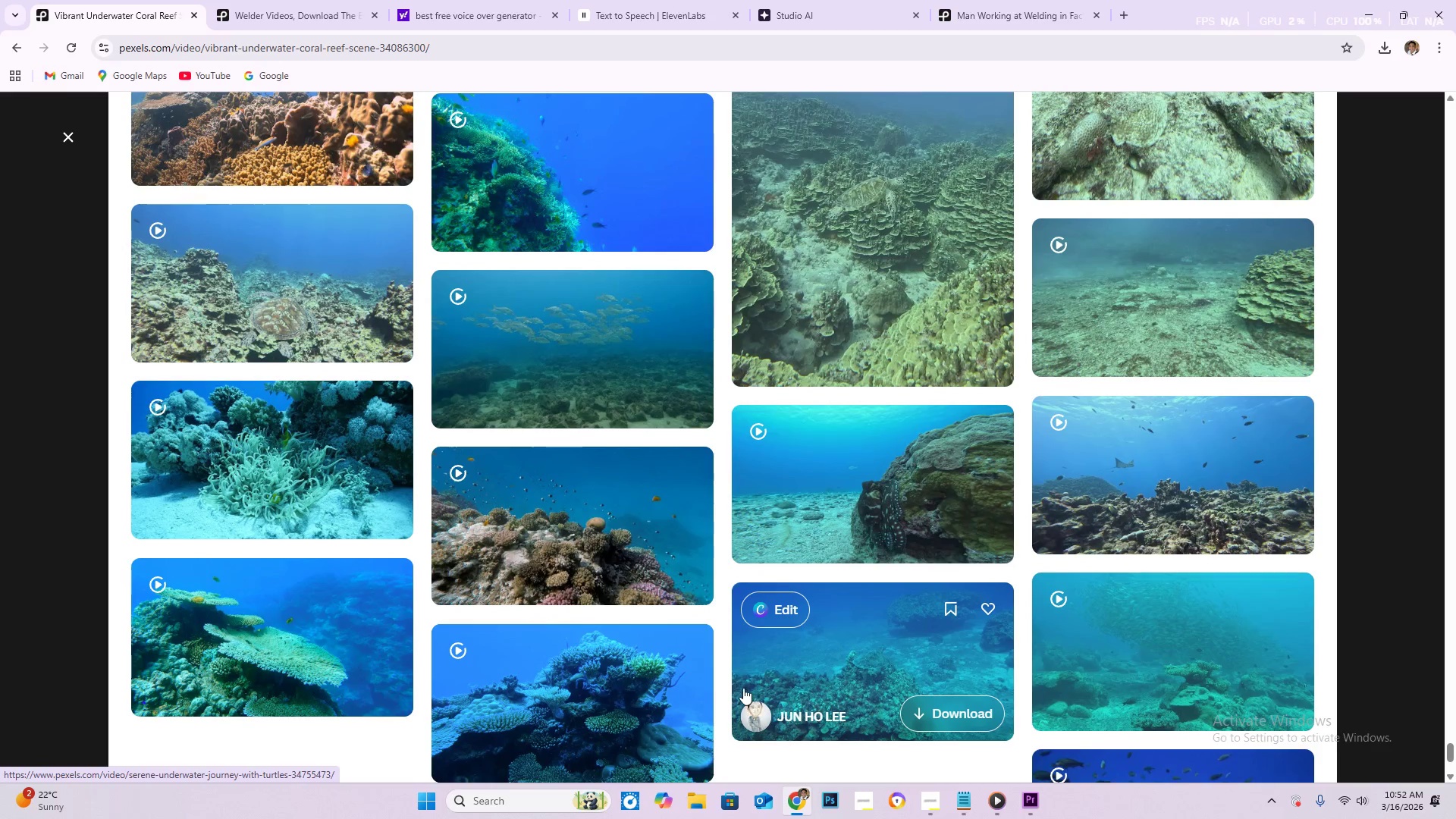 
mouse_move([719, 668])
 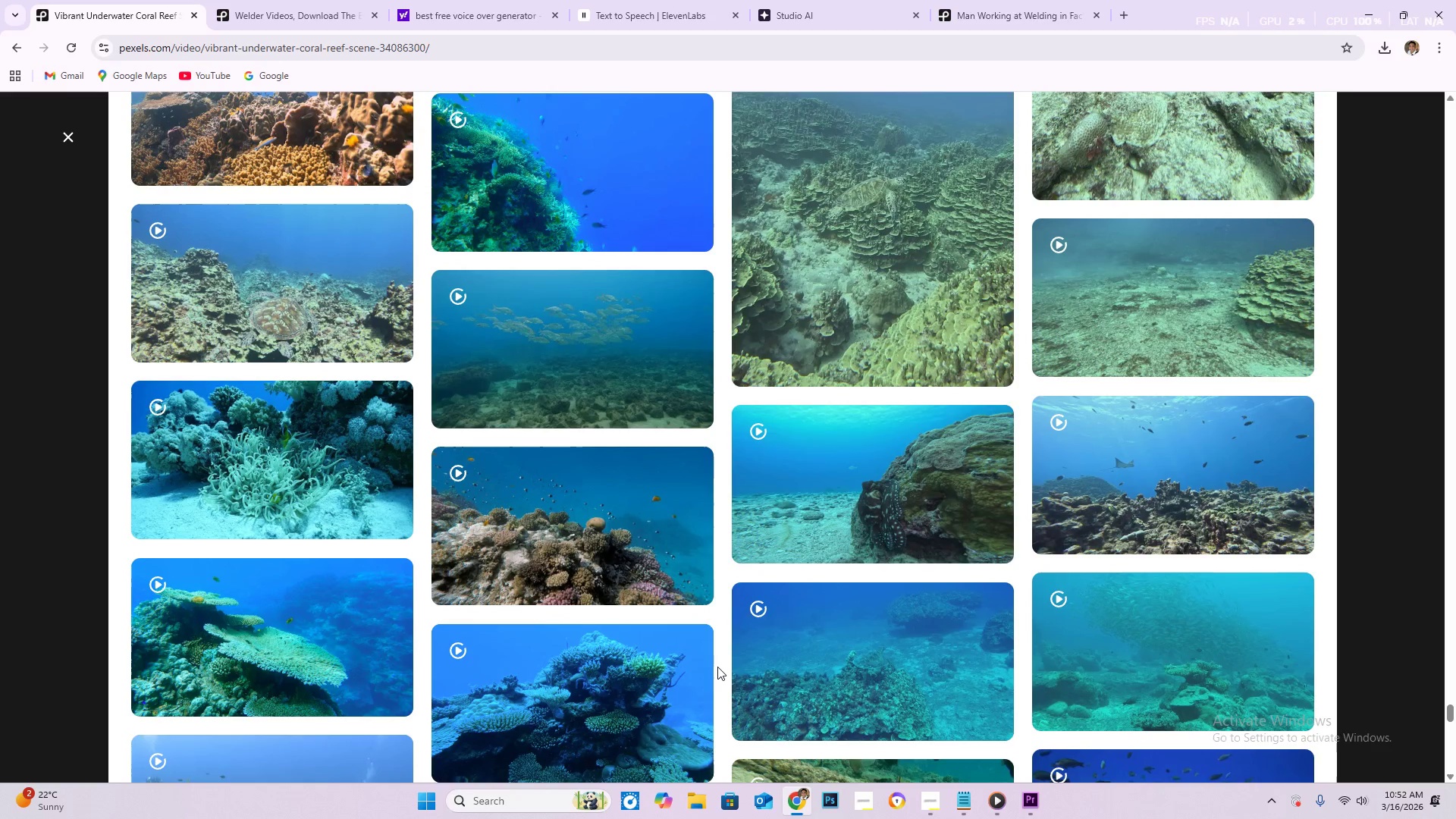 
mouse_move([687, 657])
 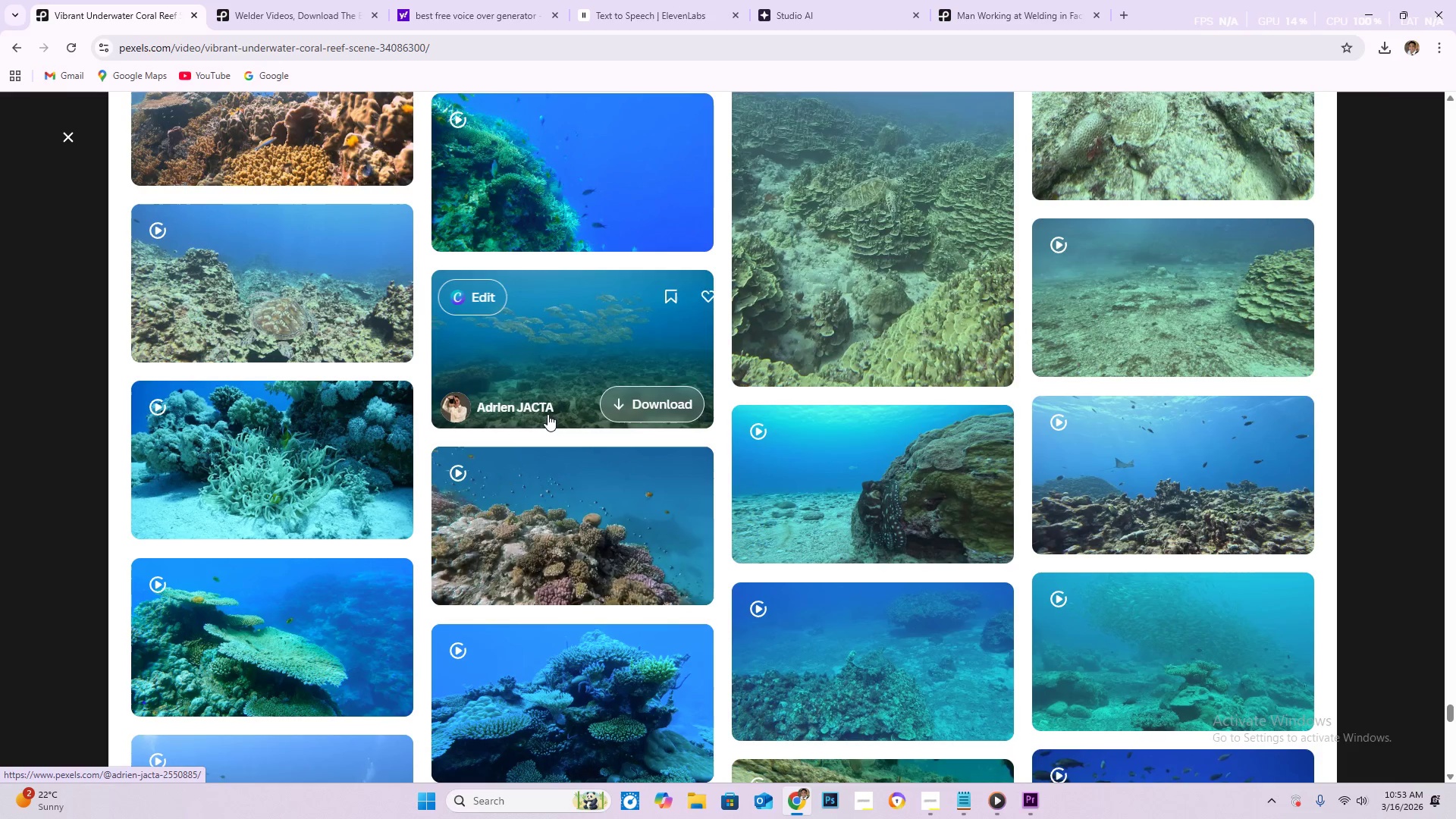 
scroll: coordinate [479, 521], scroll_direction: down, amount: 10.0
 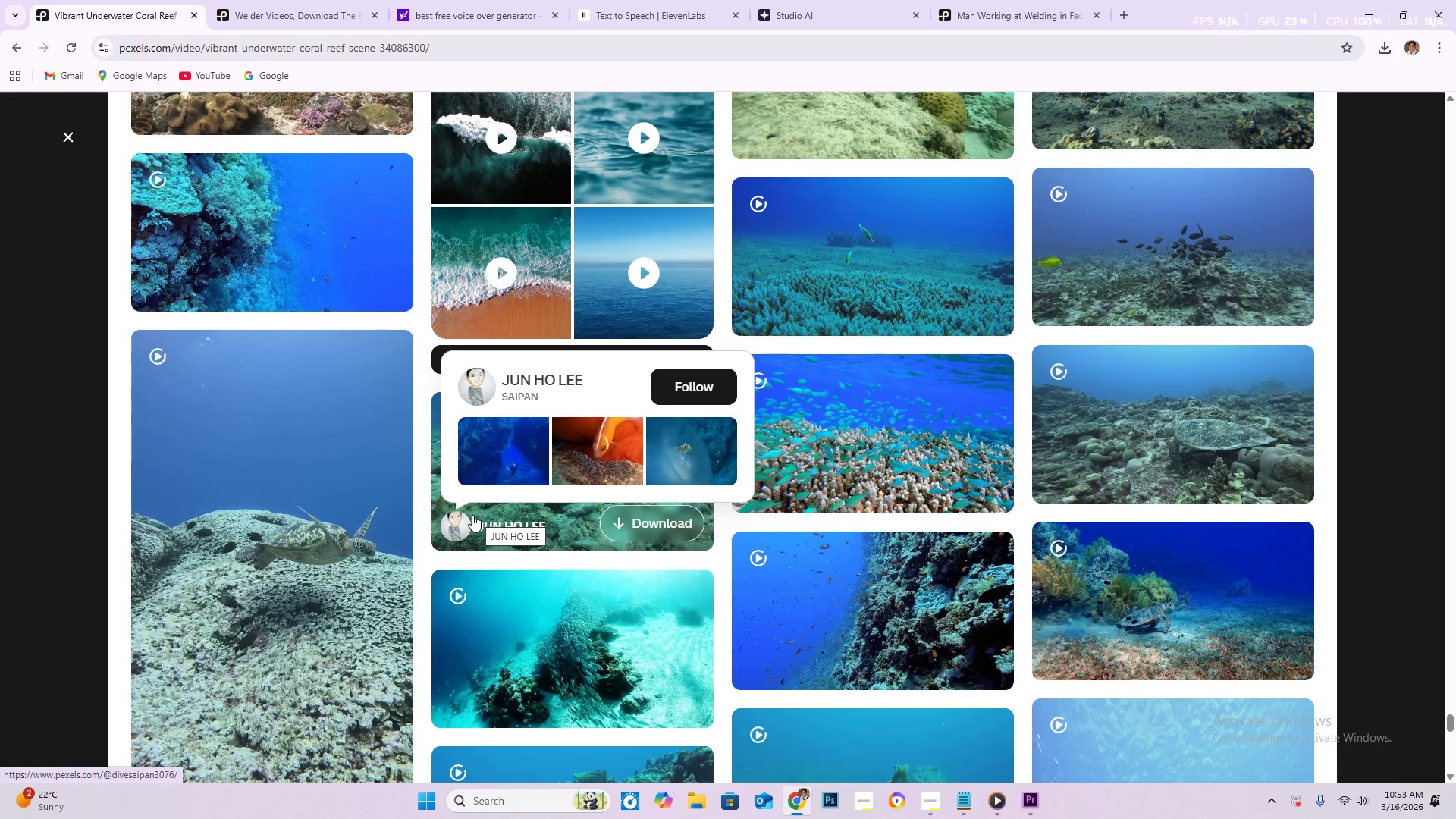 
wait(11.22)
 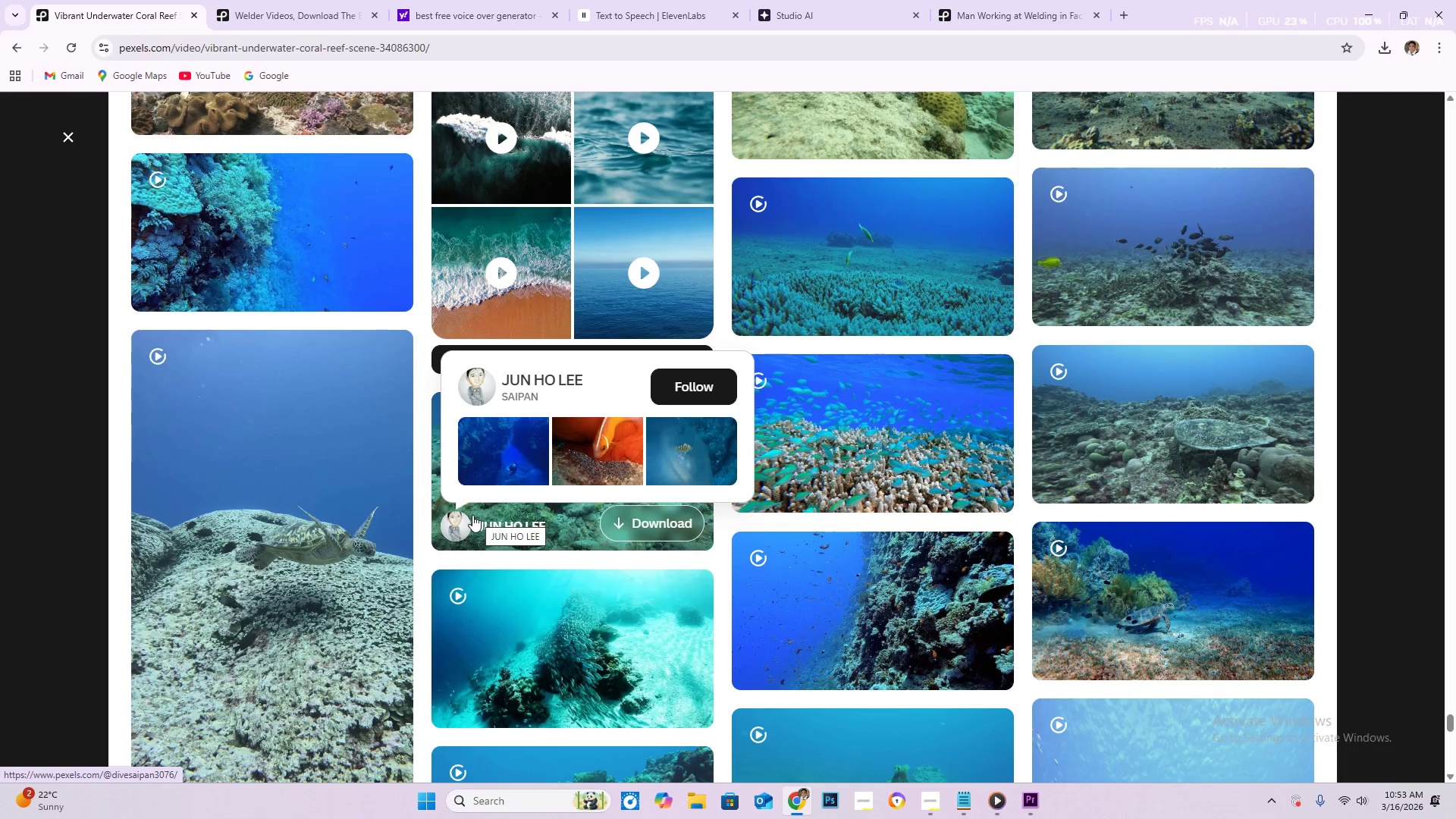 
scroll: coordinate [823, 538], scroll_direction: down, amount: 7.0
 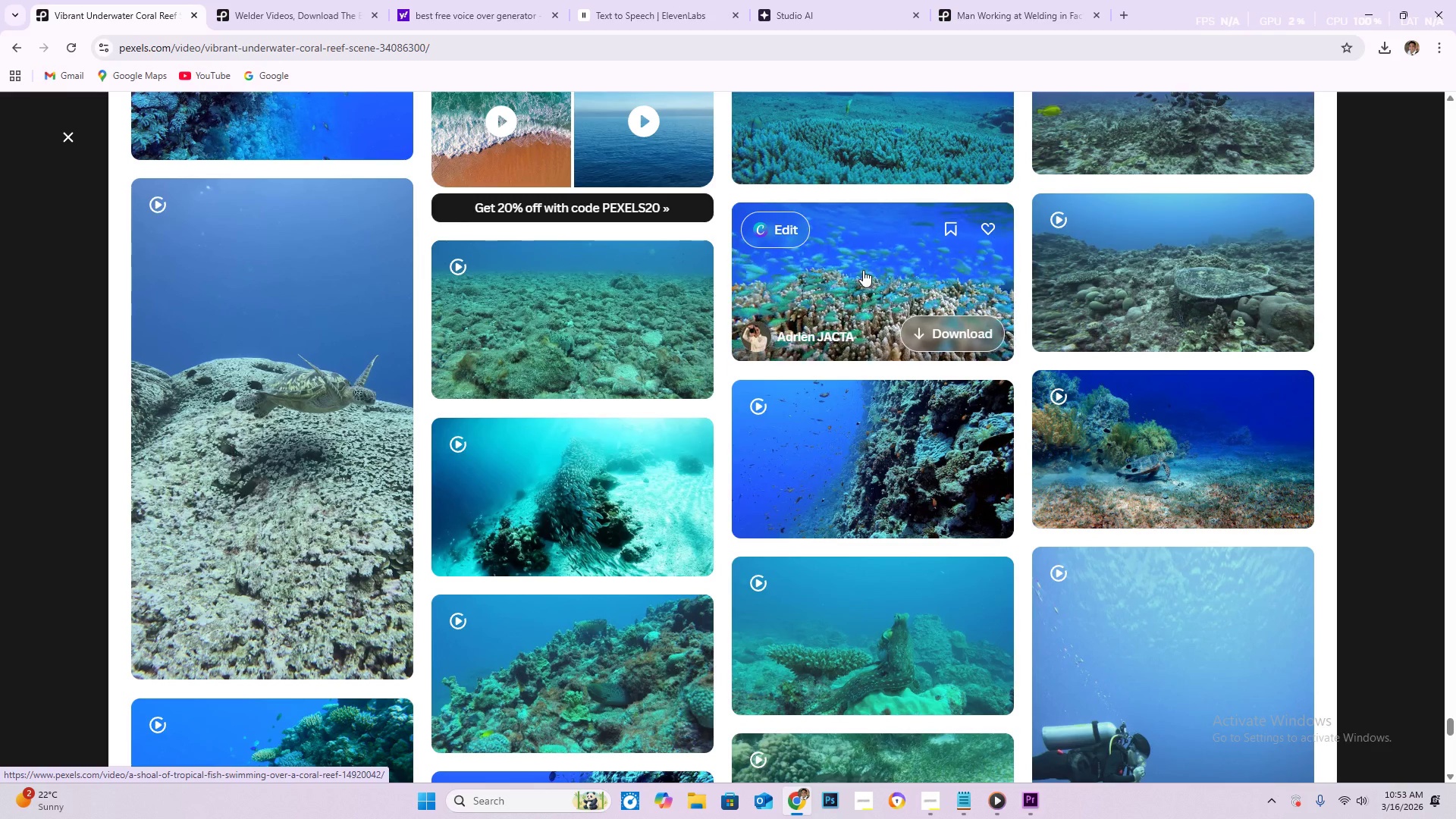 
left_click([863, 270])
 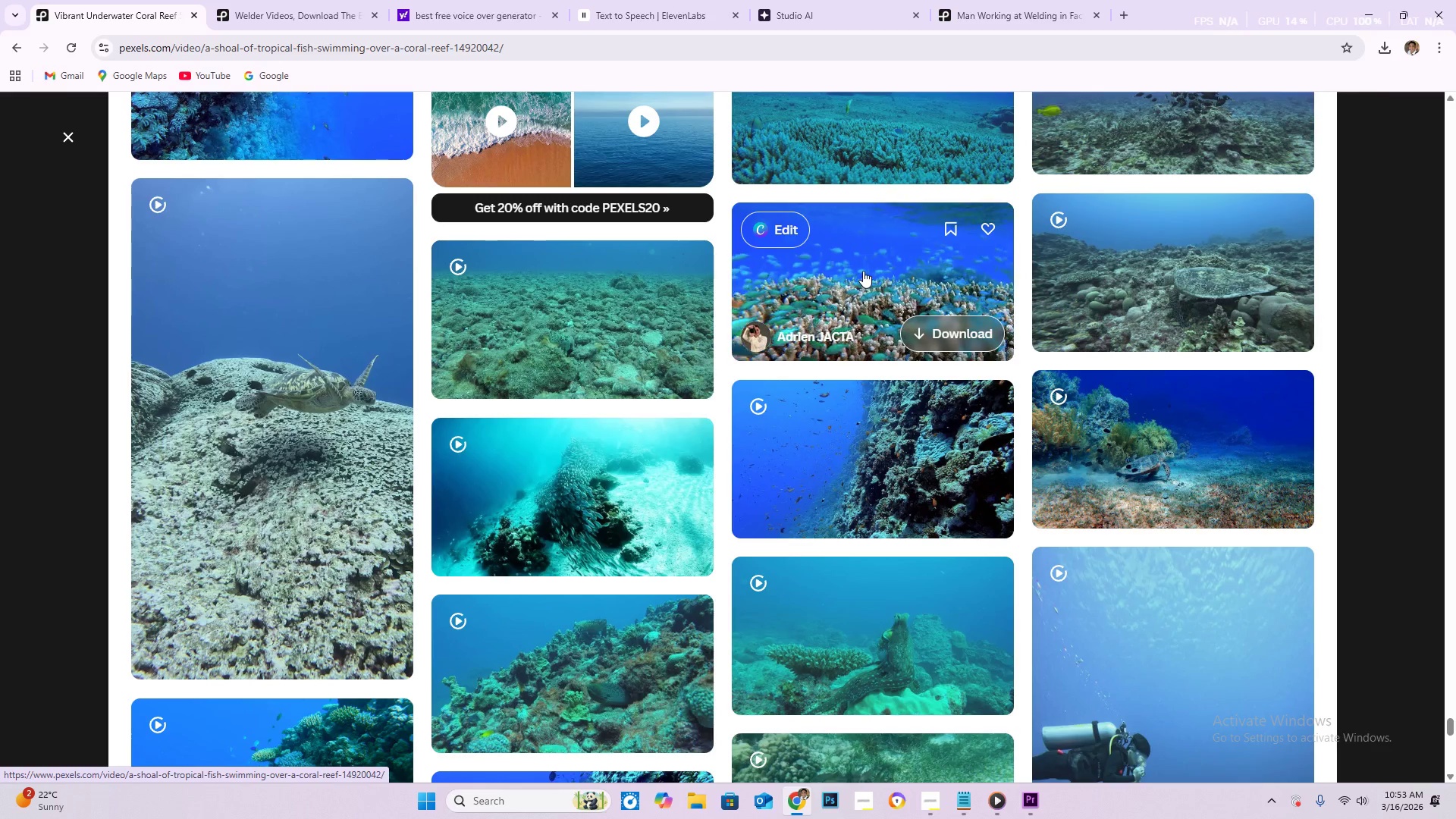 
wait(10.39)
 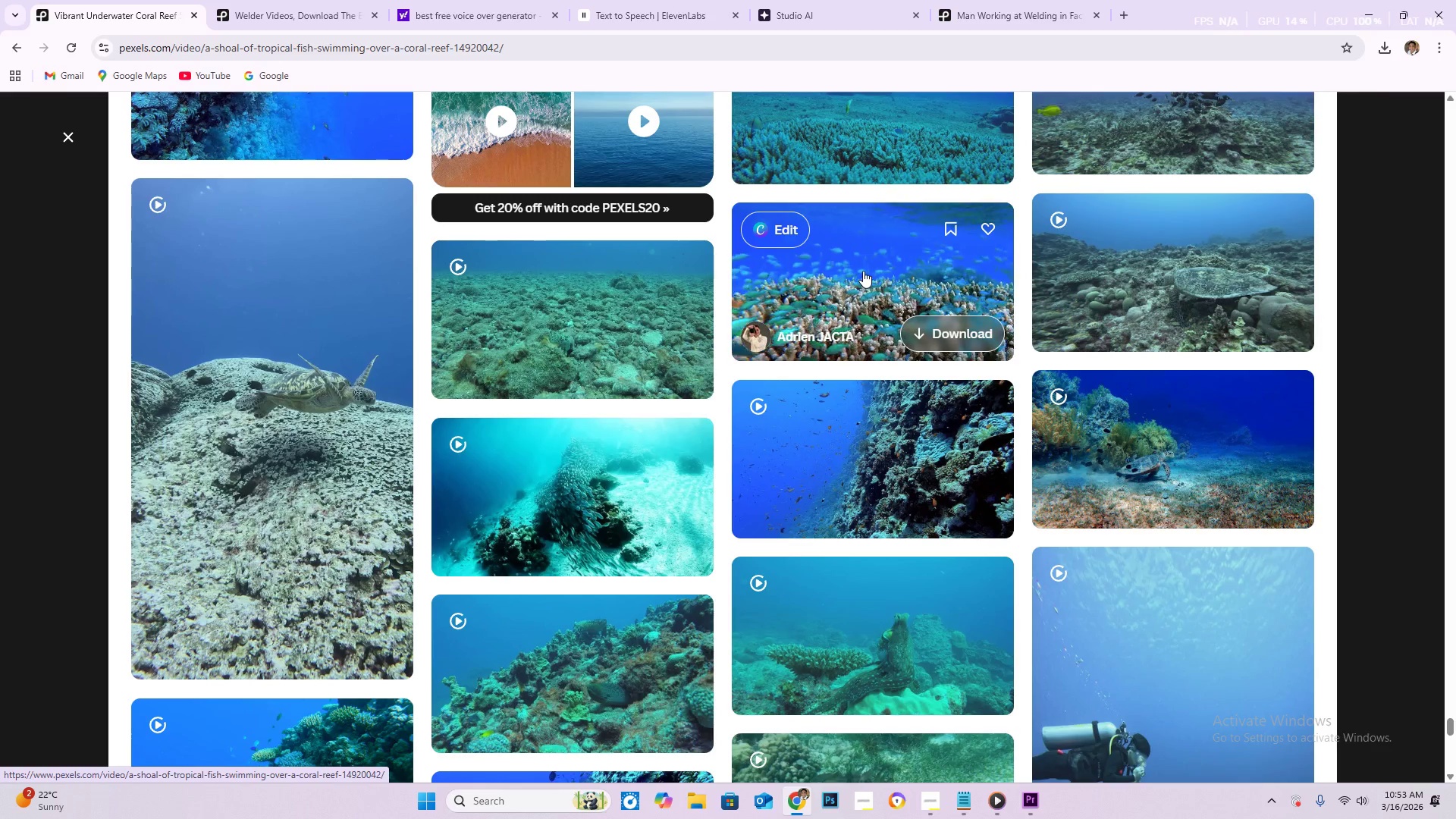 
scroll: coordinate [446, 549], scroll_direction: down, amount: 11.0
 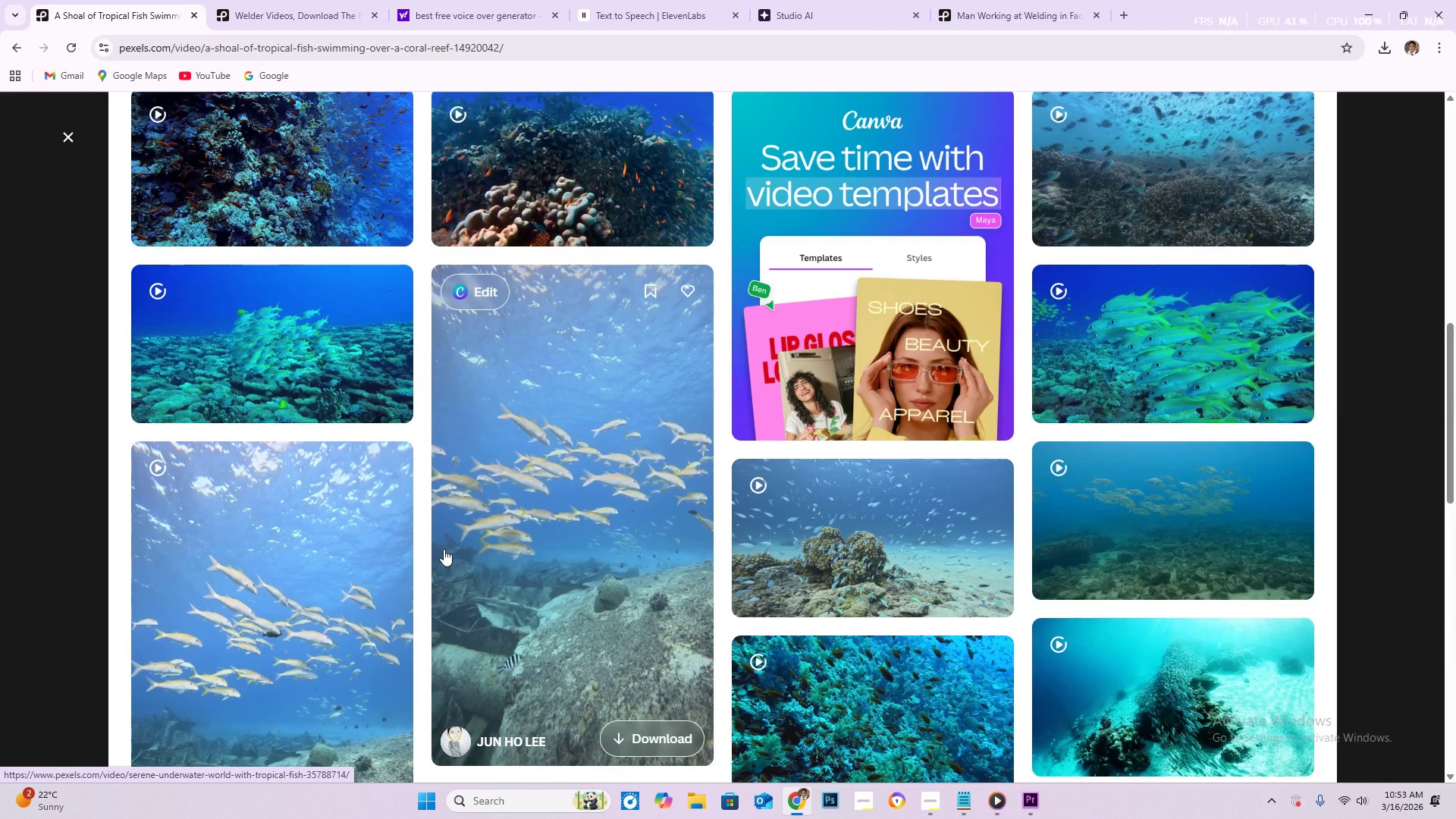 
mouse_move([290, 542])
 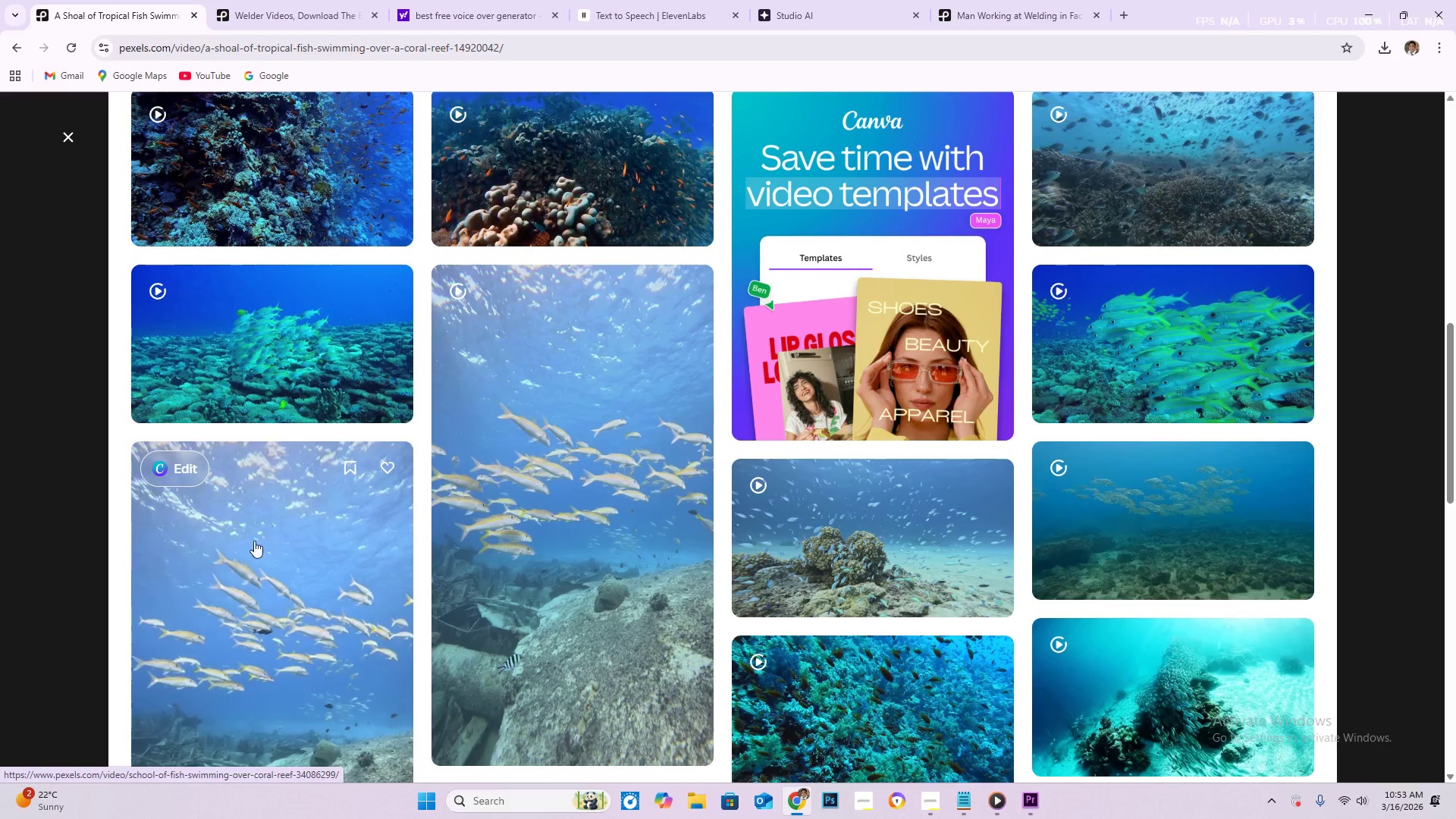 
scroll: coordinate [588, 491], scroll_direction: down, amount: 21.0
 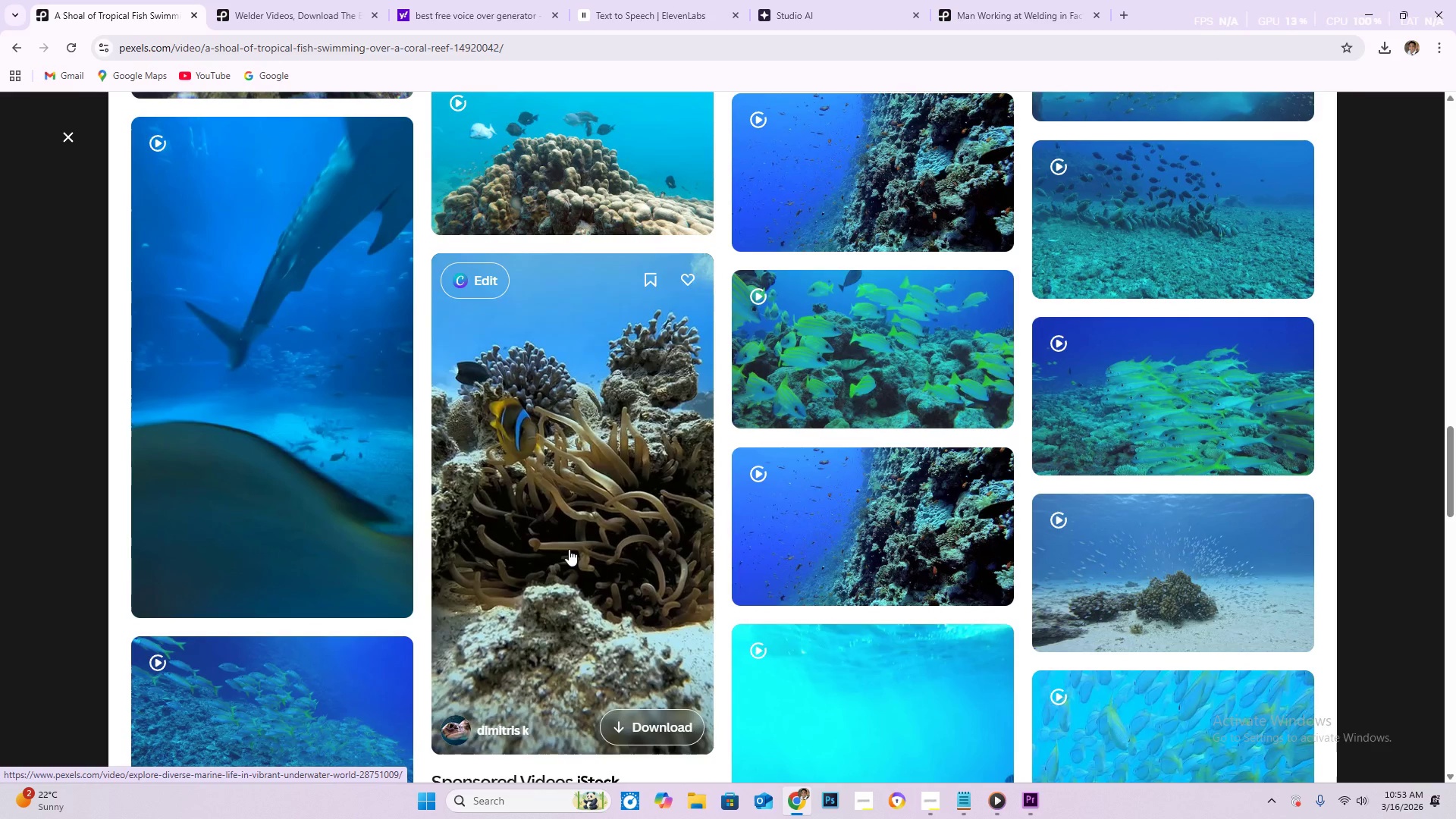 
wait(10.84)
 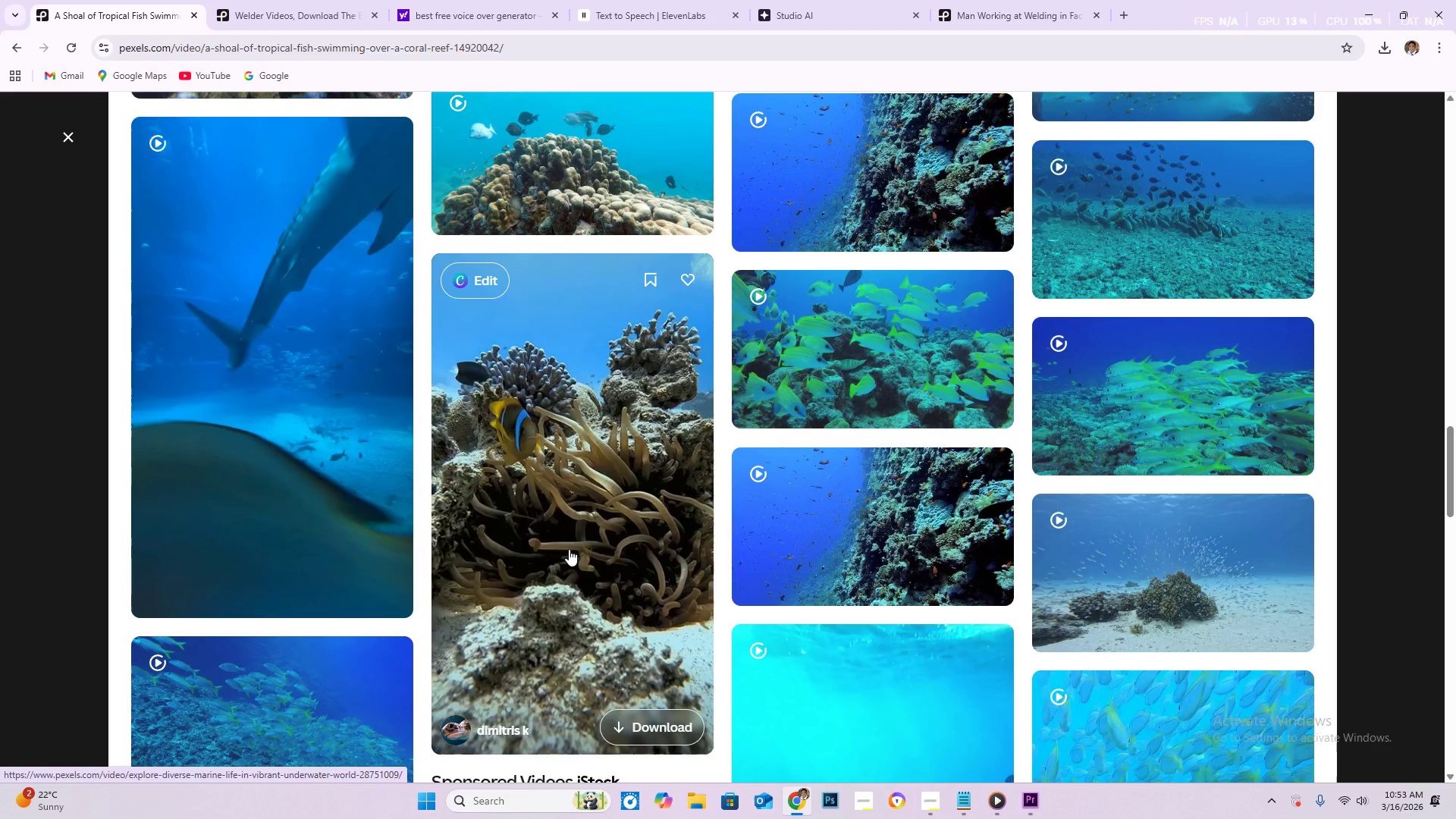 
left_click([569, 549])
 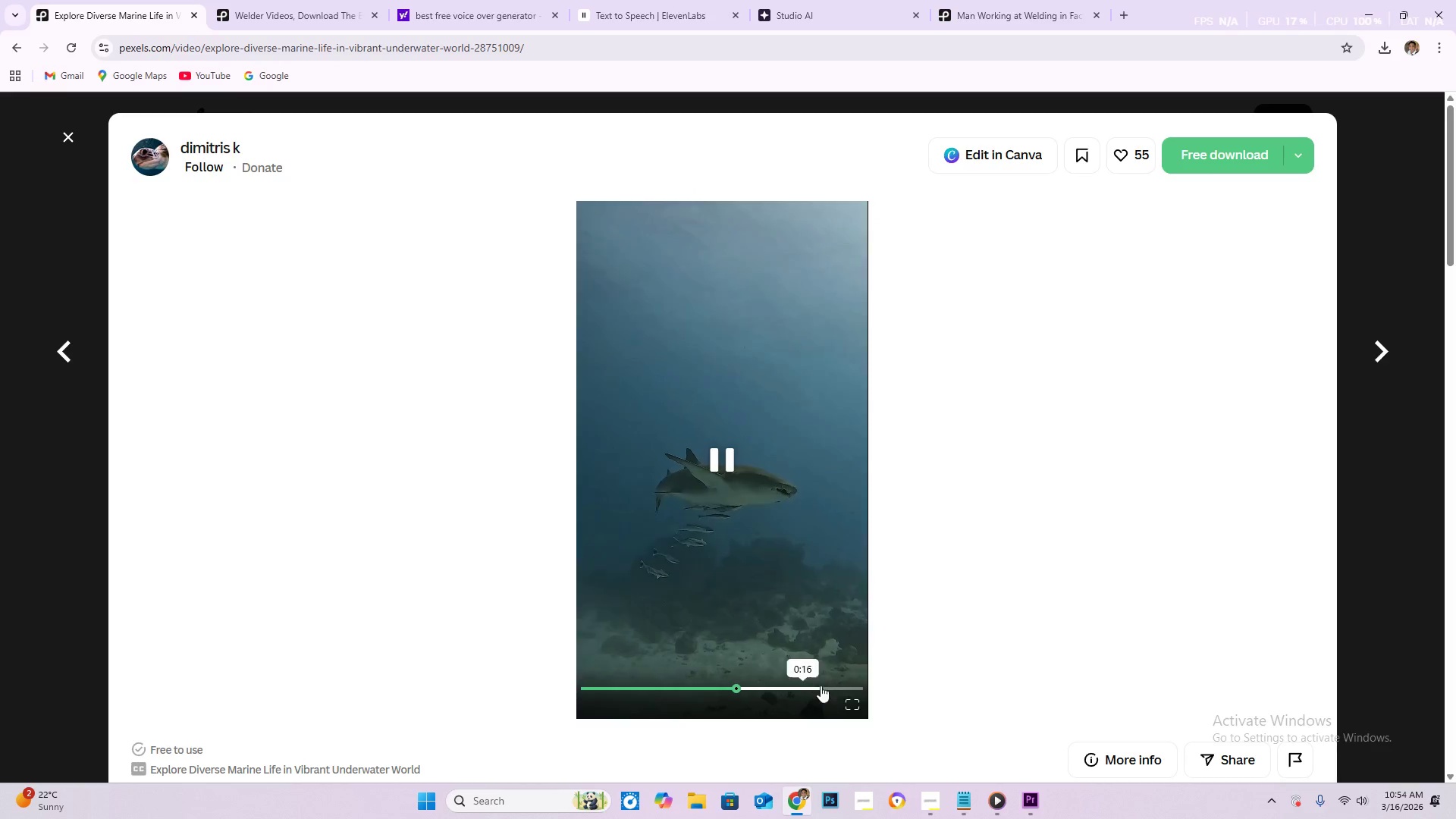 
wait(28.47)
 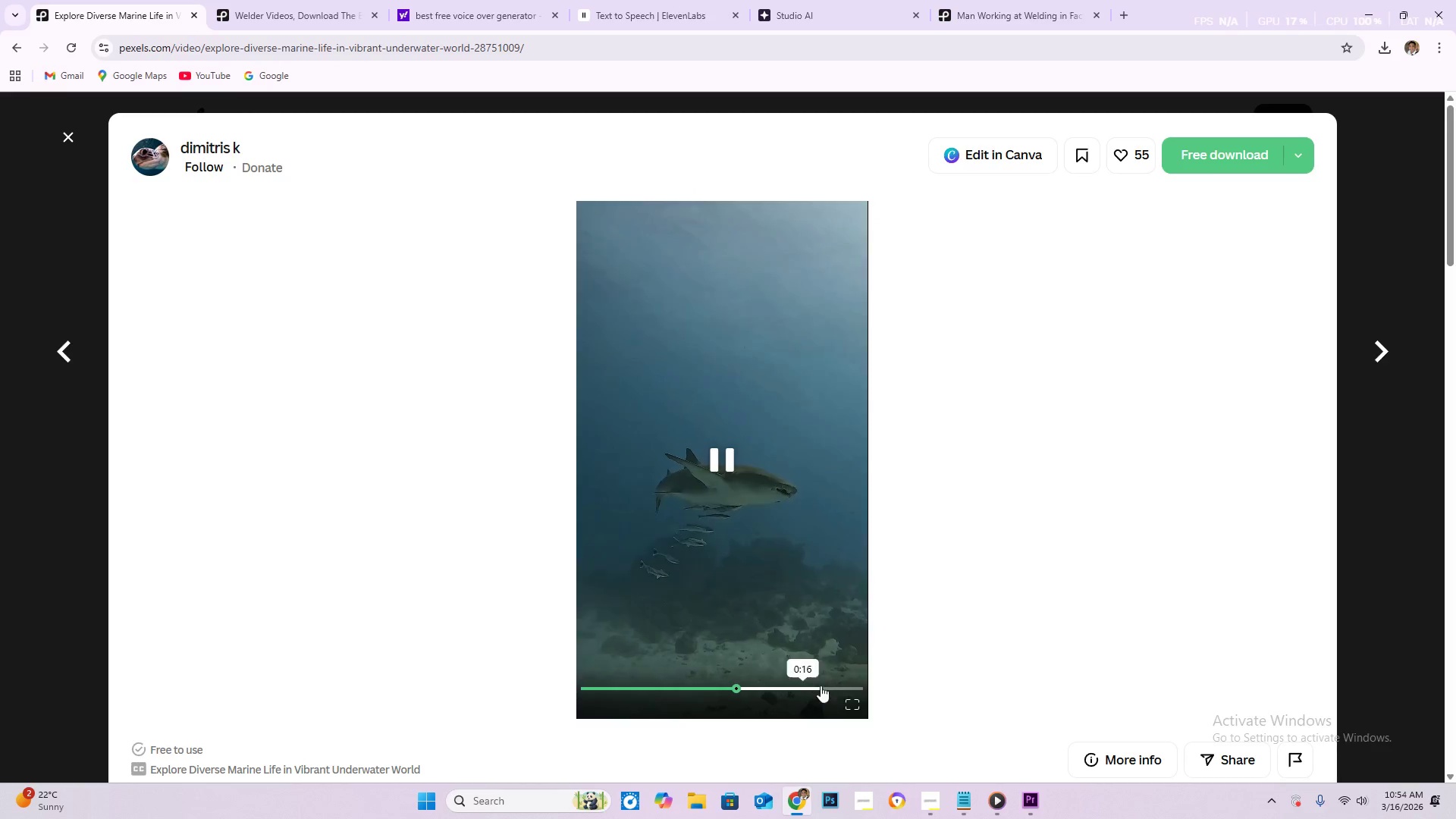 
left_click([554, 51])
 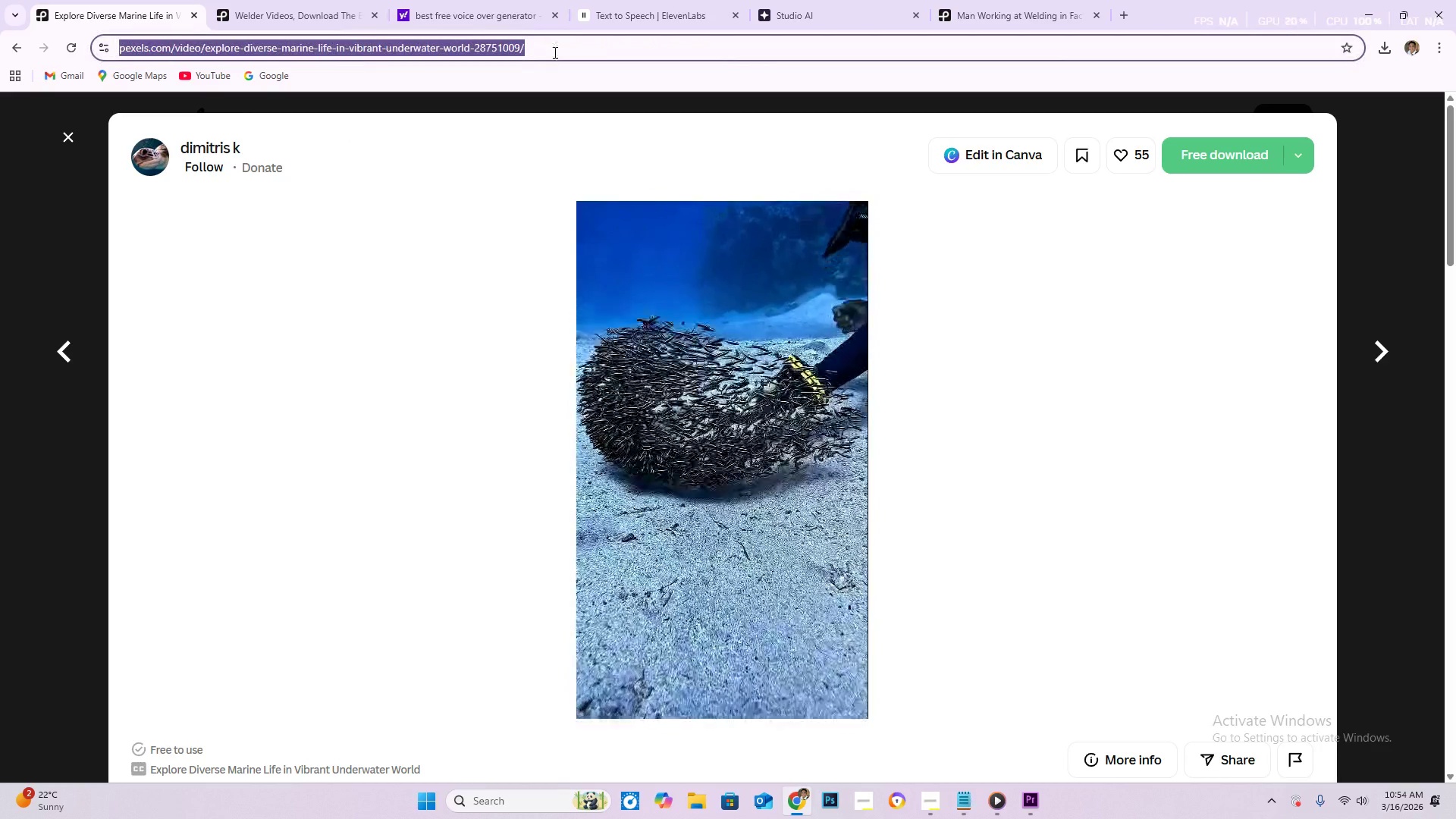 
key(Control+C)
 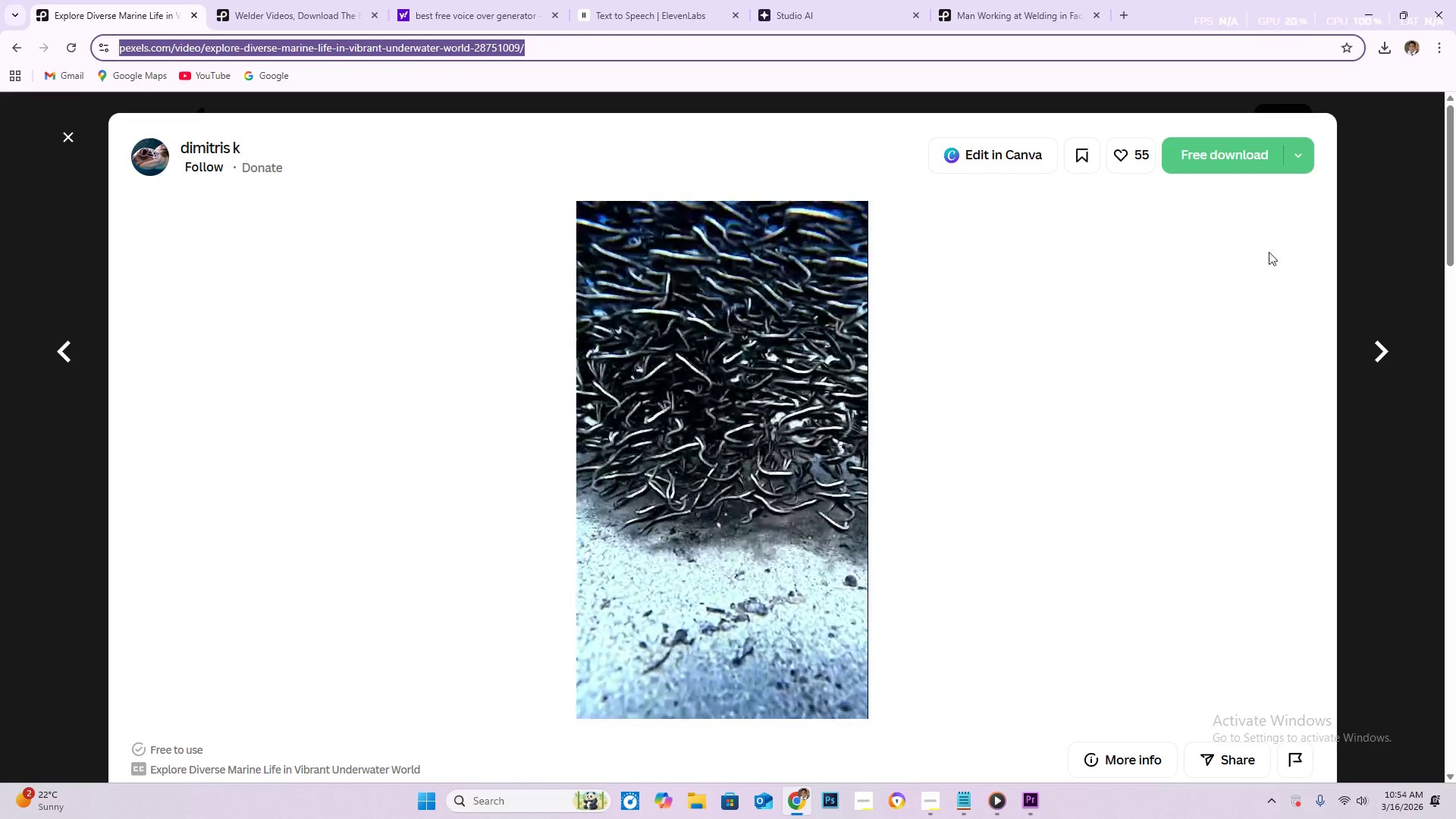 
left_click([1218, 165])
 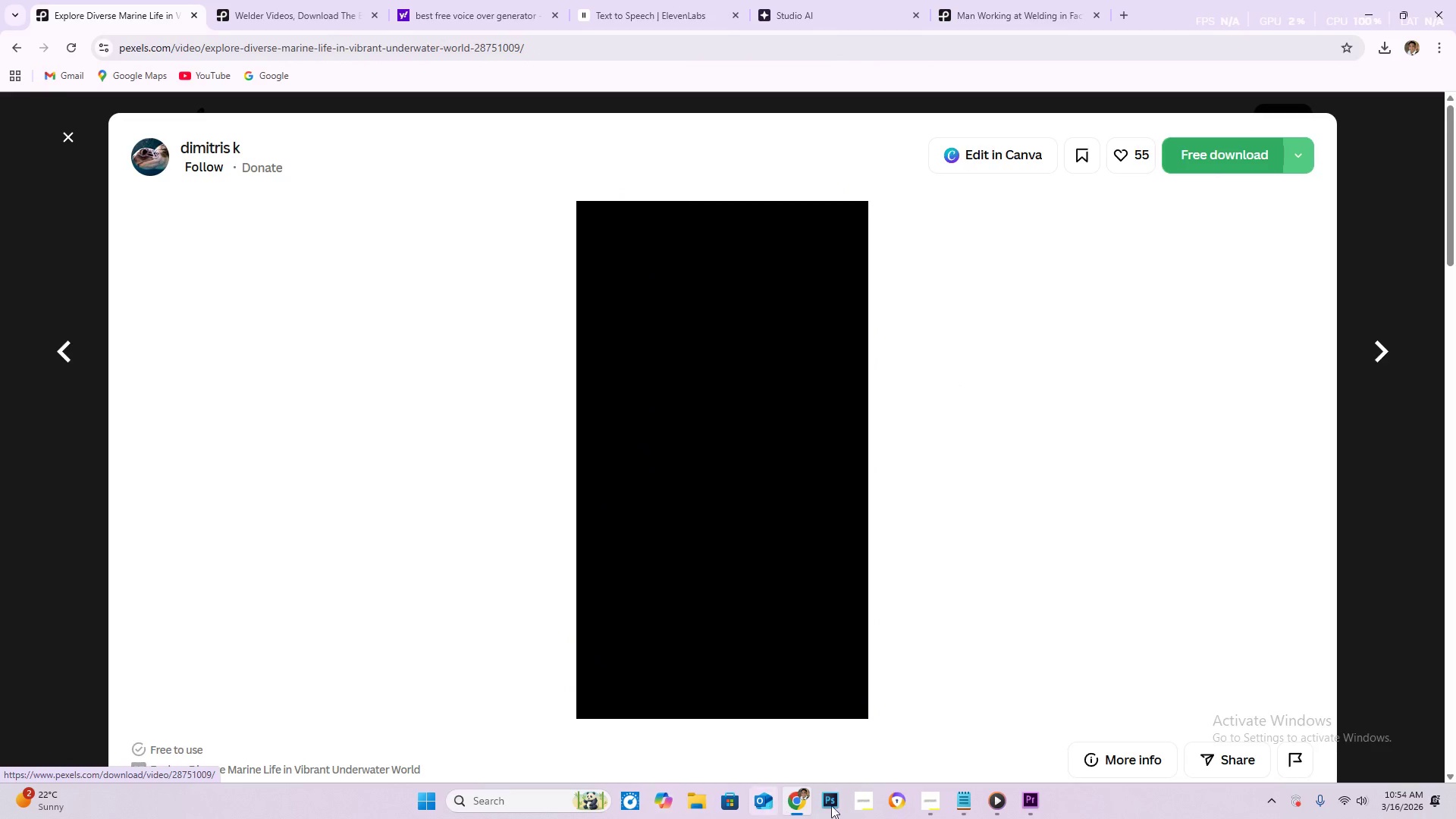 
left_click([964, 803])
 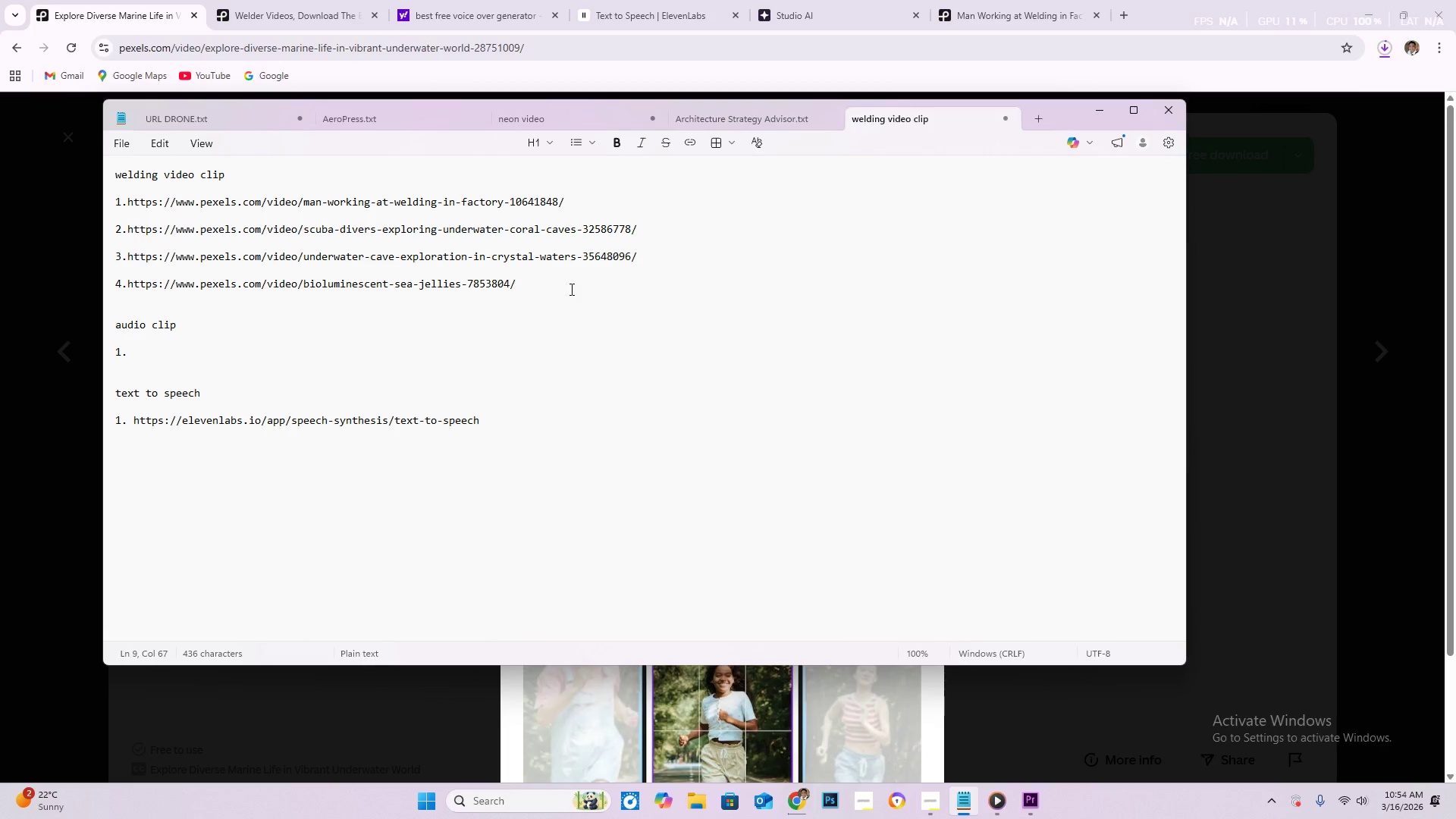 
key(Enter)
 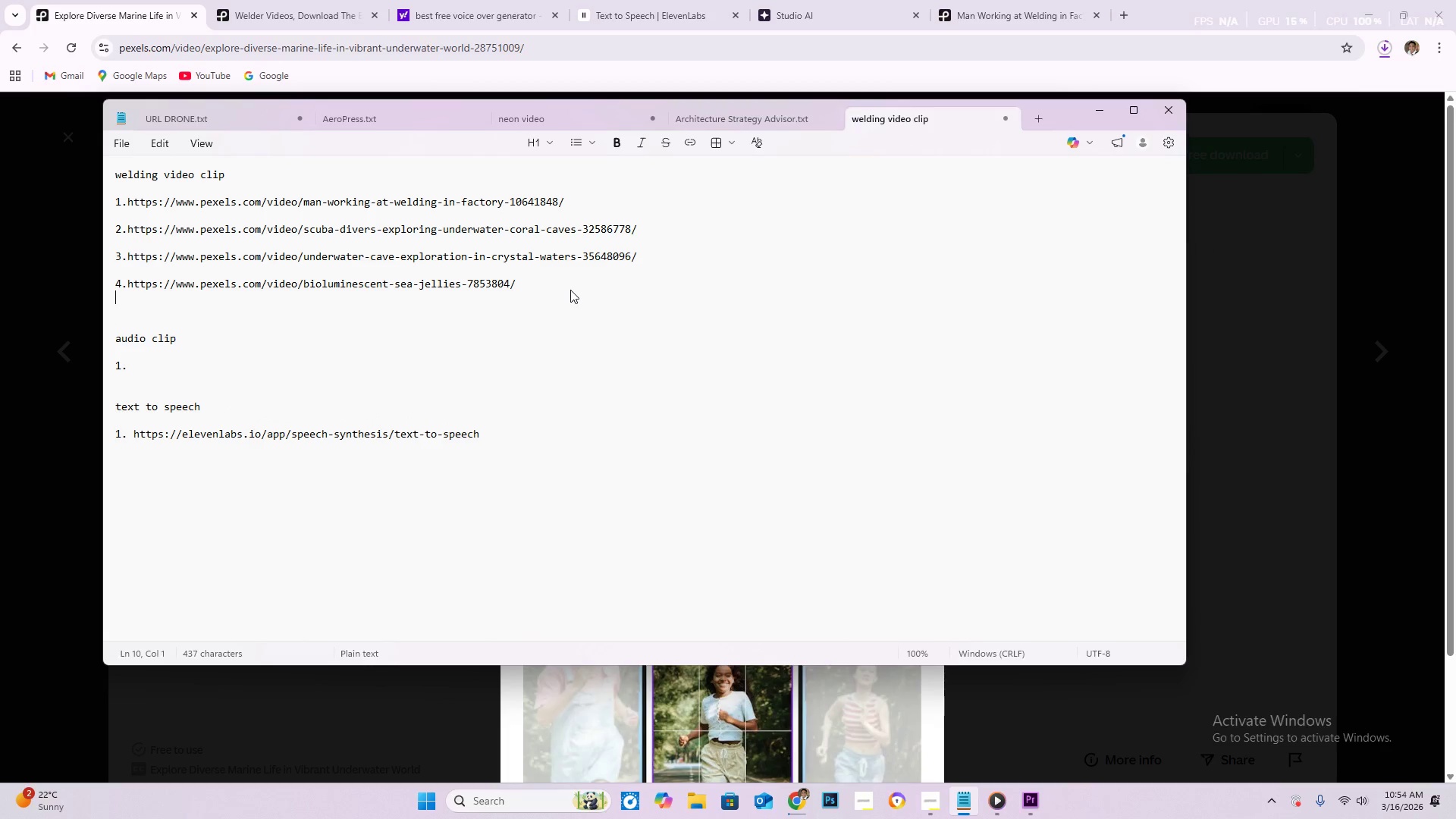 
key(Enter)
 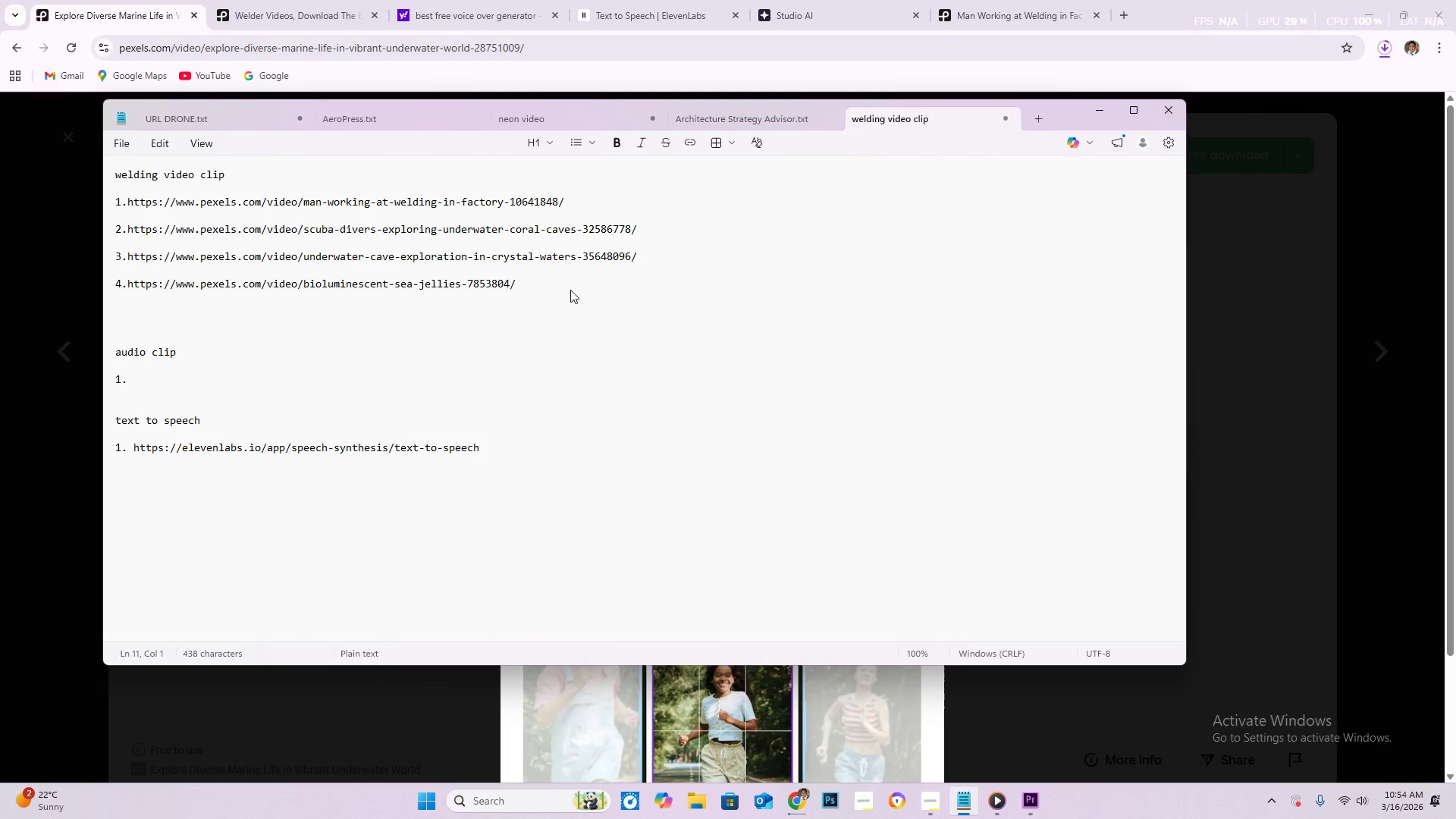 
key(5)
 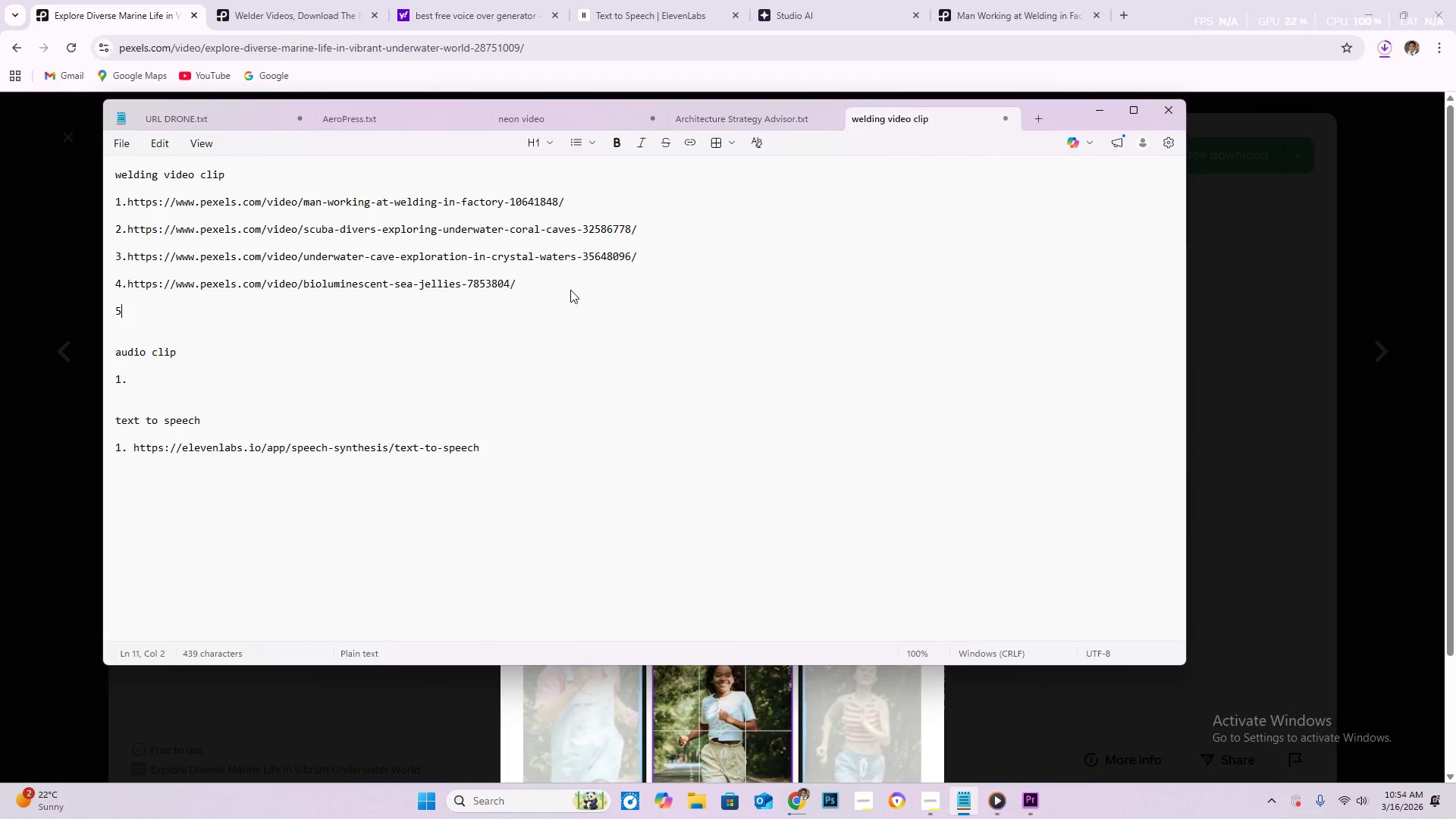 
key(Period)
 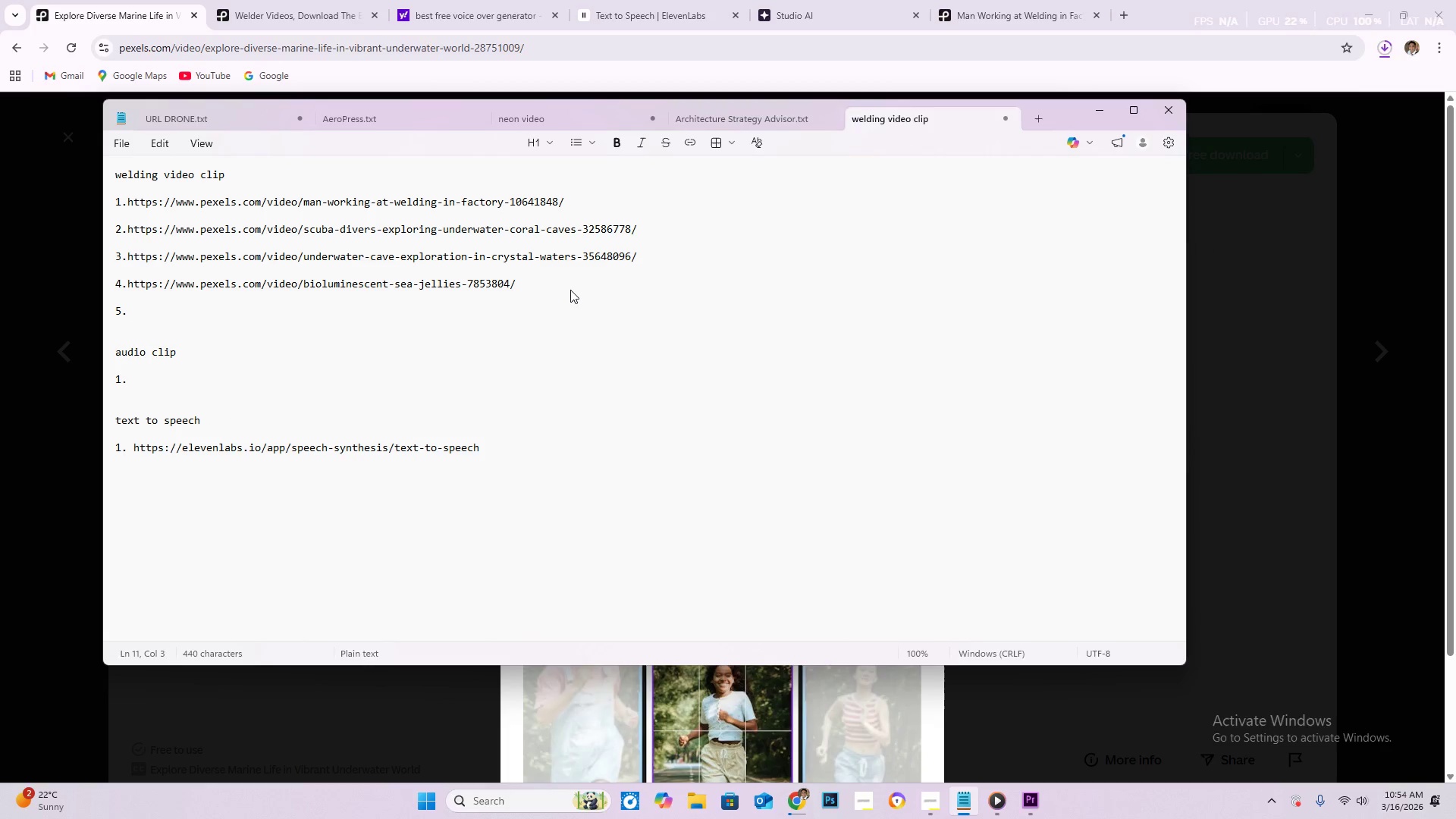 
key(Control+V)
 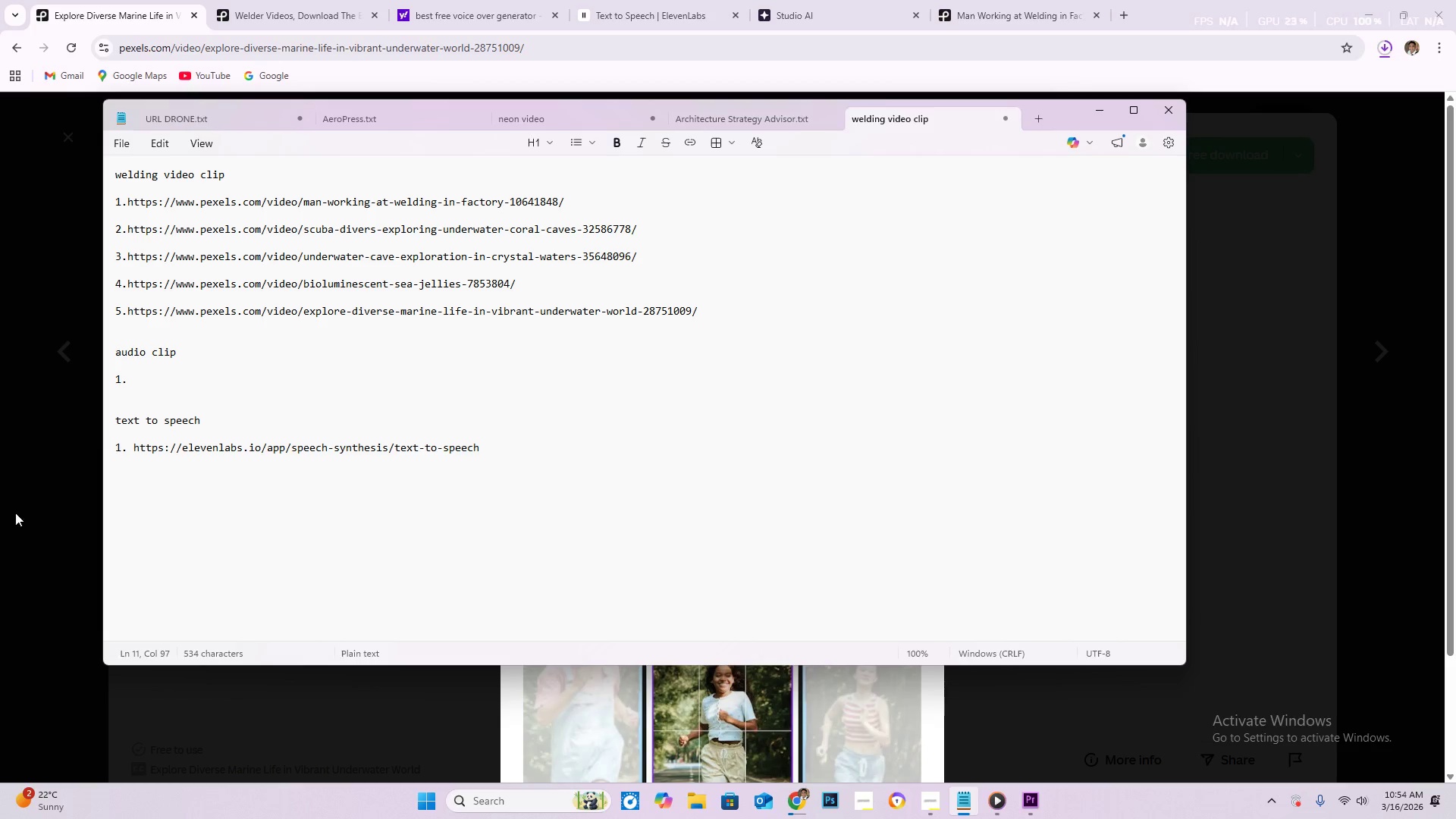 
left_click([0, 532])
 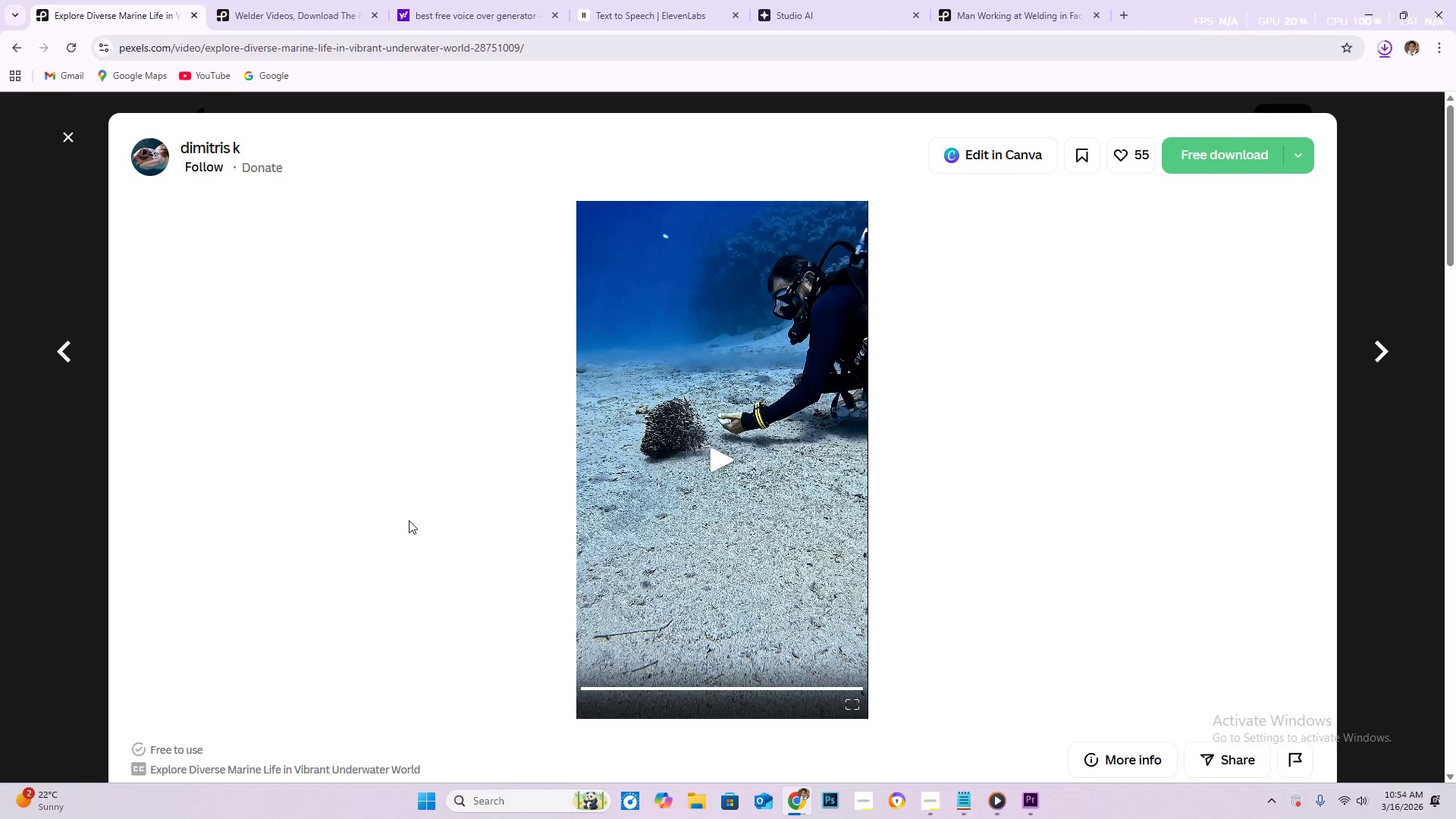 
wait(10.02)
 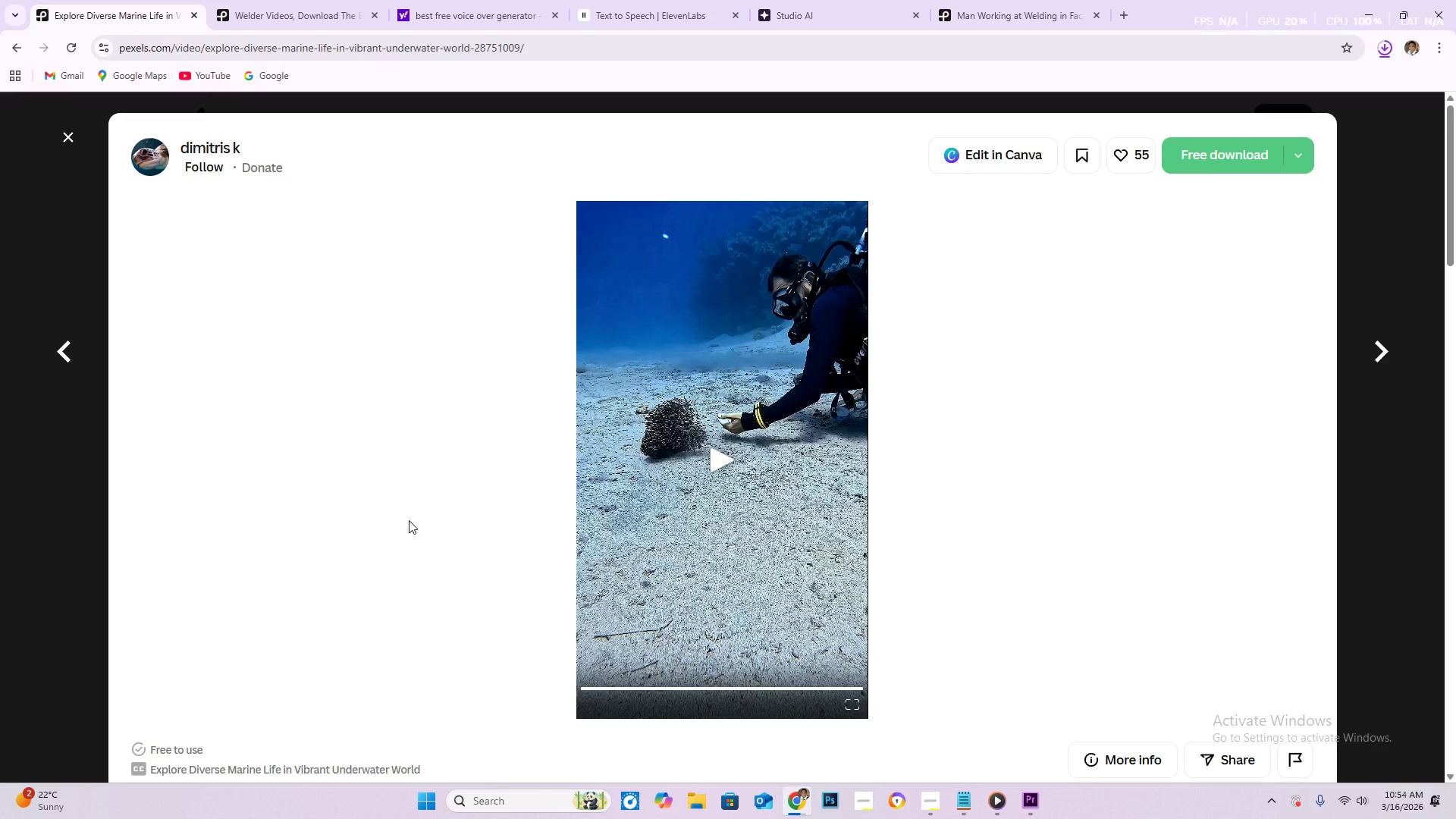 
left_click([66, 141])
 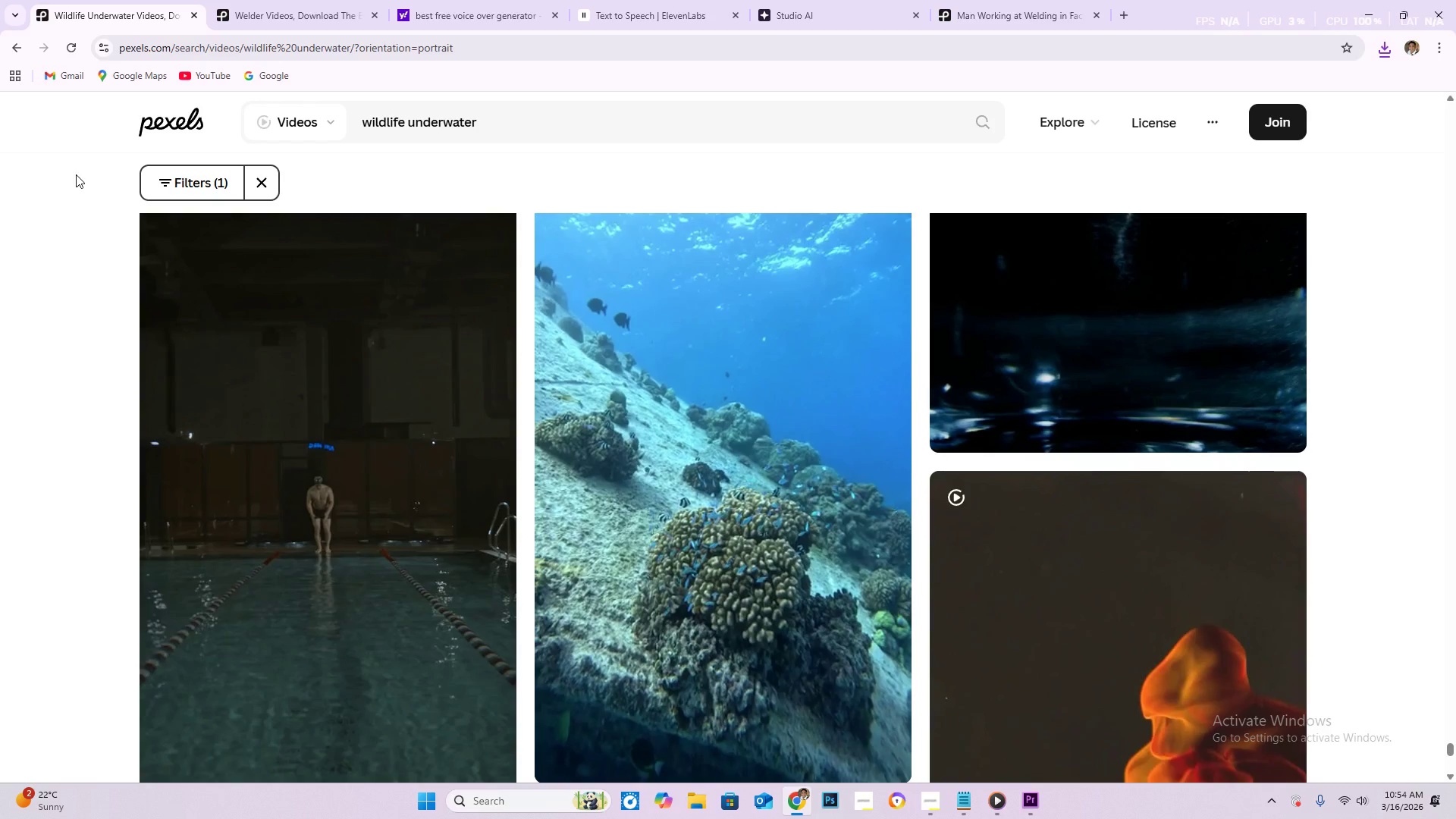 
scroll: coordinate [444, 532], scroll_direction: down, amount: 51.0
 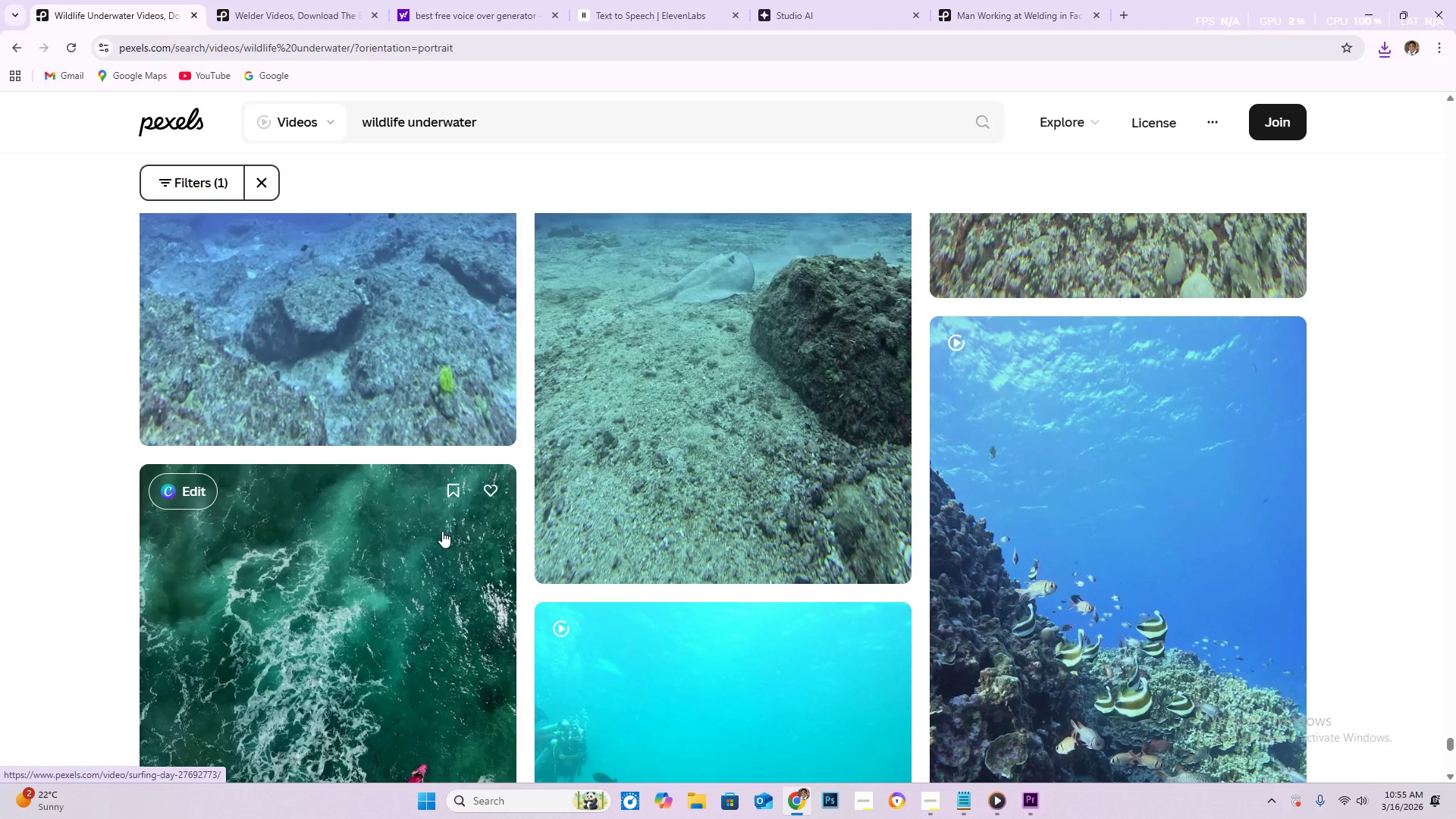 
scroll: coordinate [409, 526], scroll_direction: down, amount: 41.0
 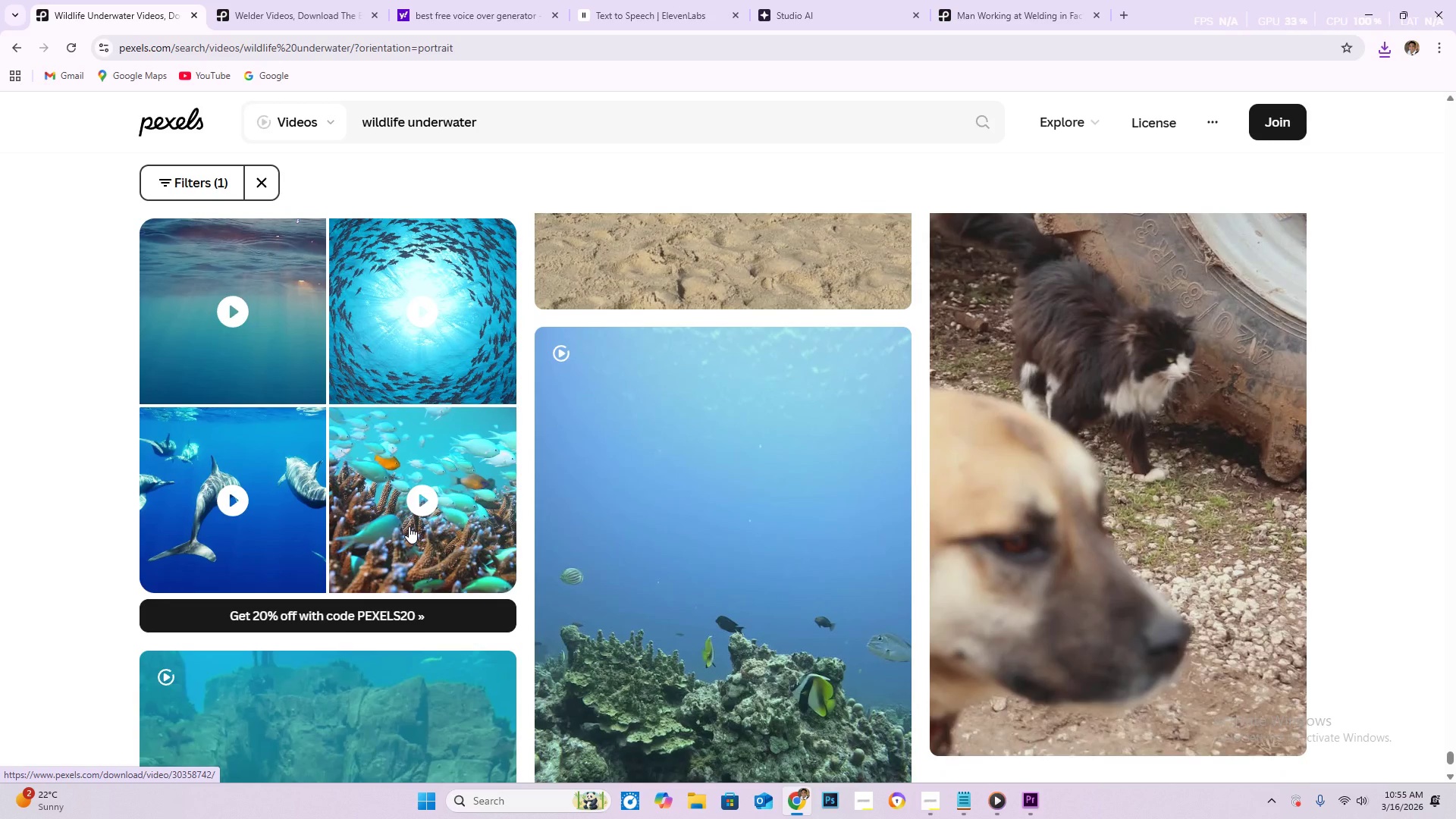 
scroll: coordinate [483, 503], scroll_direction: down, amount: 702.0
 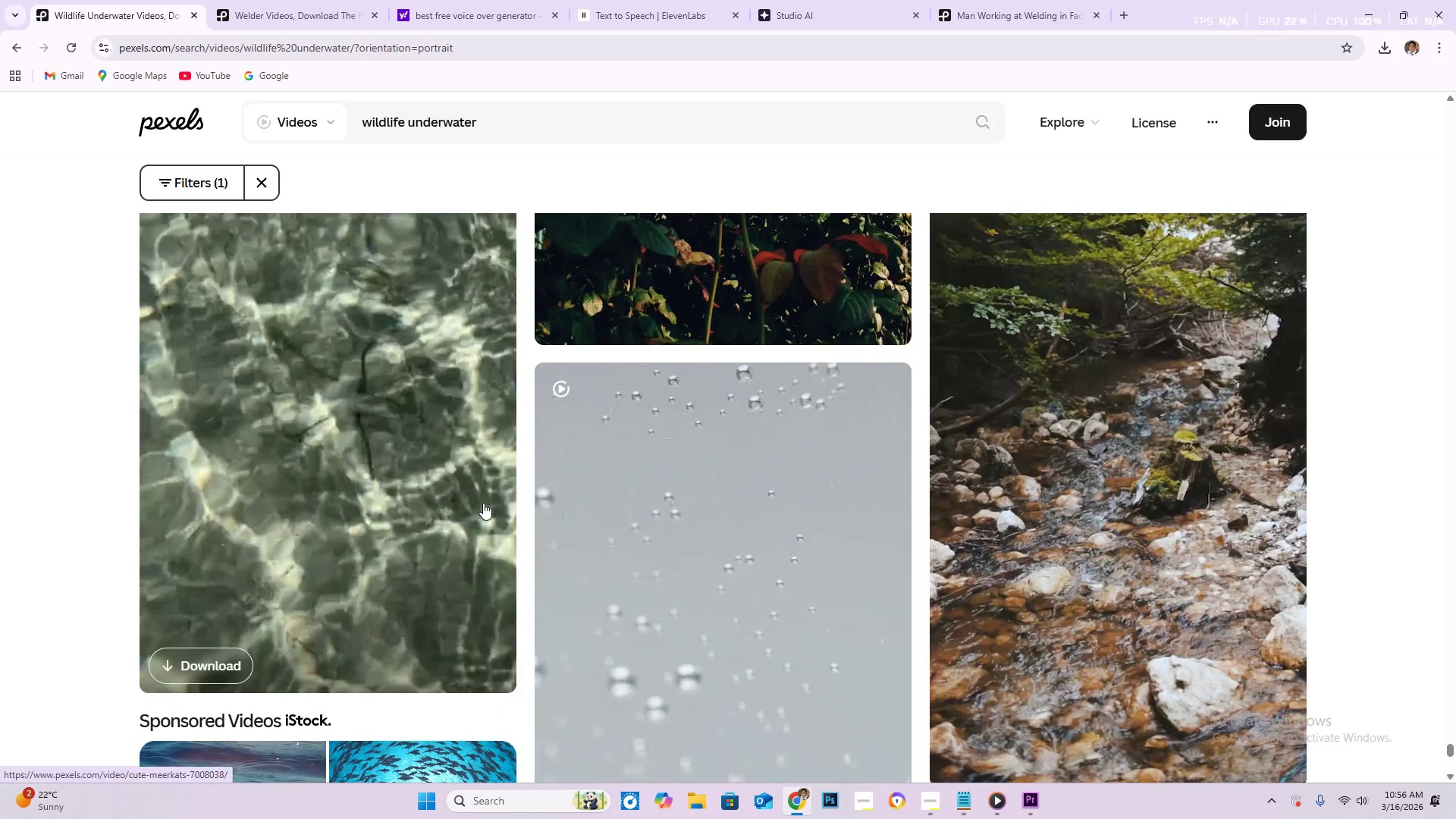 
scroll: coordinate [554, 555], scroll_direction: down, amount: 690.0
 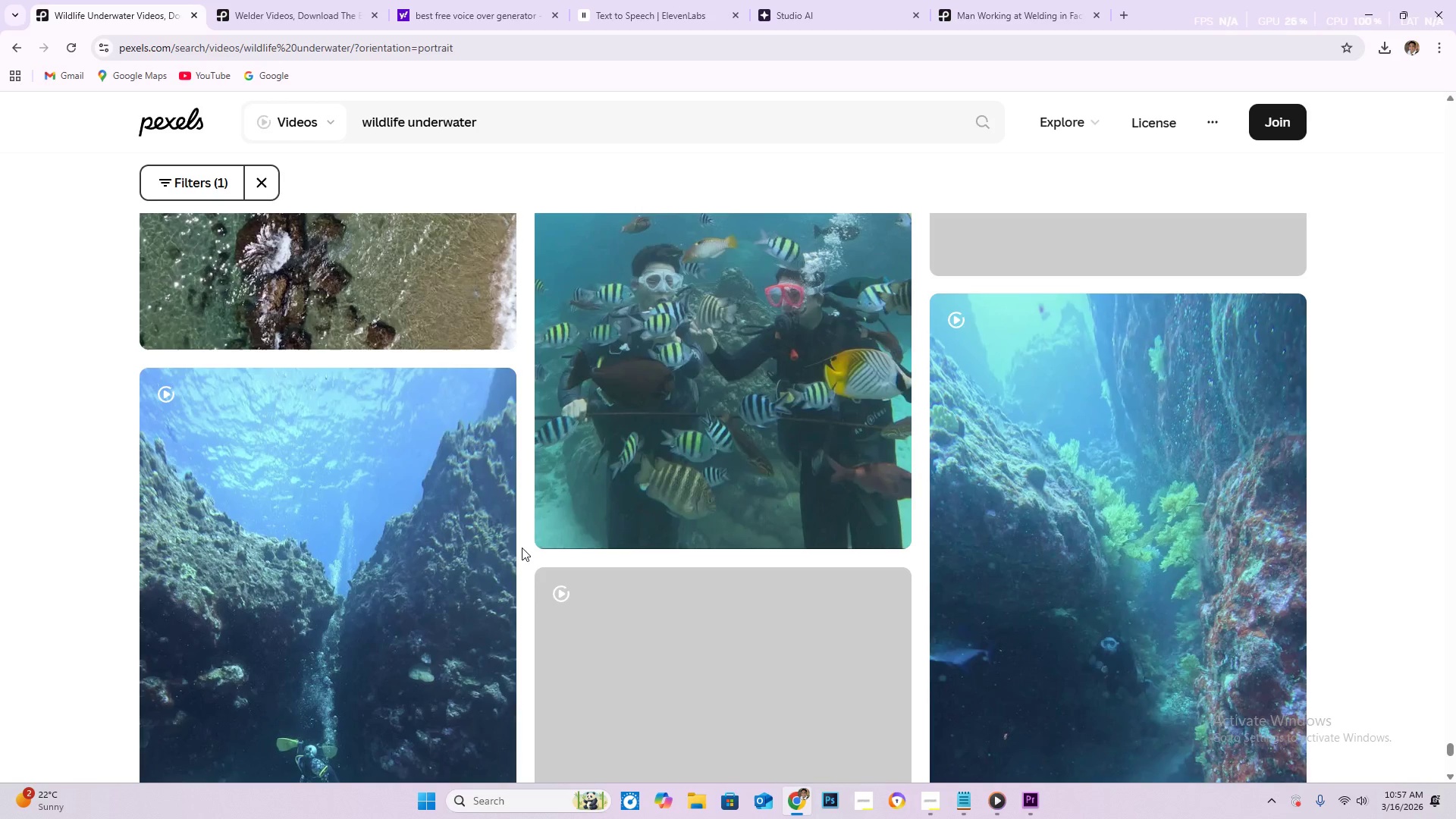 
scroll: coordinate [518, 548], scroll_direction: up, amount: 3.0
 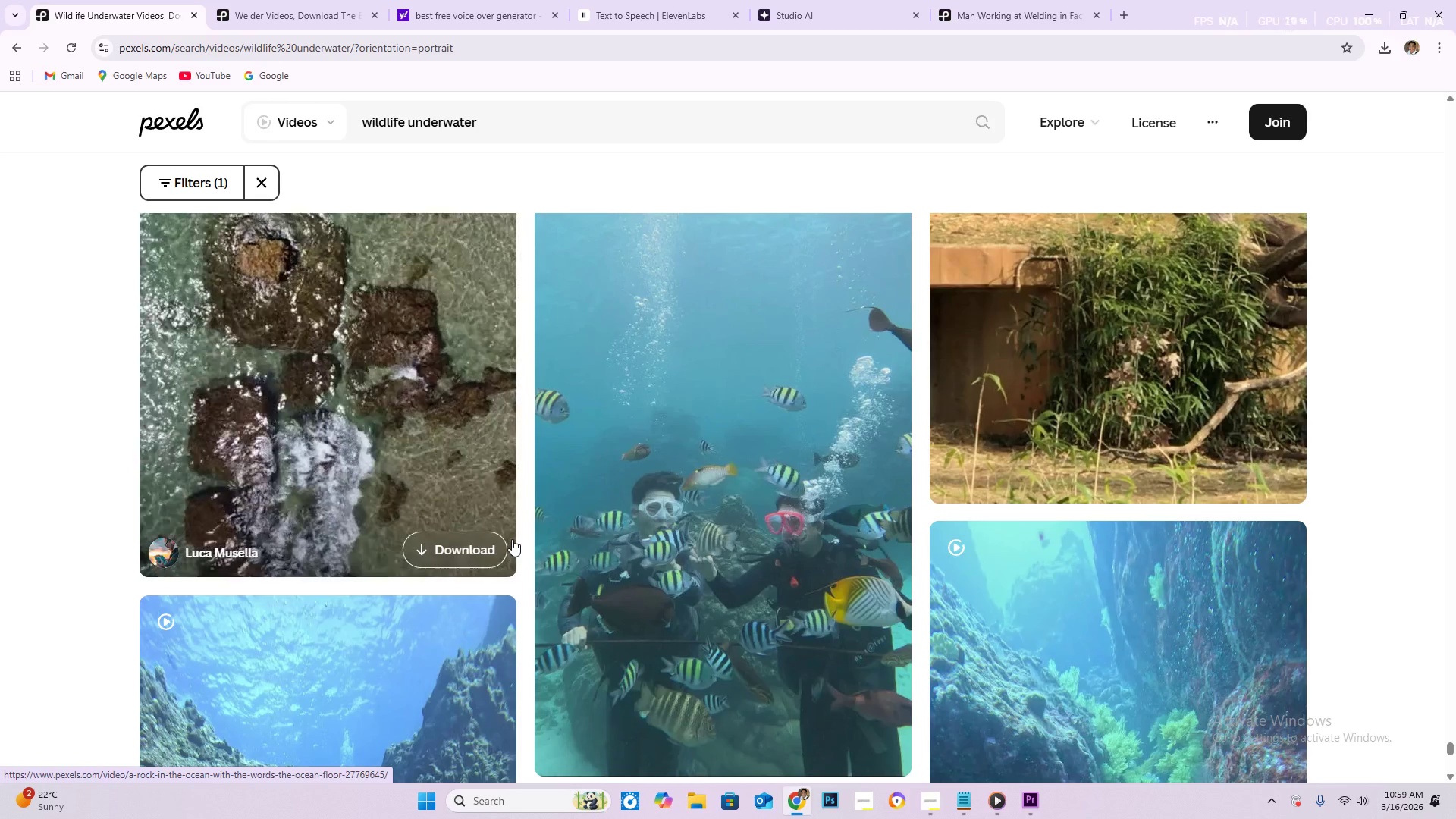 
wait(88.23)
 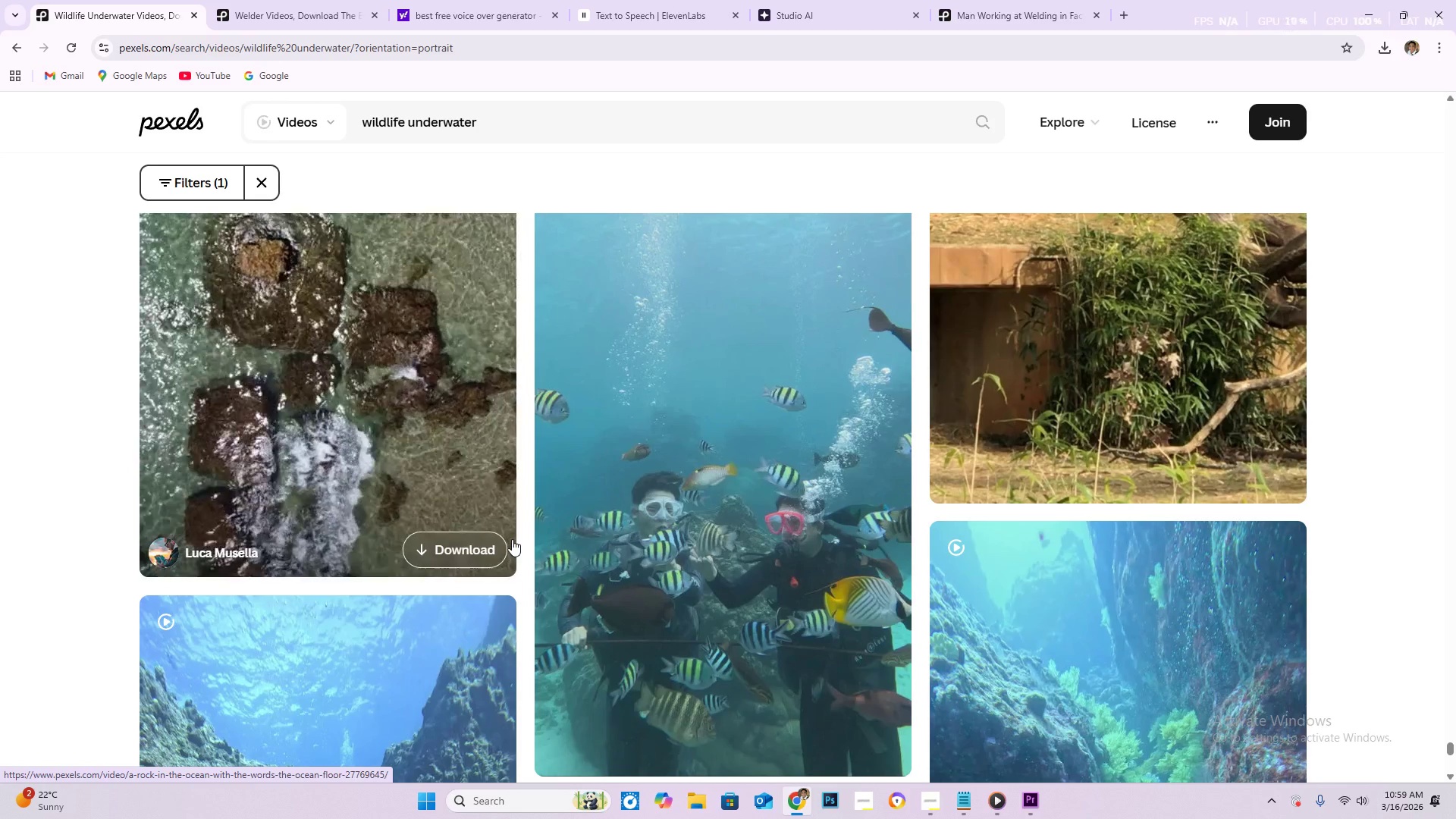 
scroll: coordinate [645, 497], scroll_direction: down, amount: 100.0
 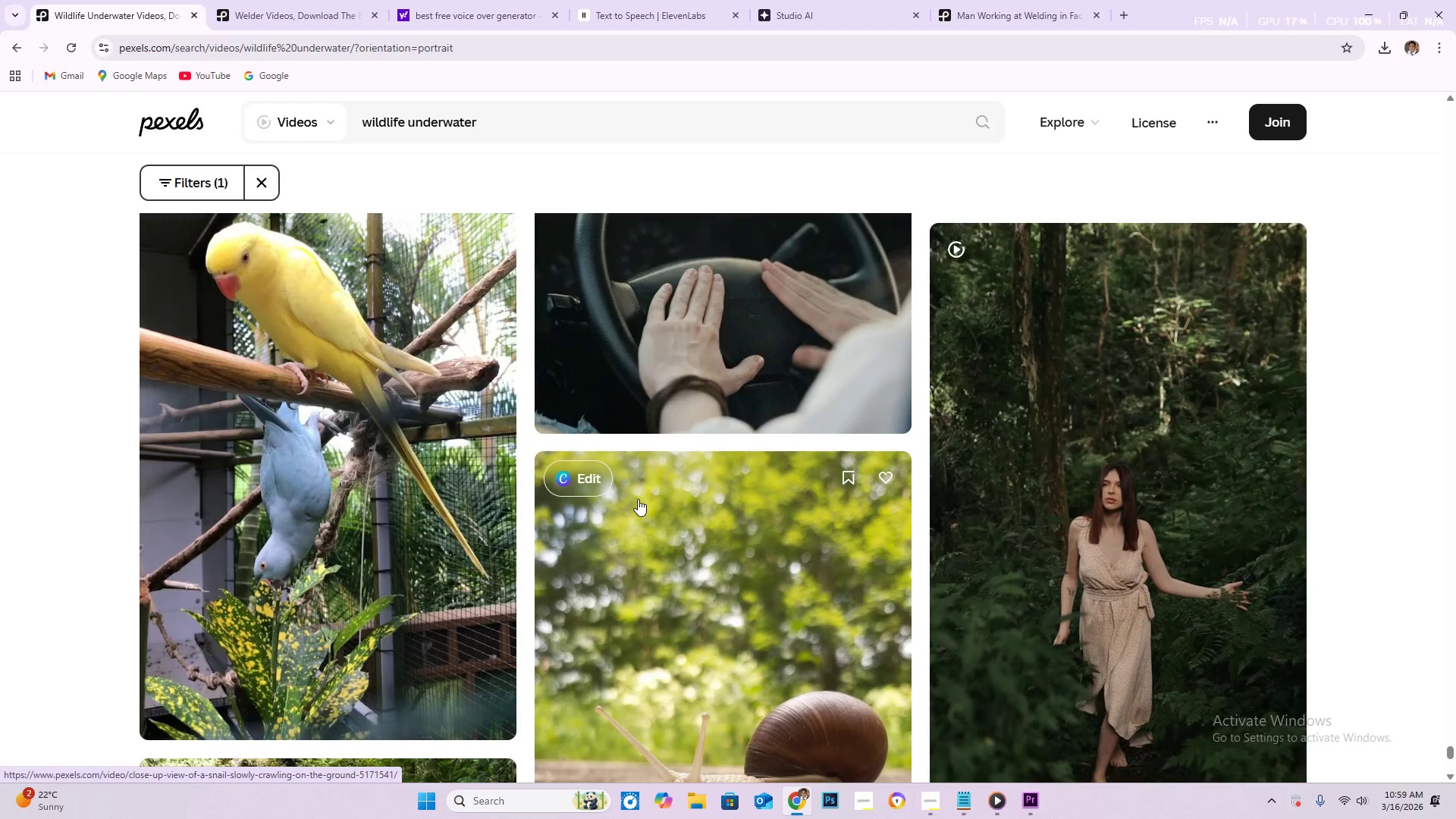 
scroll: coordinate [612, 469], scroll_direction: down, amount: 187.0
 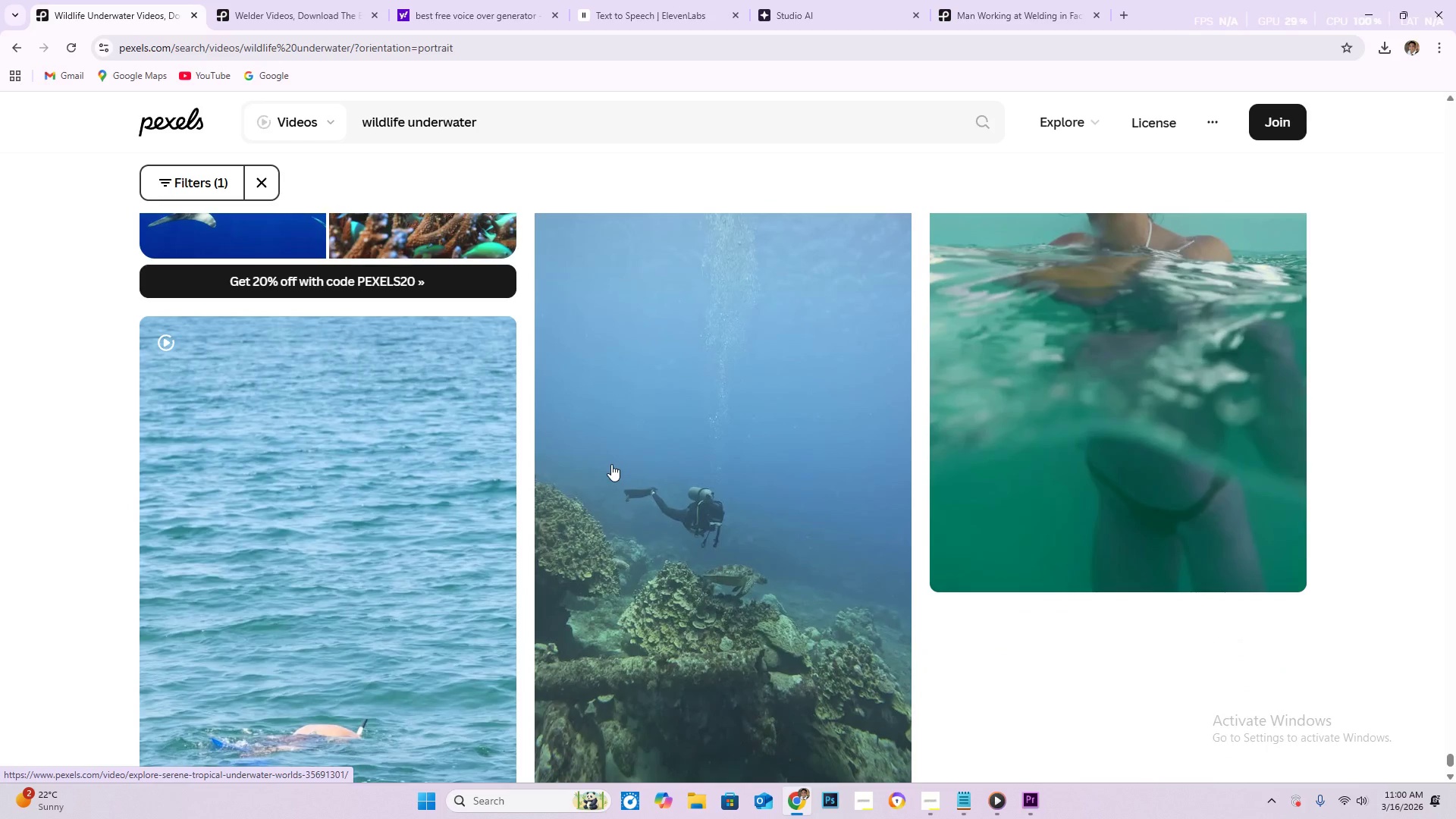 
scroll: coordinate [601, 464], scroll_direction: down, amount: 60.0
 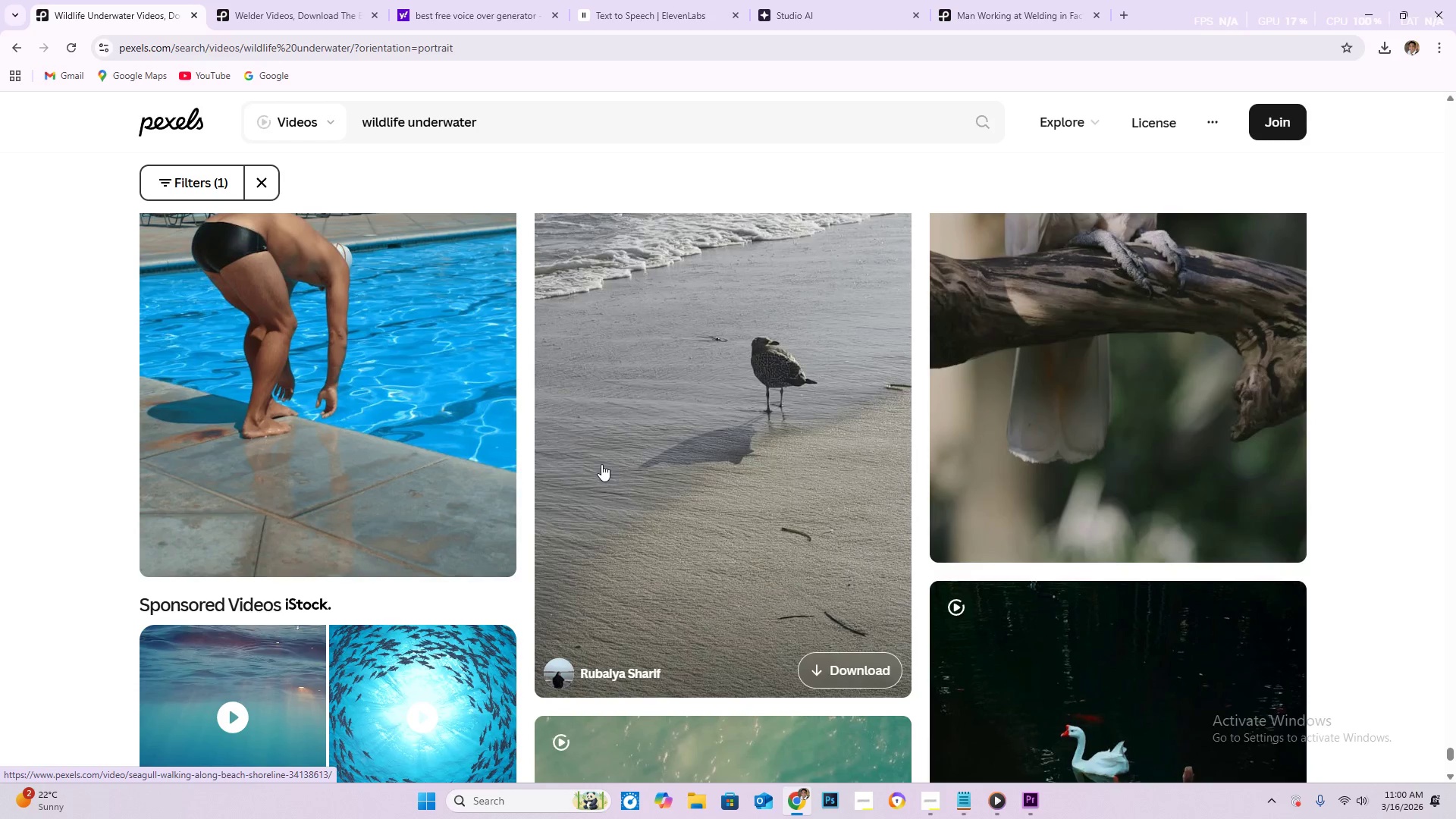 
scroll: coordinate [602, 432], scroll_direction: down, amount: 157.0
 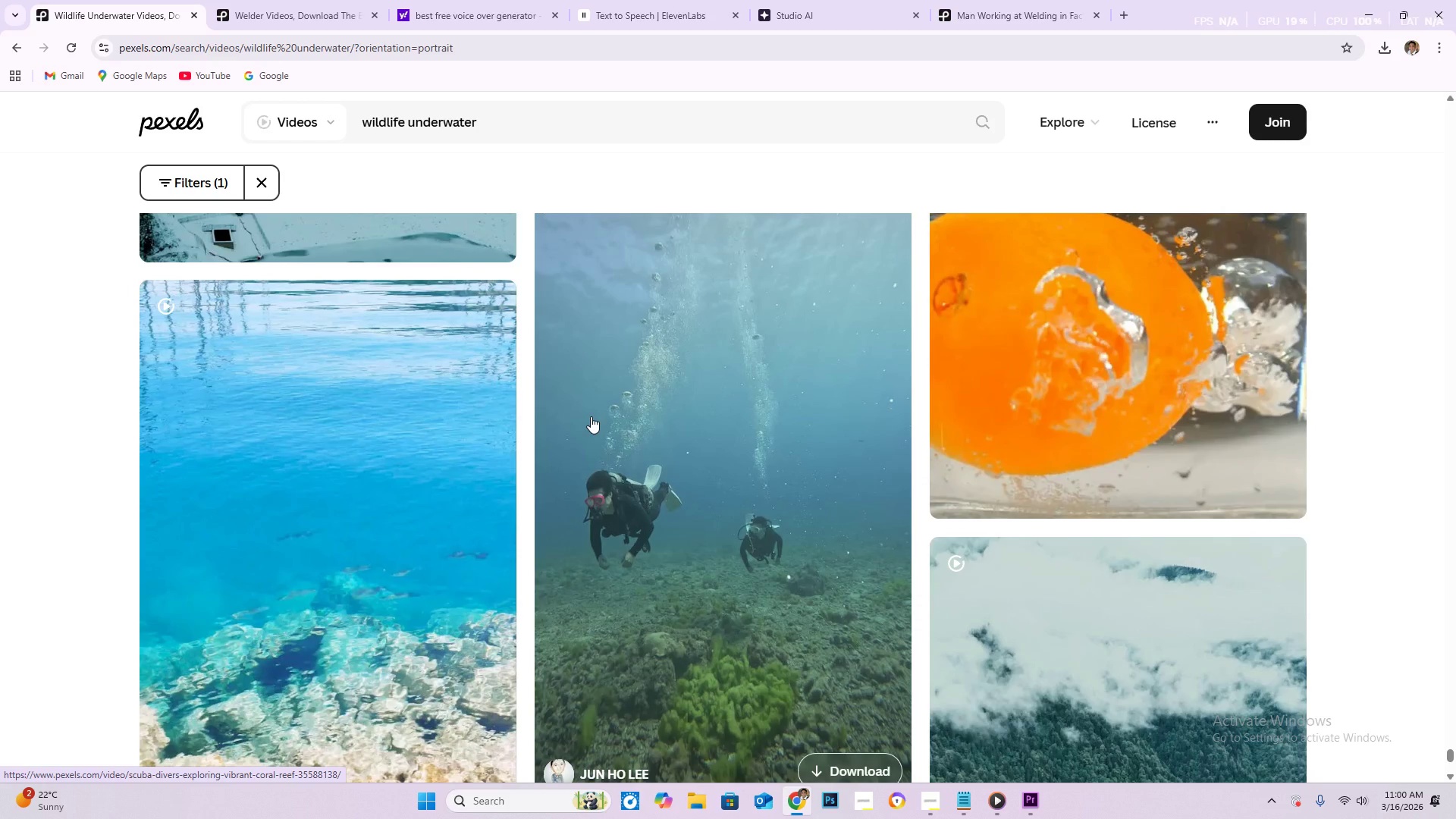 
scroll: coordinate [523, 514], scroll_direction: down, amount: 358.0
 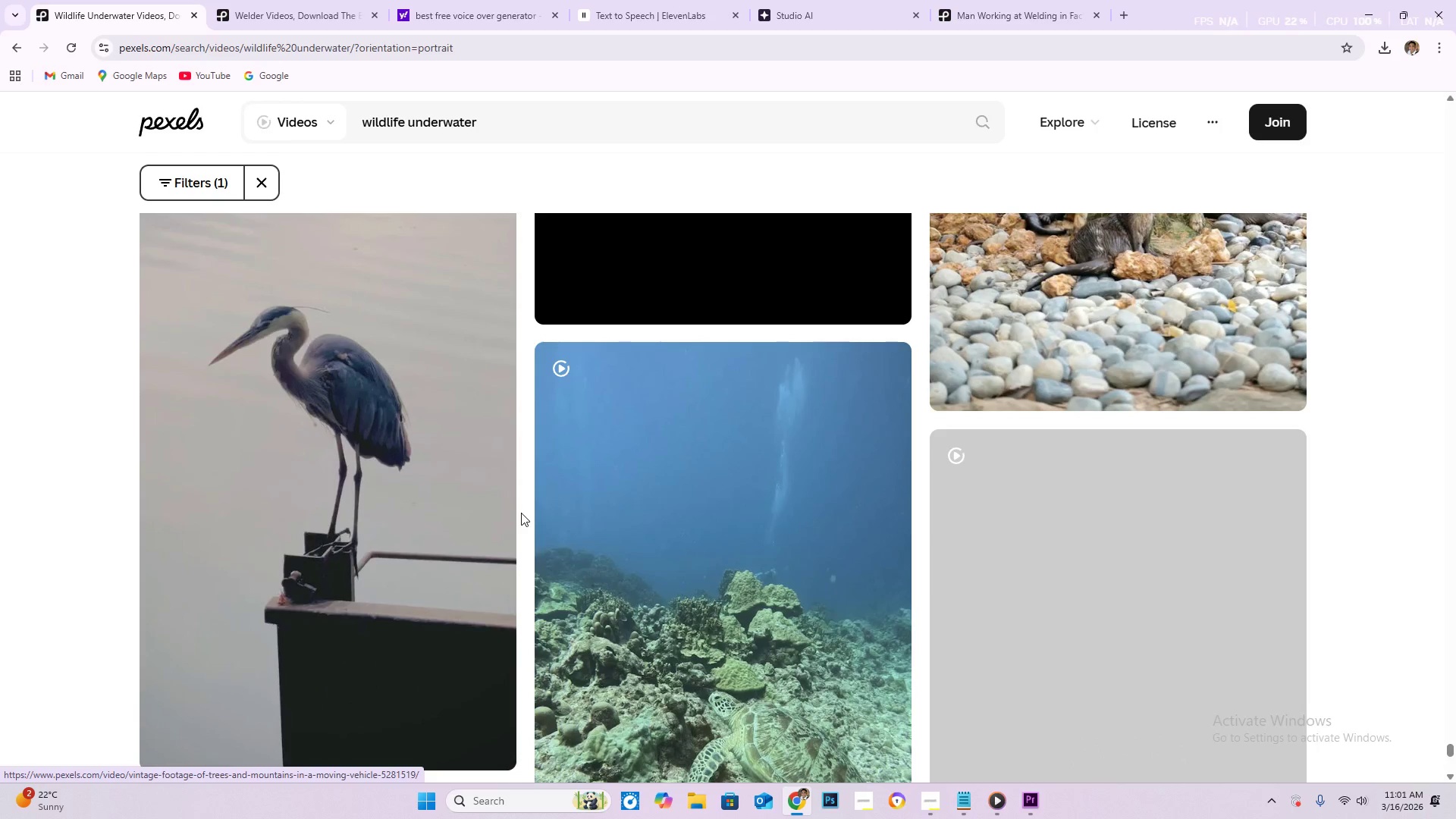 
scroll: coordinate [521, 513], scroll_direction: down, amount: 117.0
 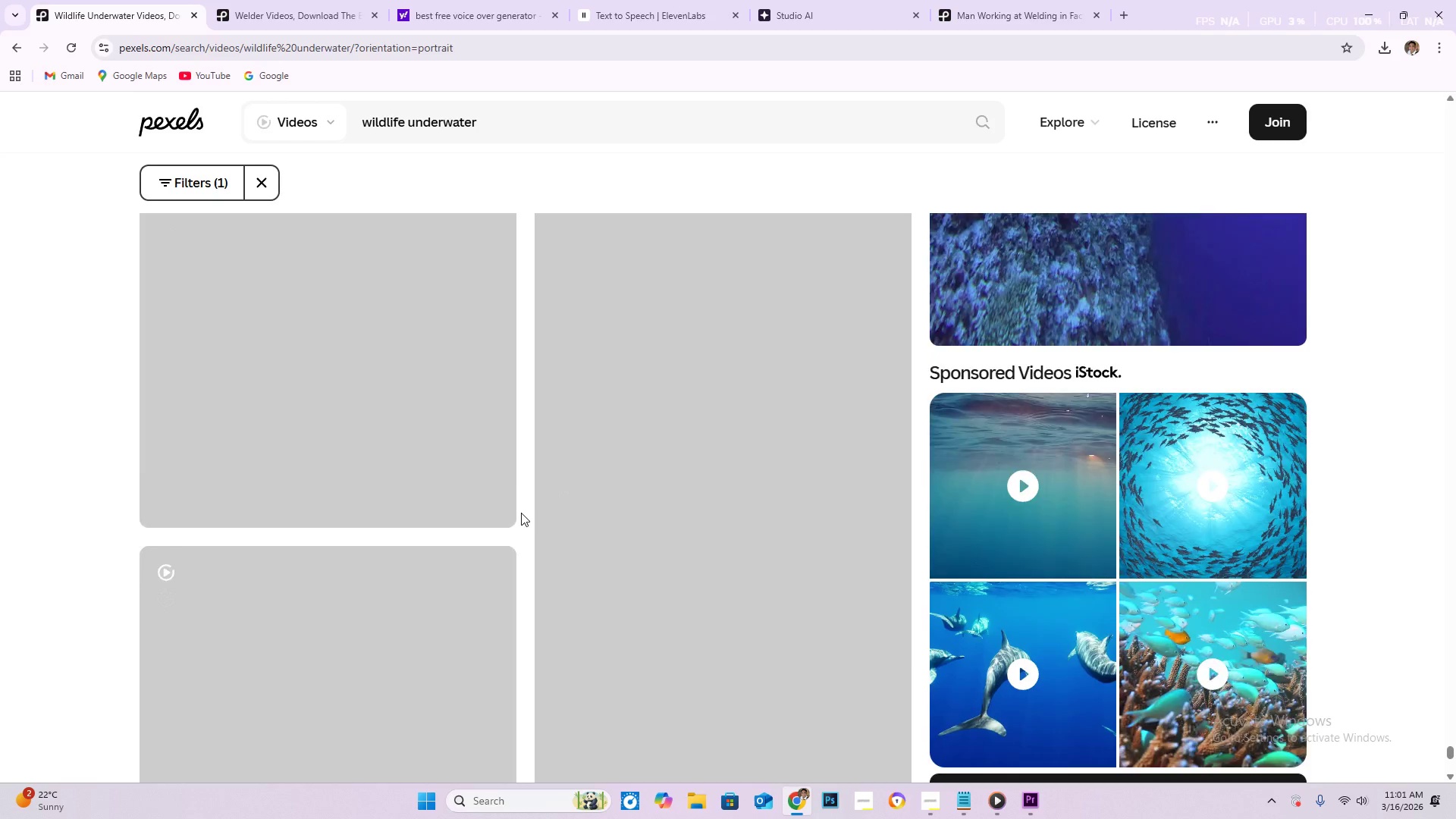 
scroll: coordinate [521, 512], scroll_direction: down, amount: 16.0
 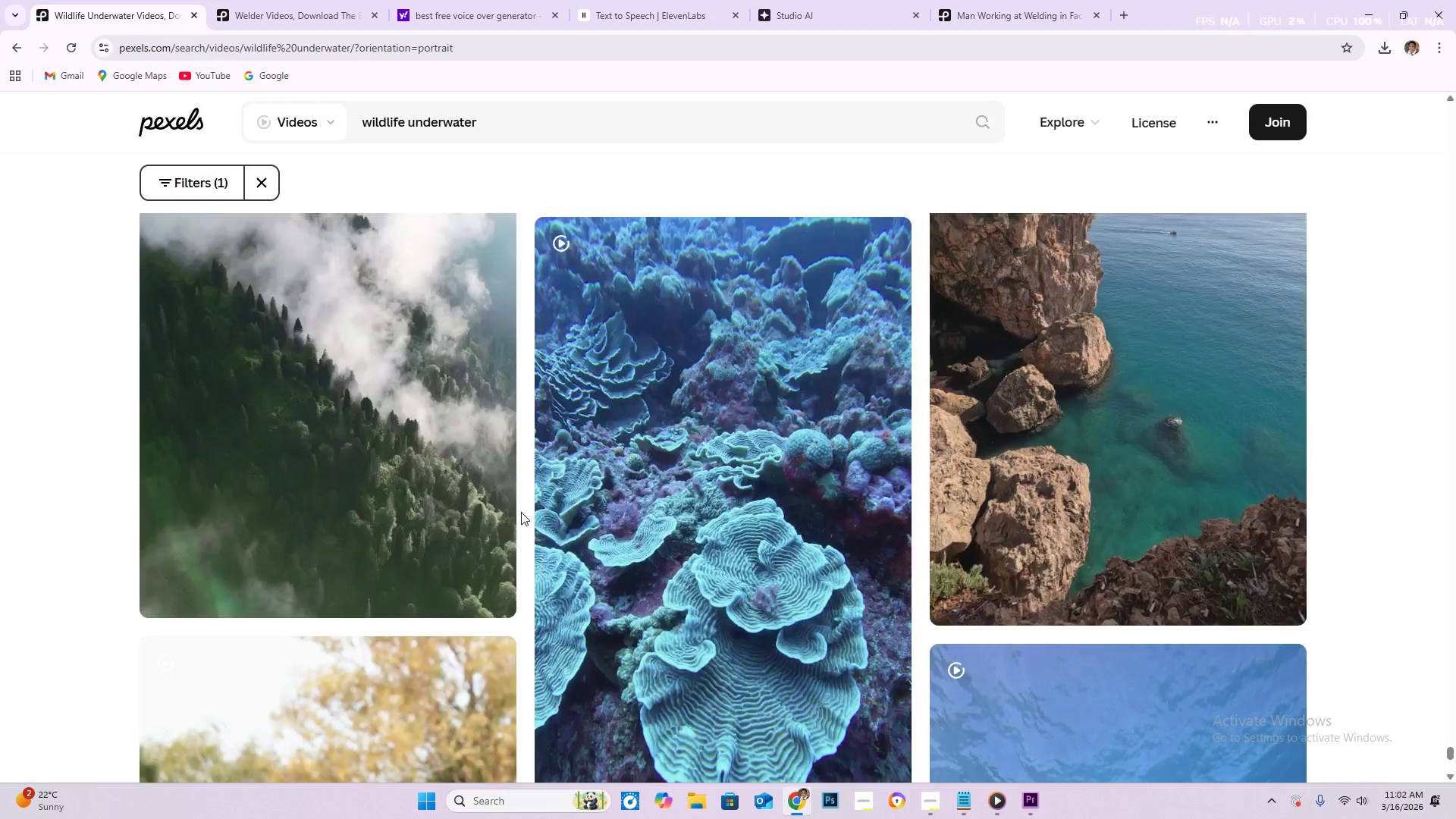 
scroll: coordinate [521, 512], scroll_direction: up, amount: 7.0
 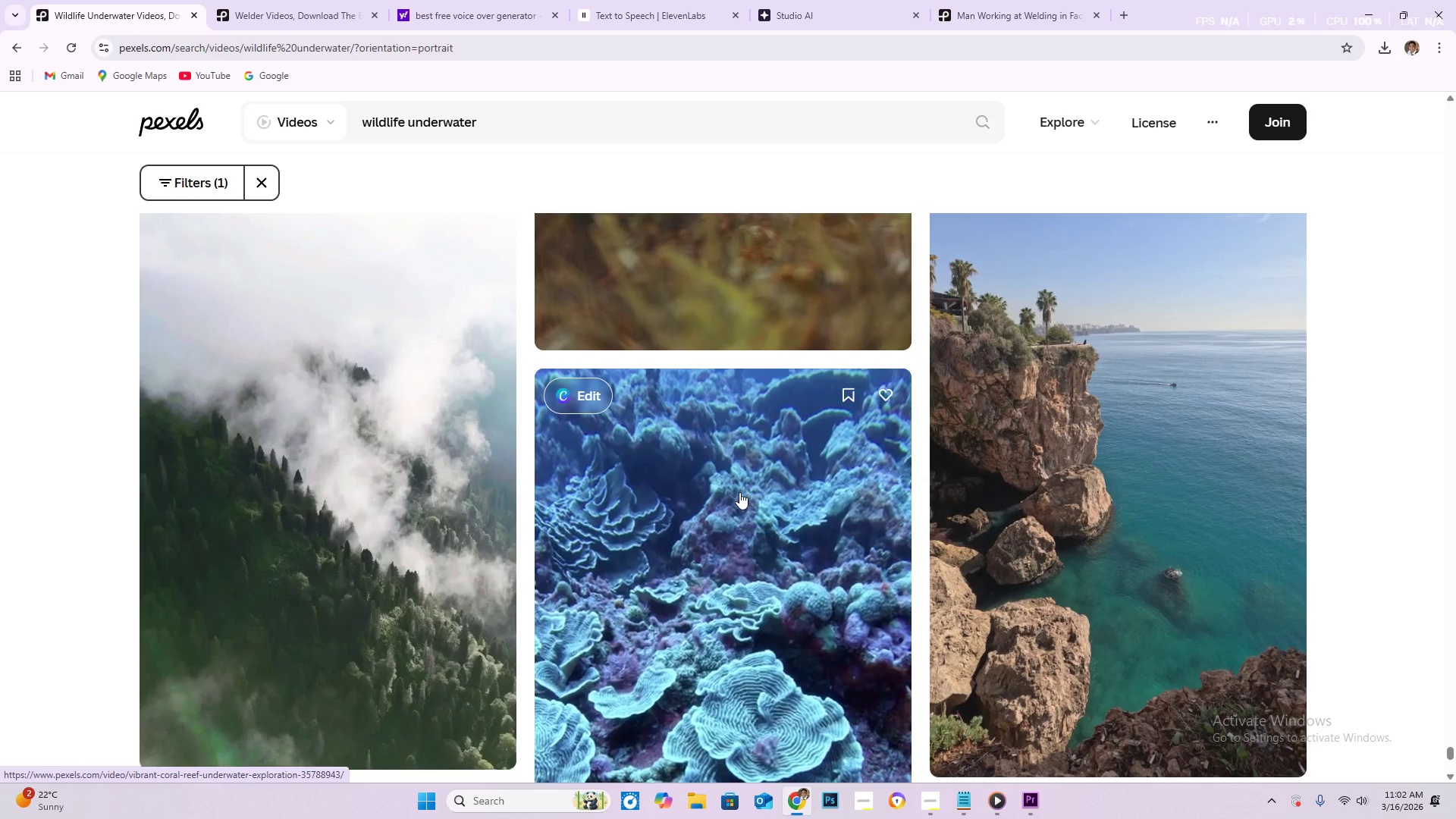 
scroll: coordinate [739, 492], scroll_direction: down, amount: 1.0
 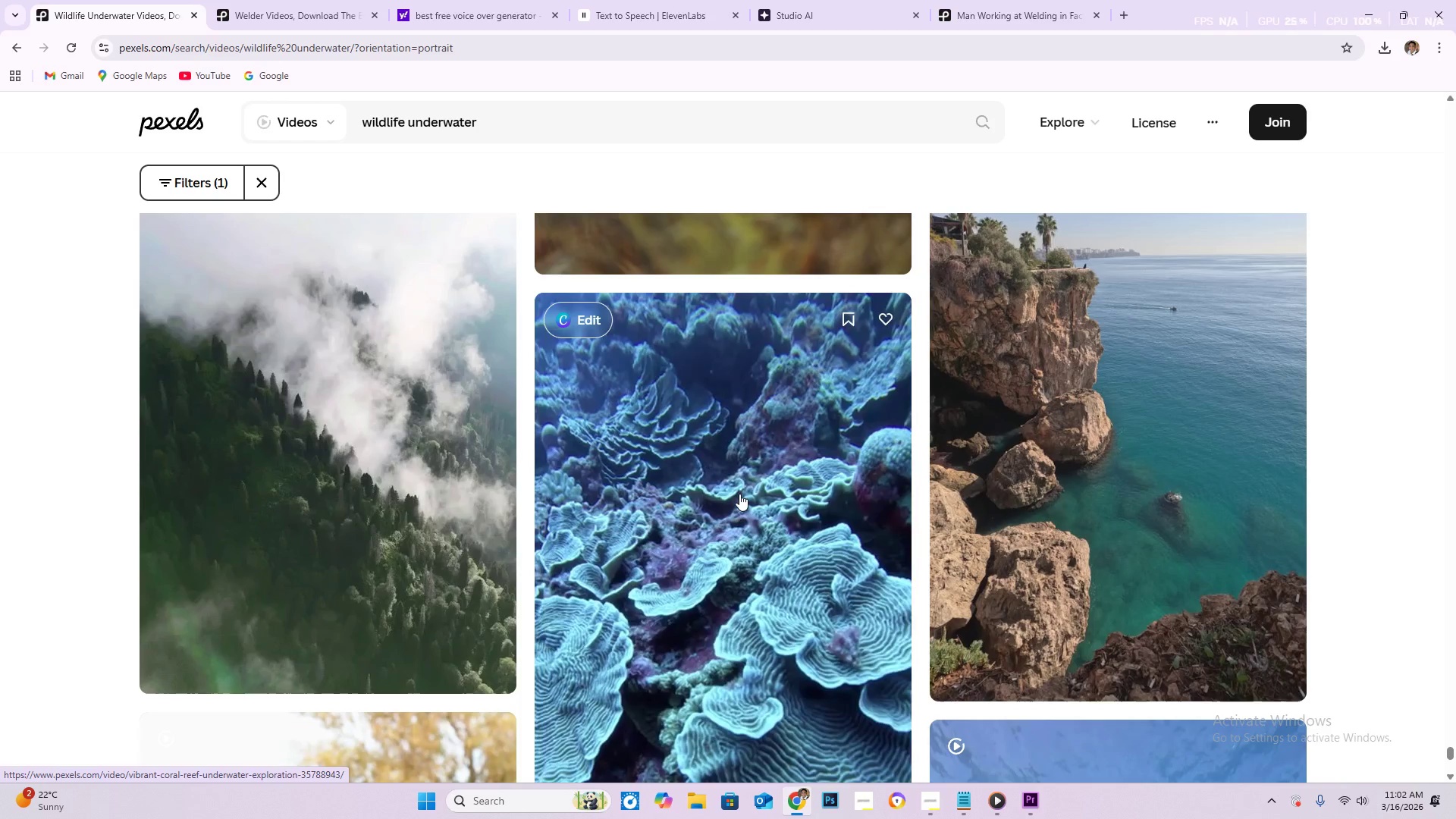 
wait(5.02)
 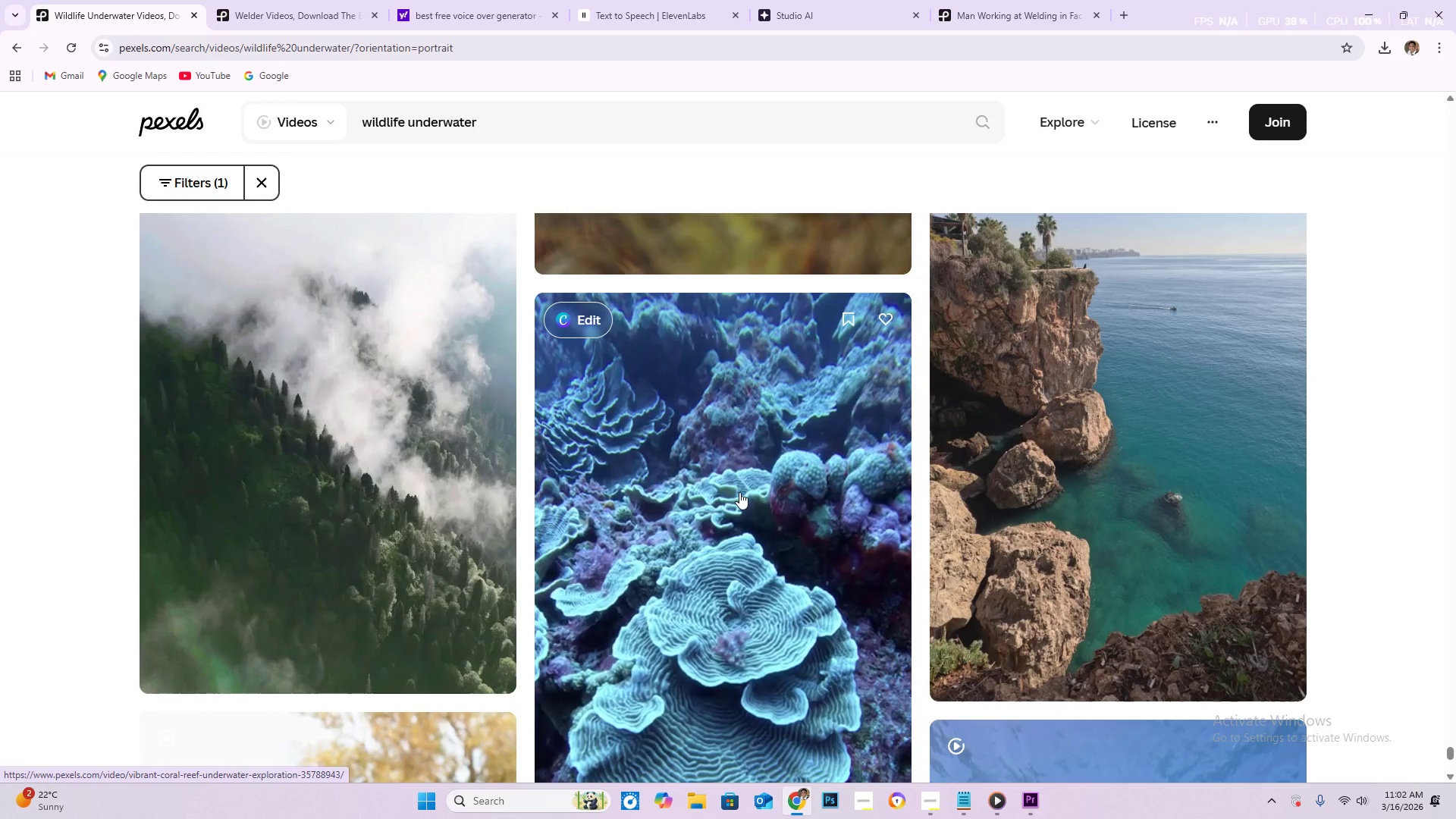 
scroll: coordinate [720, 537], scroll_direction: down, amount: 27.0
 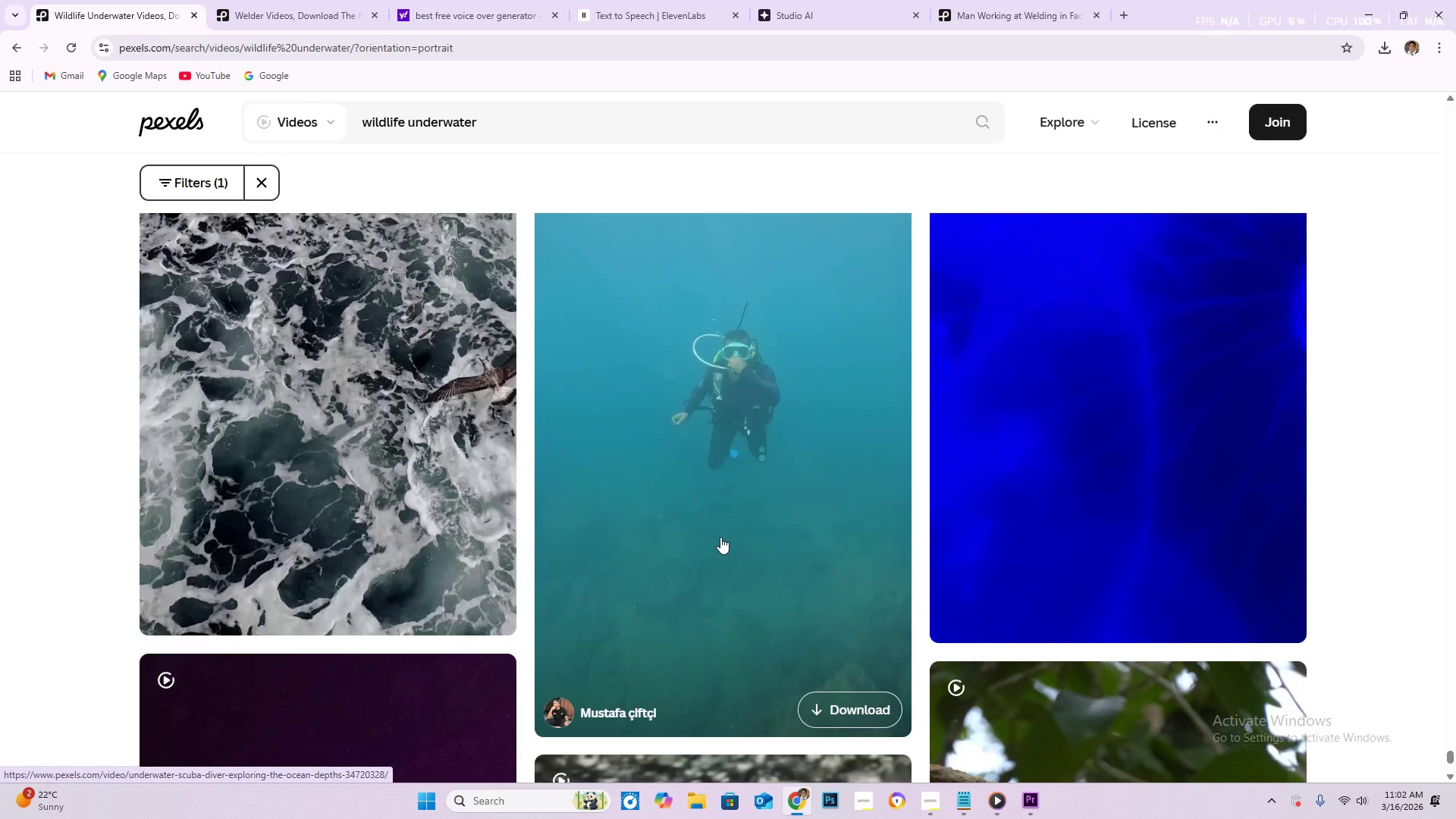 
scroll: coordinate [673, 528], scroll_direction: down, amount: 105.0
 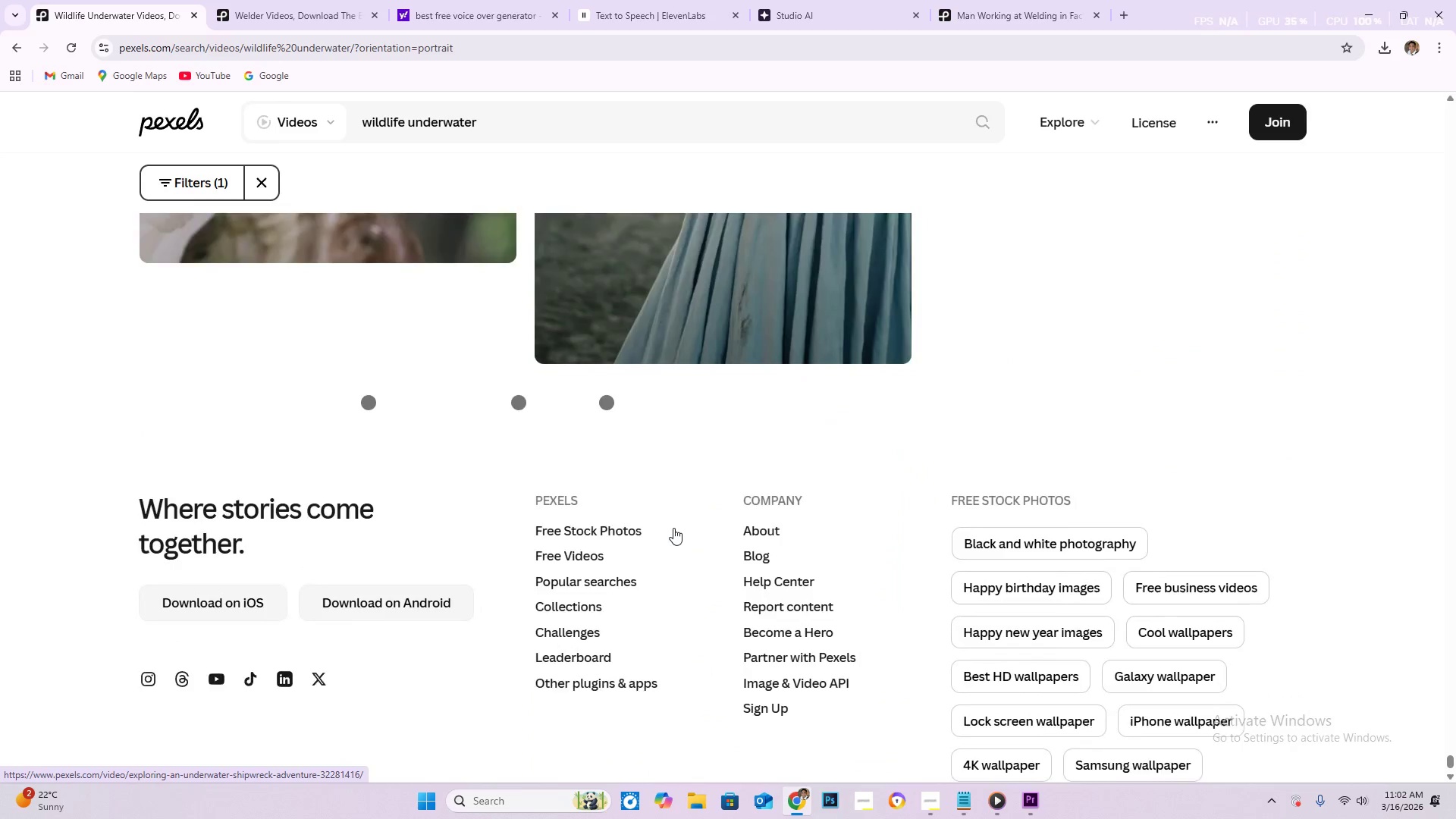 
scroll: coordinate [647, 554], scroll_direction: down, amount: 351.0
 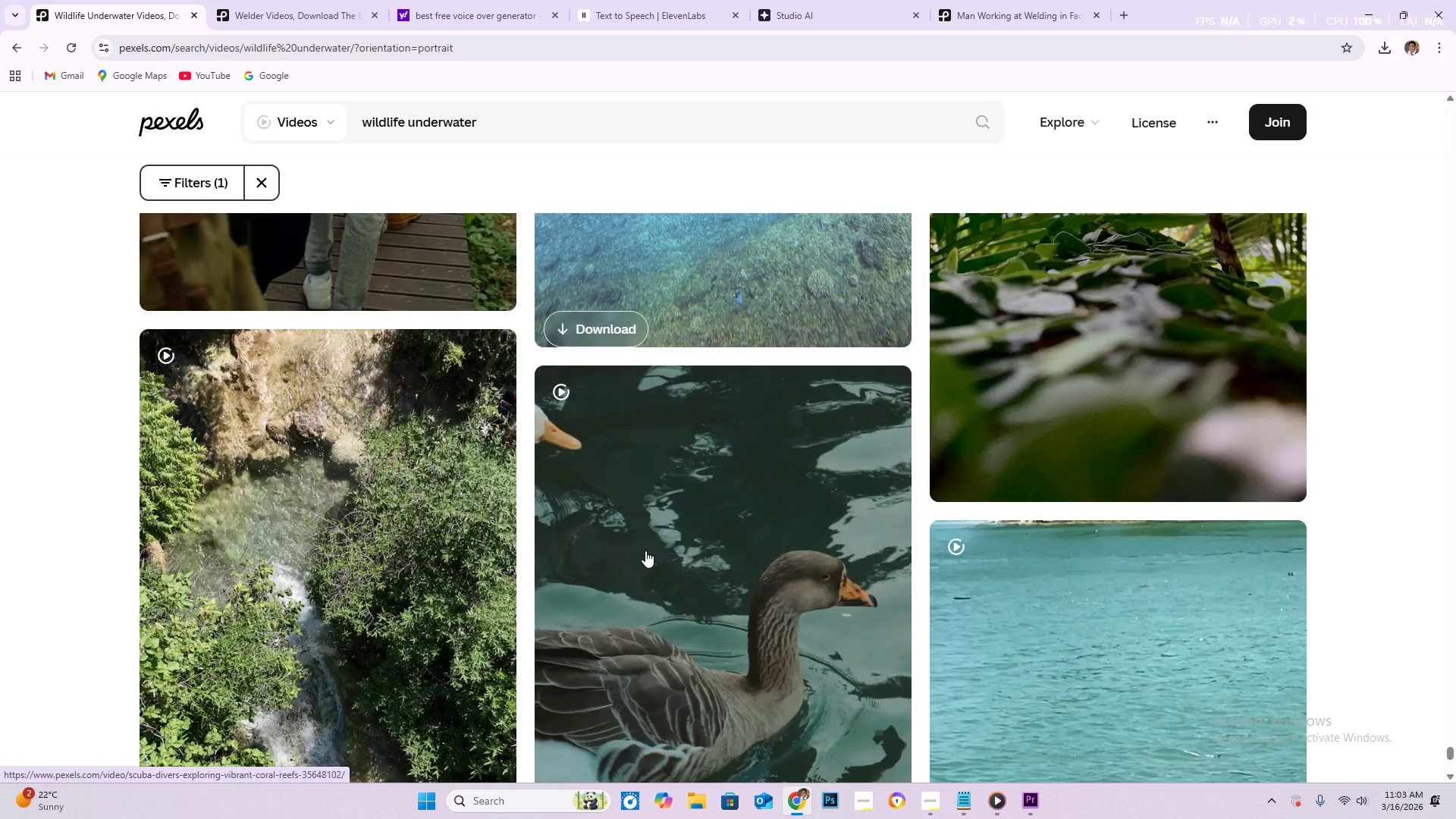 
scroll: coordinate [531, 546], scroll_direction: down, amount: 77.0
 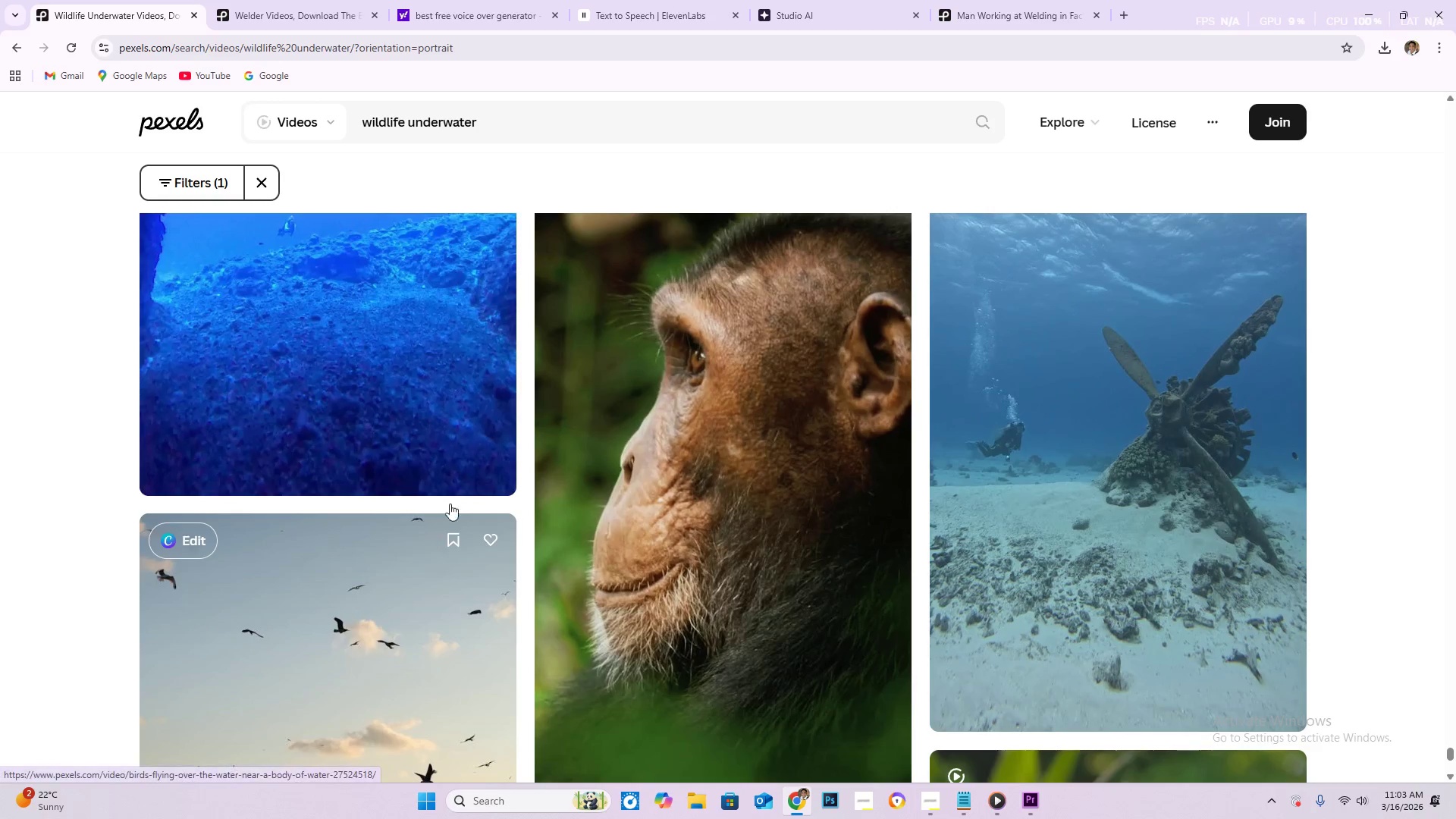 
scroll: coordinate [422, 414], scroll_direction: up, amount: 2.0
 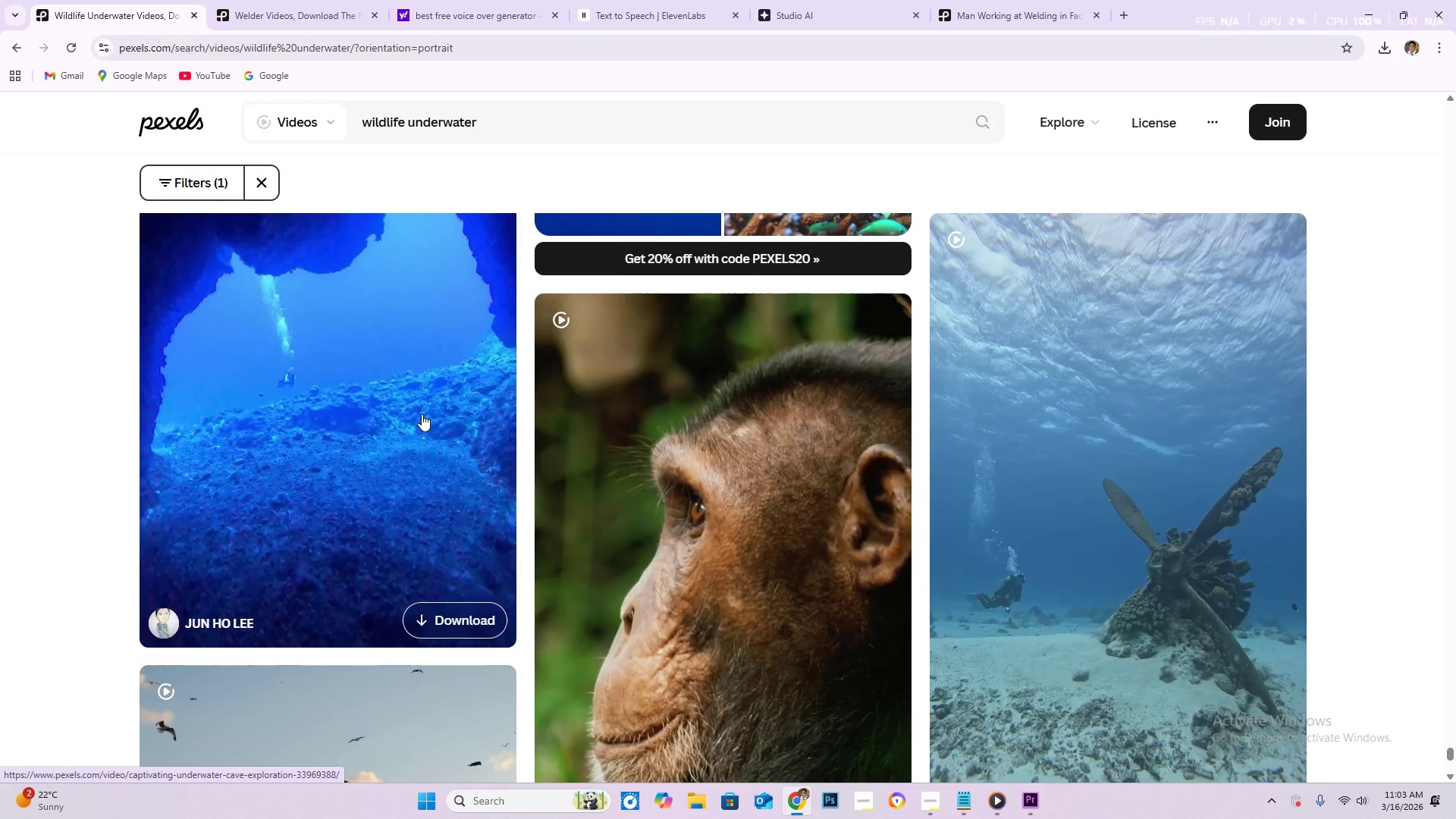 
scroll: coordinate [49, 606], scroll_direction: down, amount: 191.0
 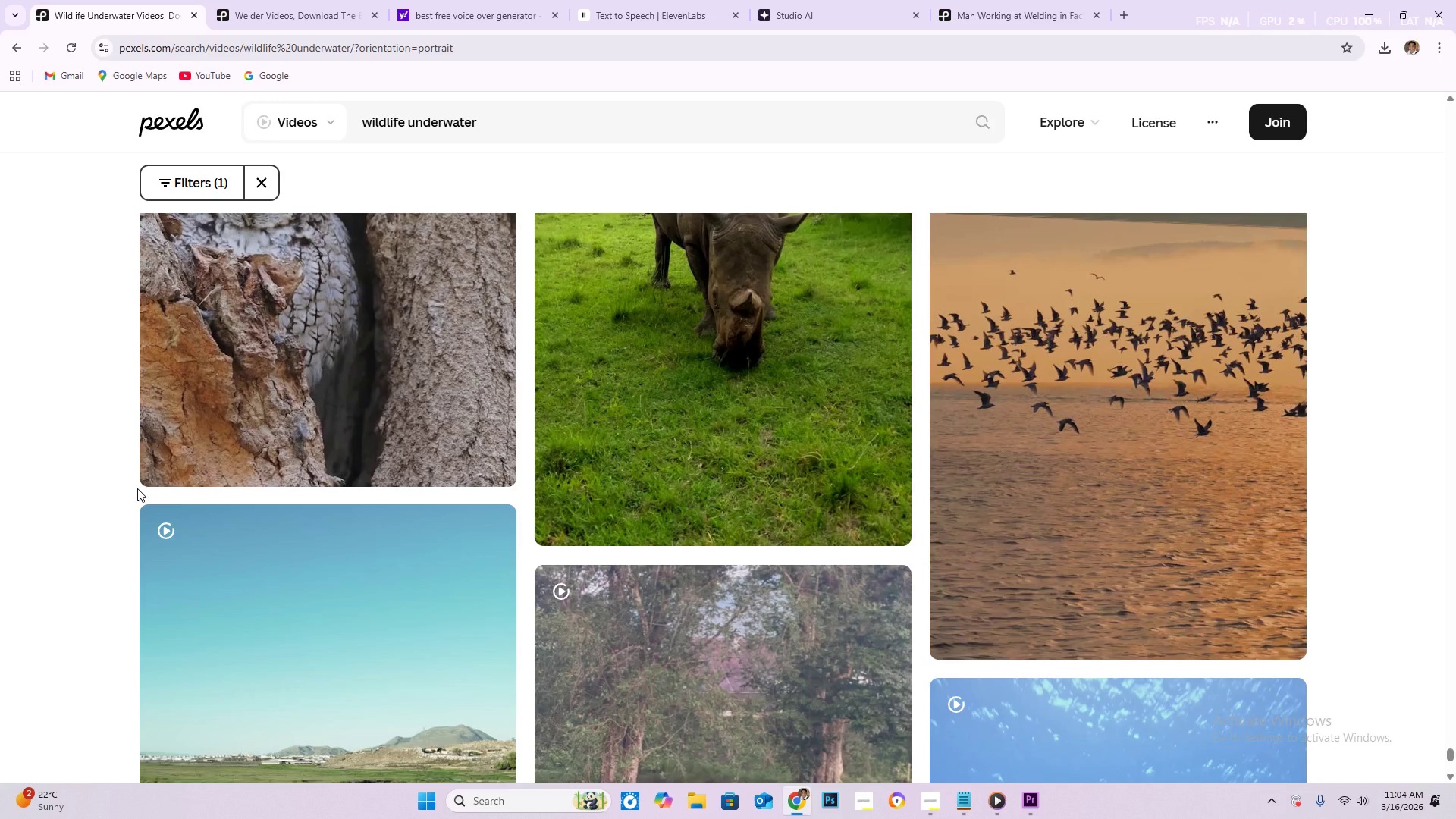 
wait(10.44)
 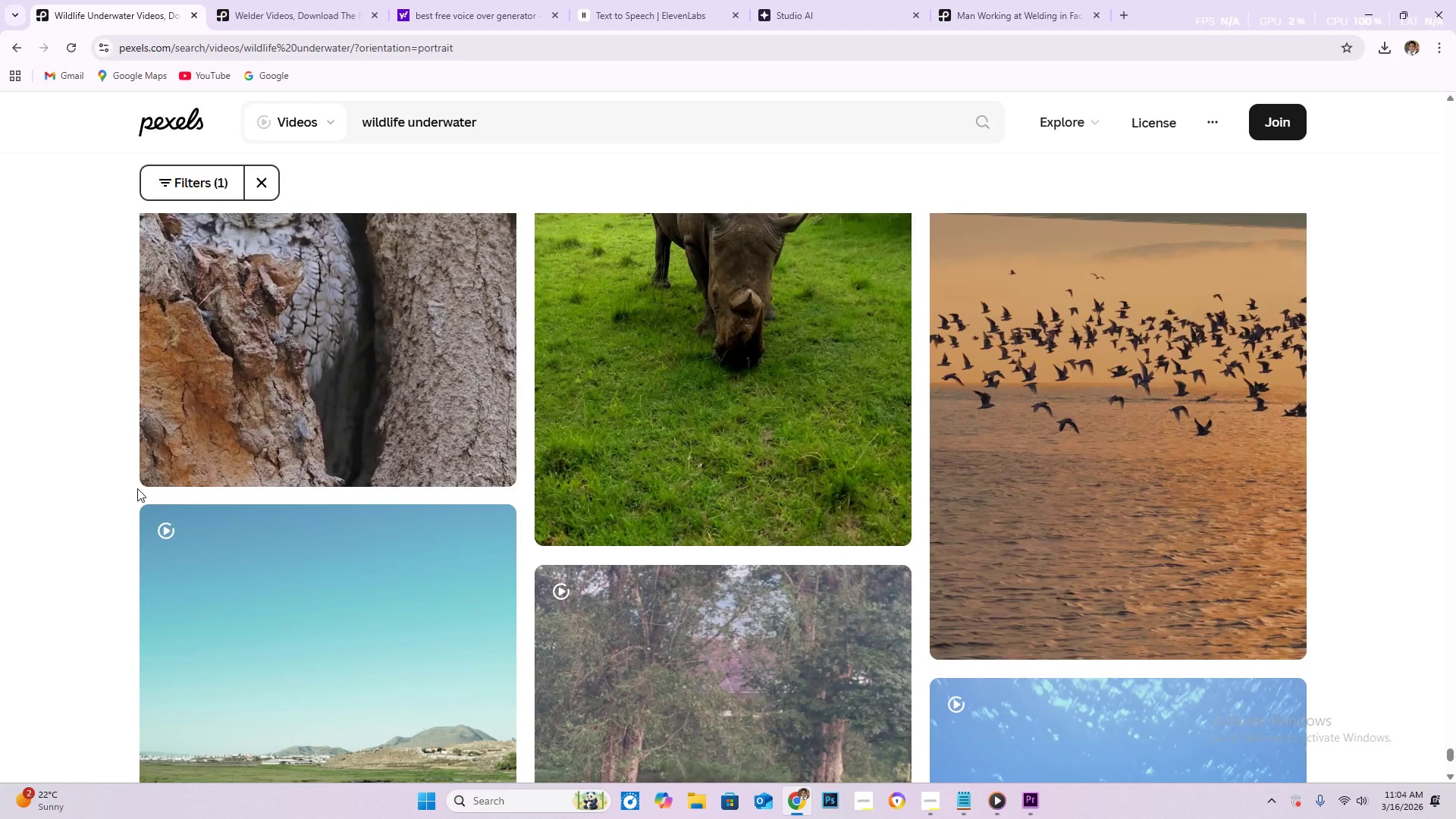 
scroll: coordinate [30, 502], scroll_direction: down, amount: 65.0
 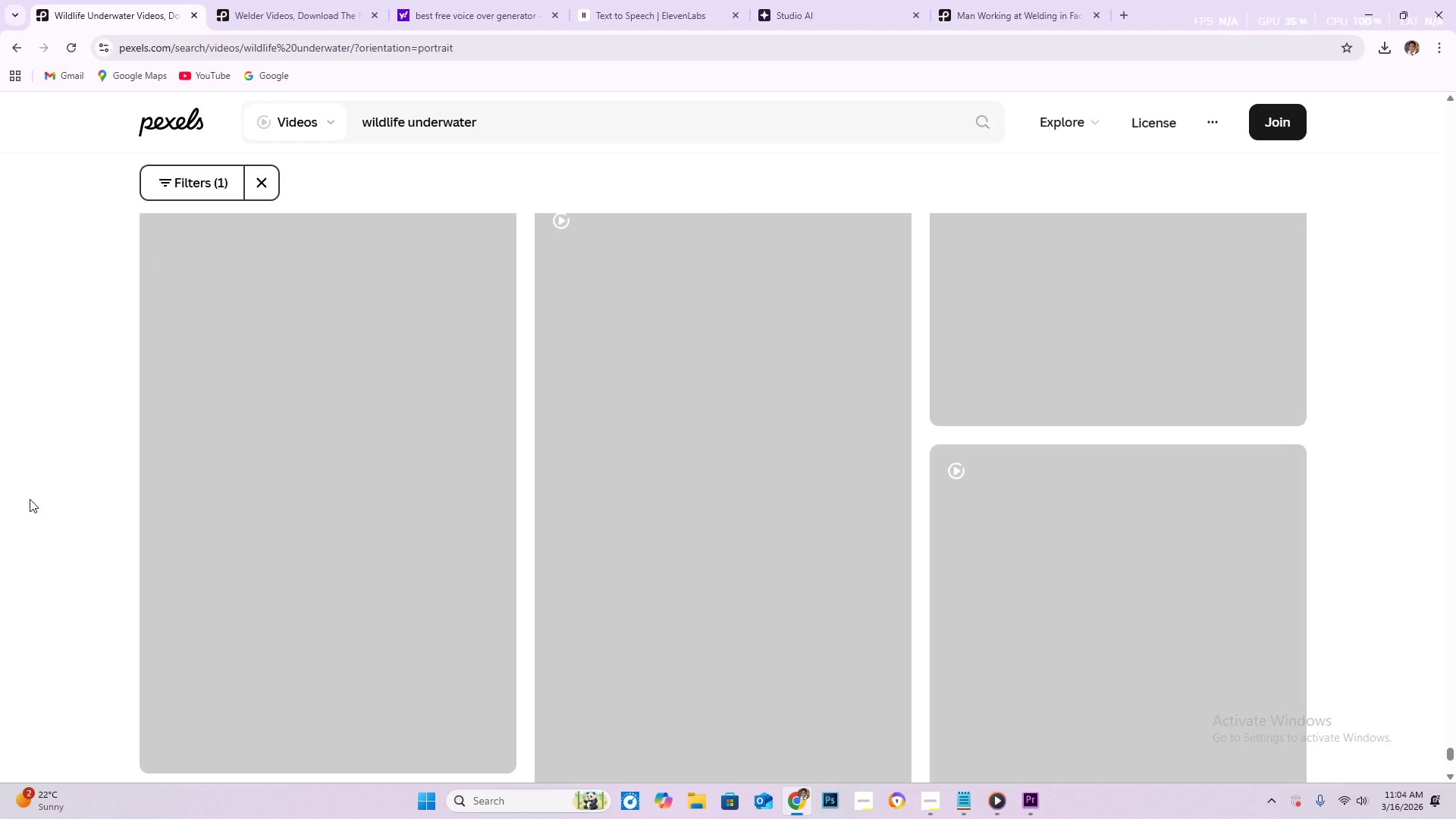 
scroll: coordinate [30, 499], scroll_direction: up, amount: 4.0
 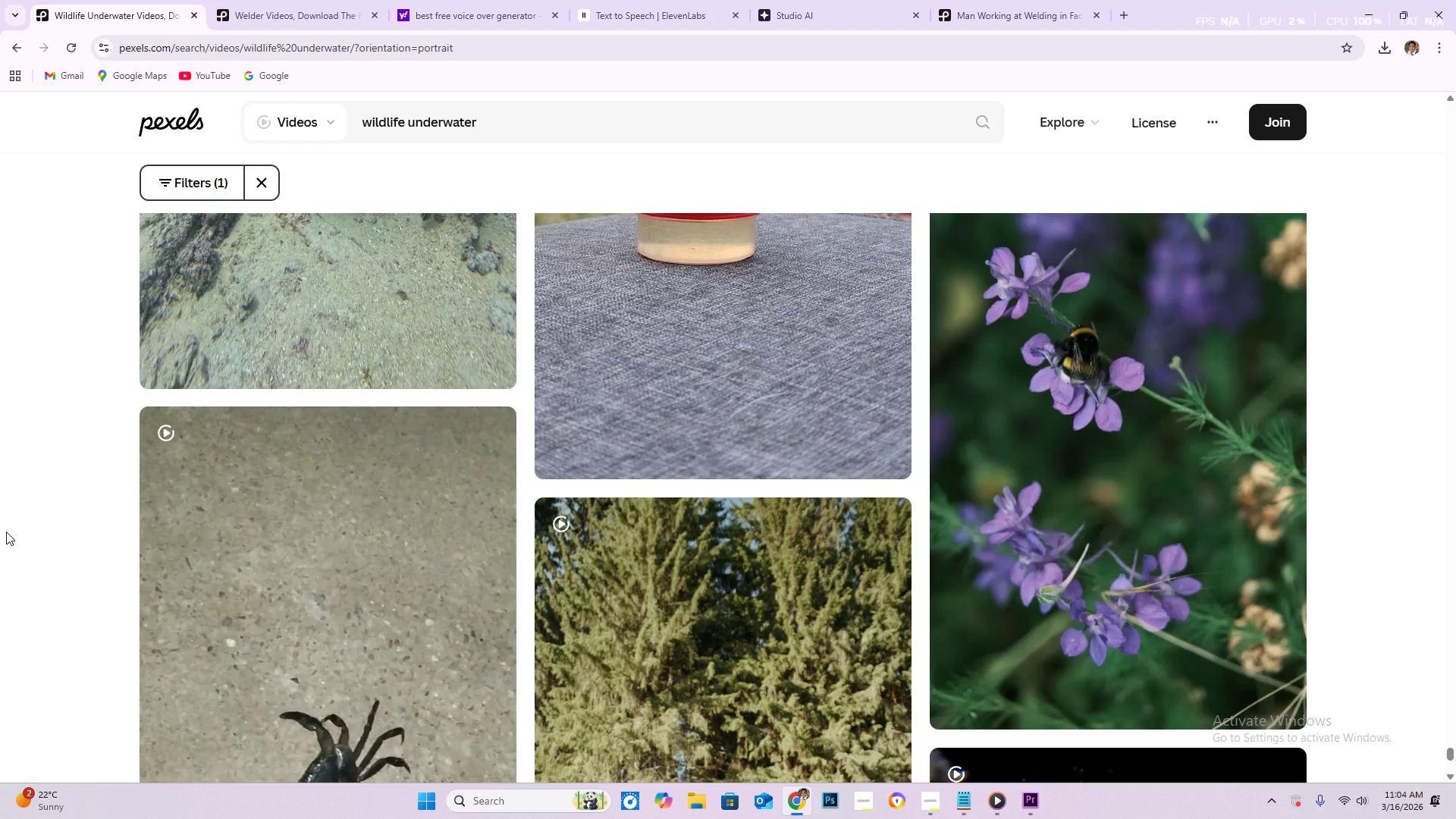 
wait(40.81)
 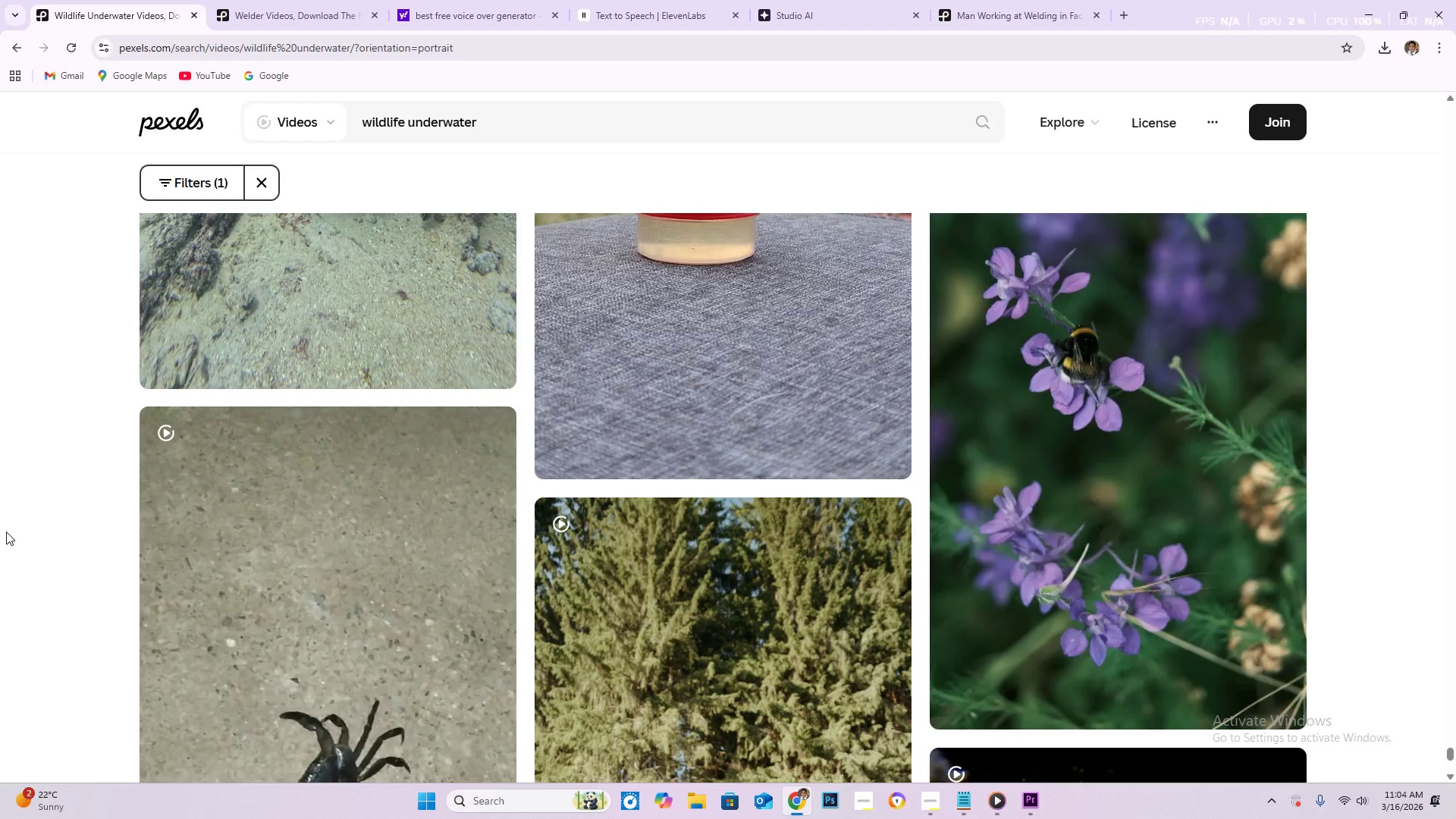 
scroll: coordinate [441, 513], scroll_direction: down, amount: 35.0
 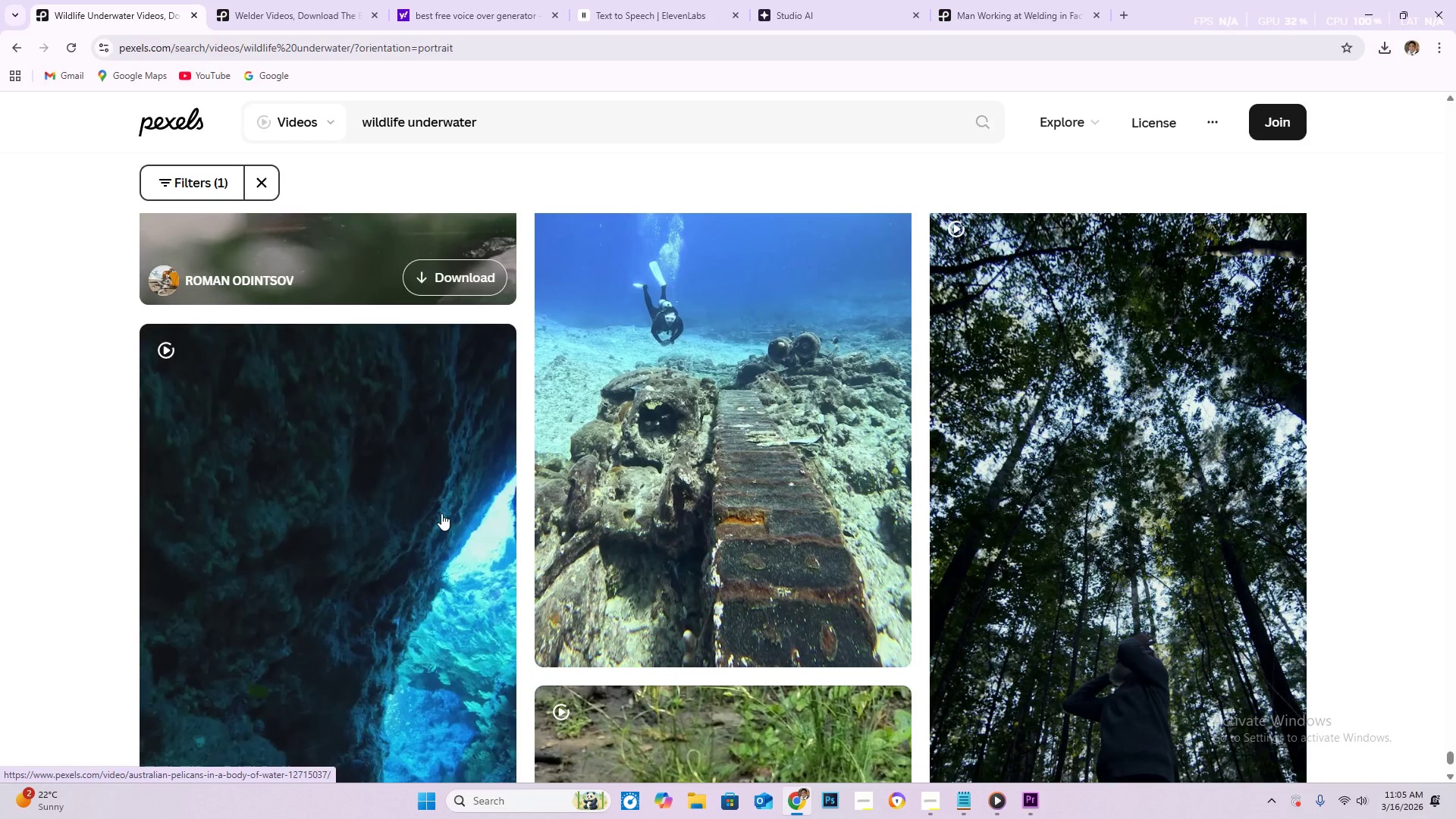 
scroll: coordinate [396, 512], scroll_direction: down, amount: 51.0
 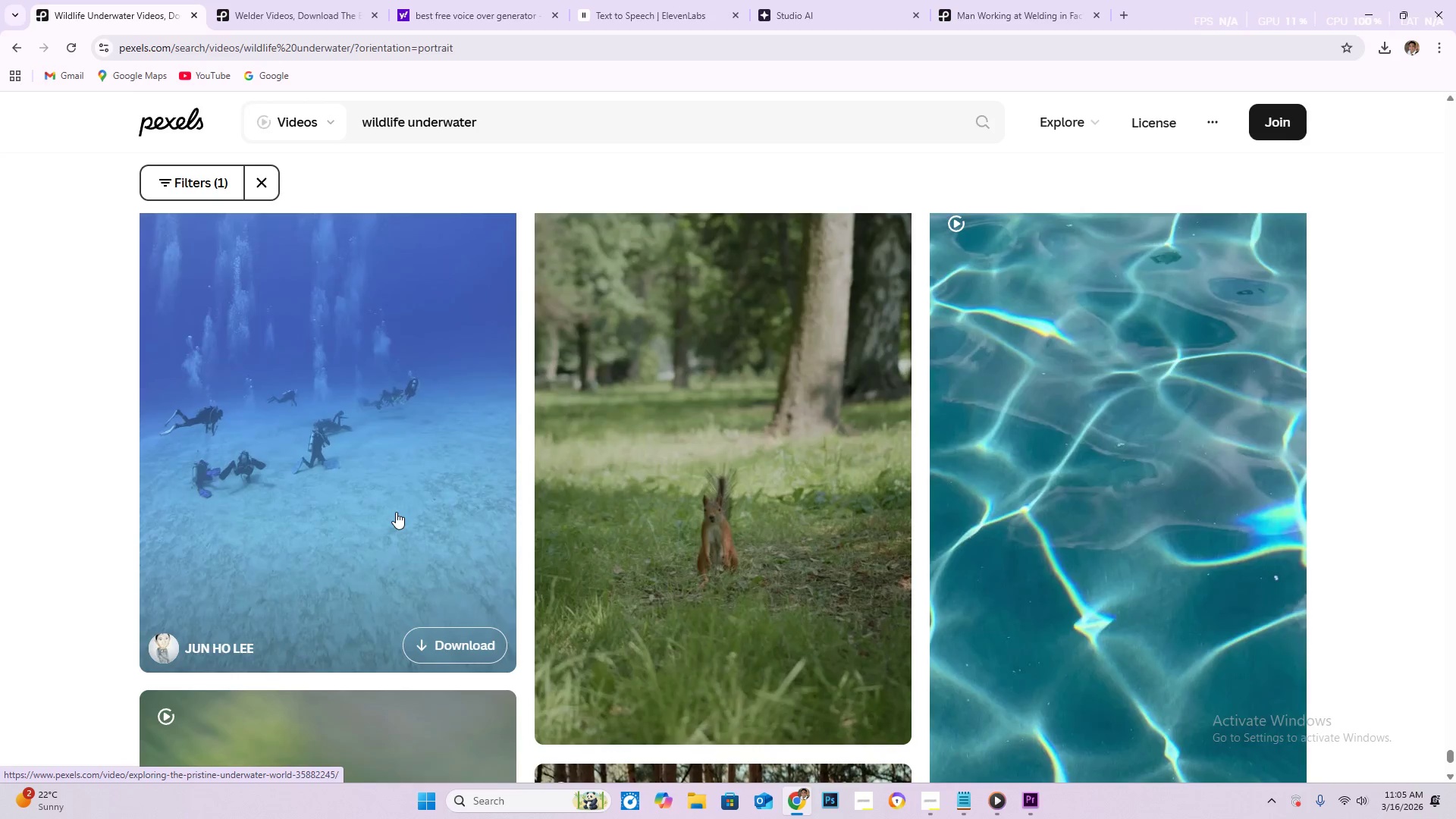 
scroll: coordinate [655, 516], scroll_direction: down, amount: 130.0
 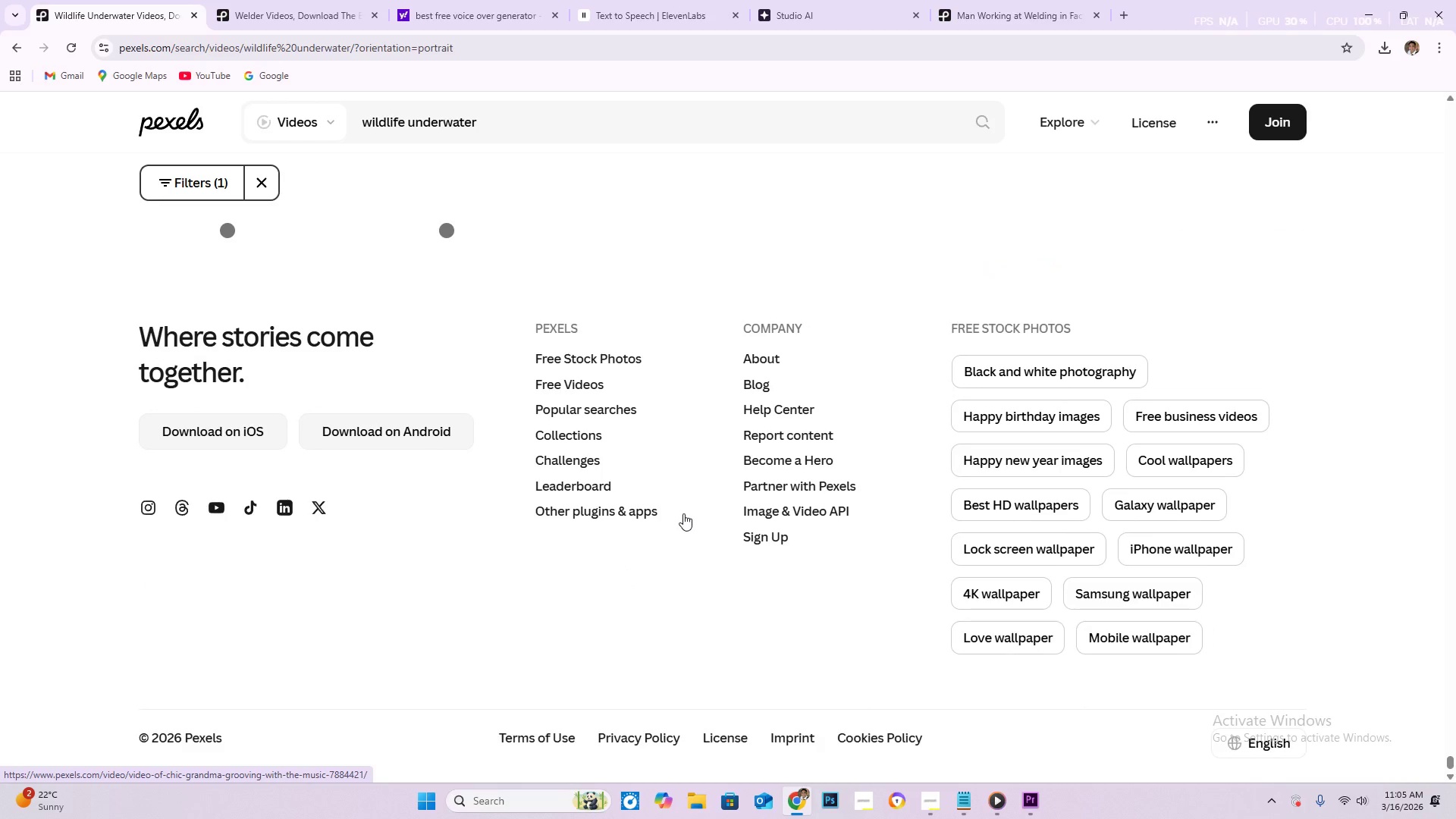 
scroll: coordinate [683, 513], scroll_direction: up, amount: 5.0
 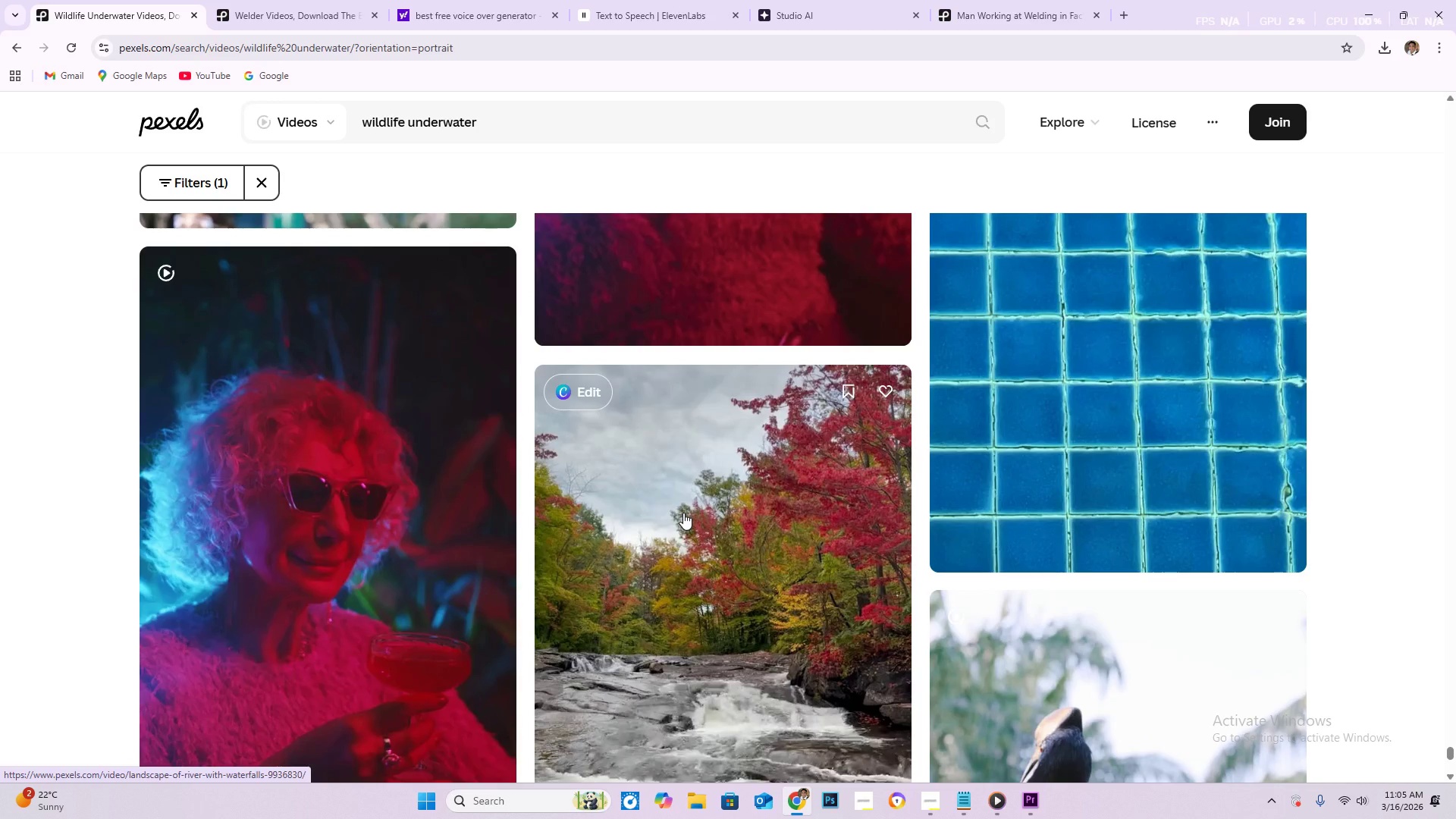 
scroll: coordinate [733, 425], scroll_direction: down, amount: 88.0
 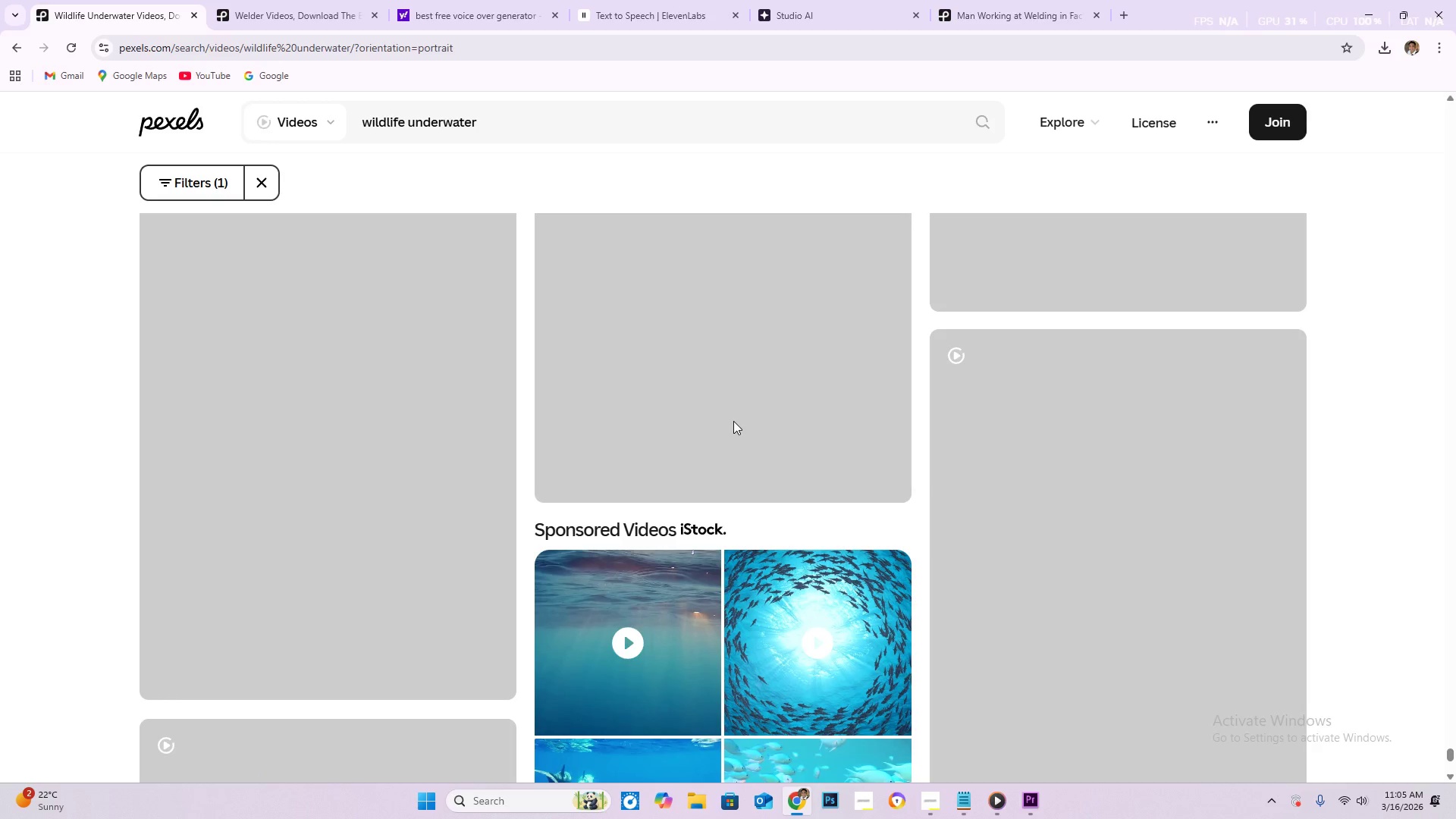 
scroll: coordinate [724, 409], scroll_direction: down, amount: 34.0
 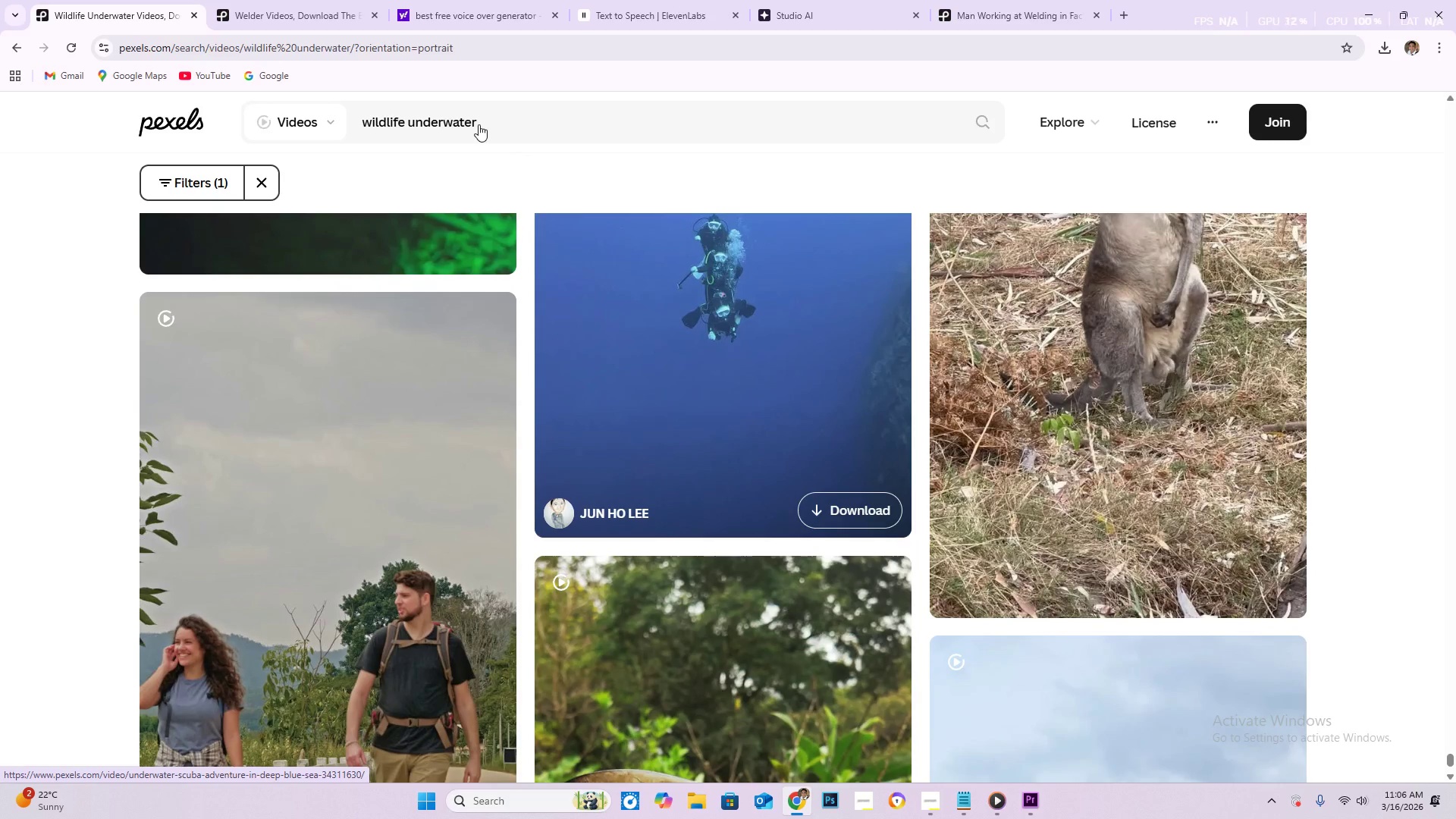 
left_click([501, 121])
 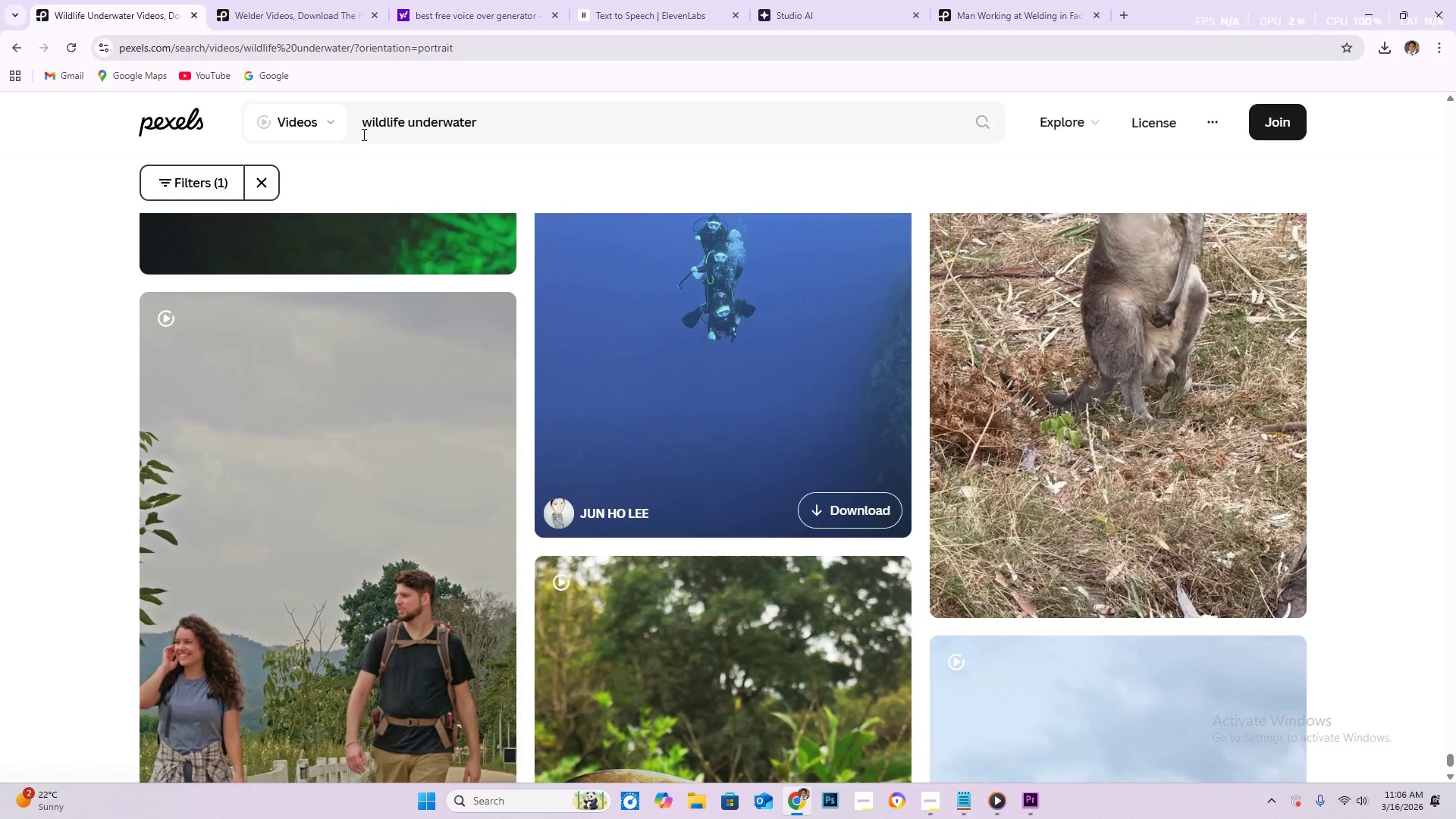 
left_click([409, 123])
 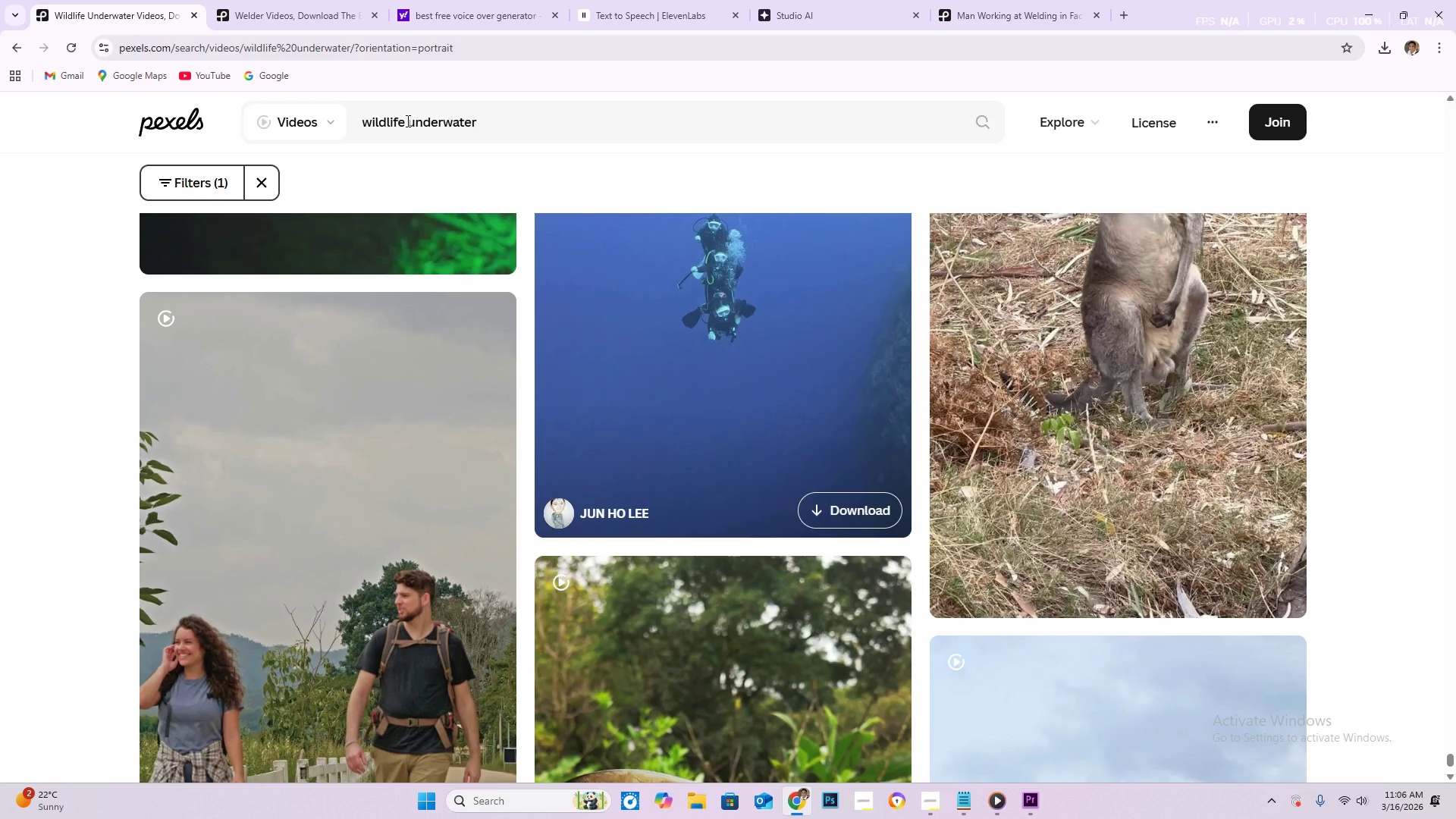 
left_click([406, 121])
 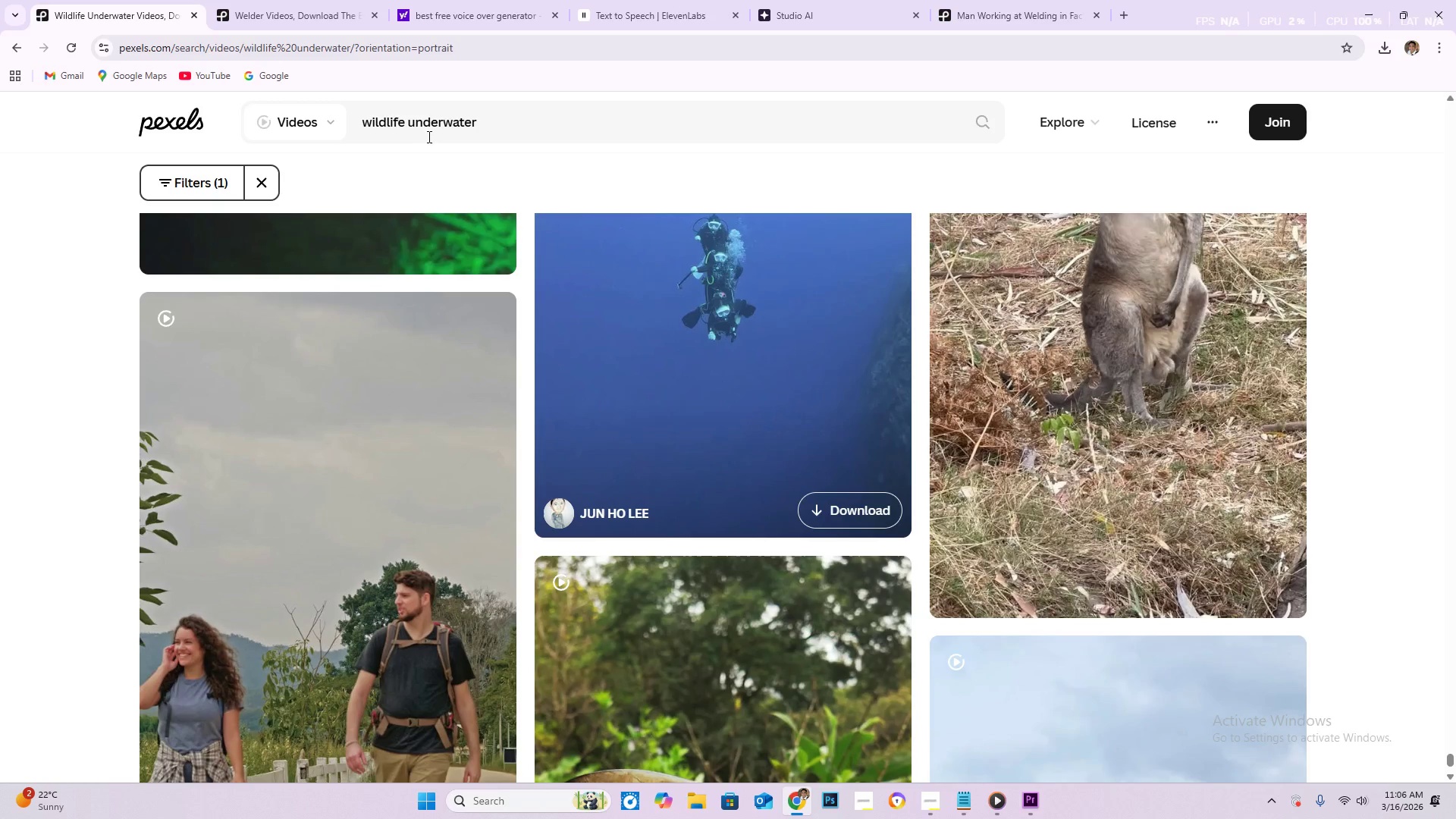 
mouse_move([405, 128])
 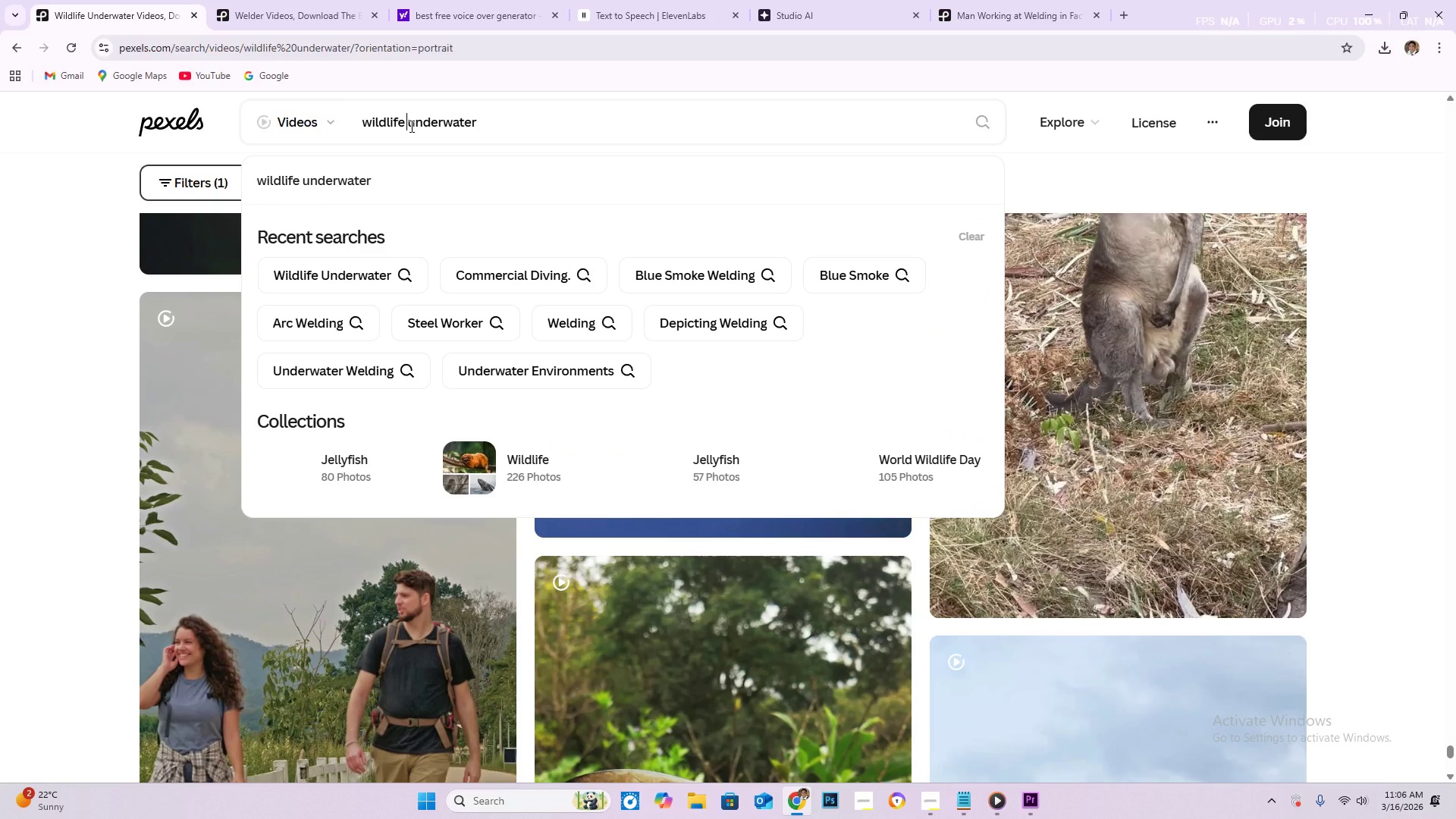 
hold_key(key=Backspace, duration=1.39)
 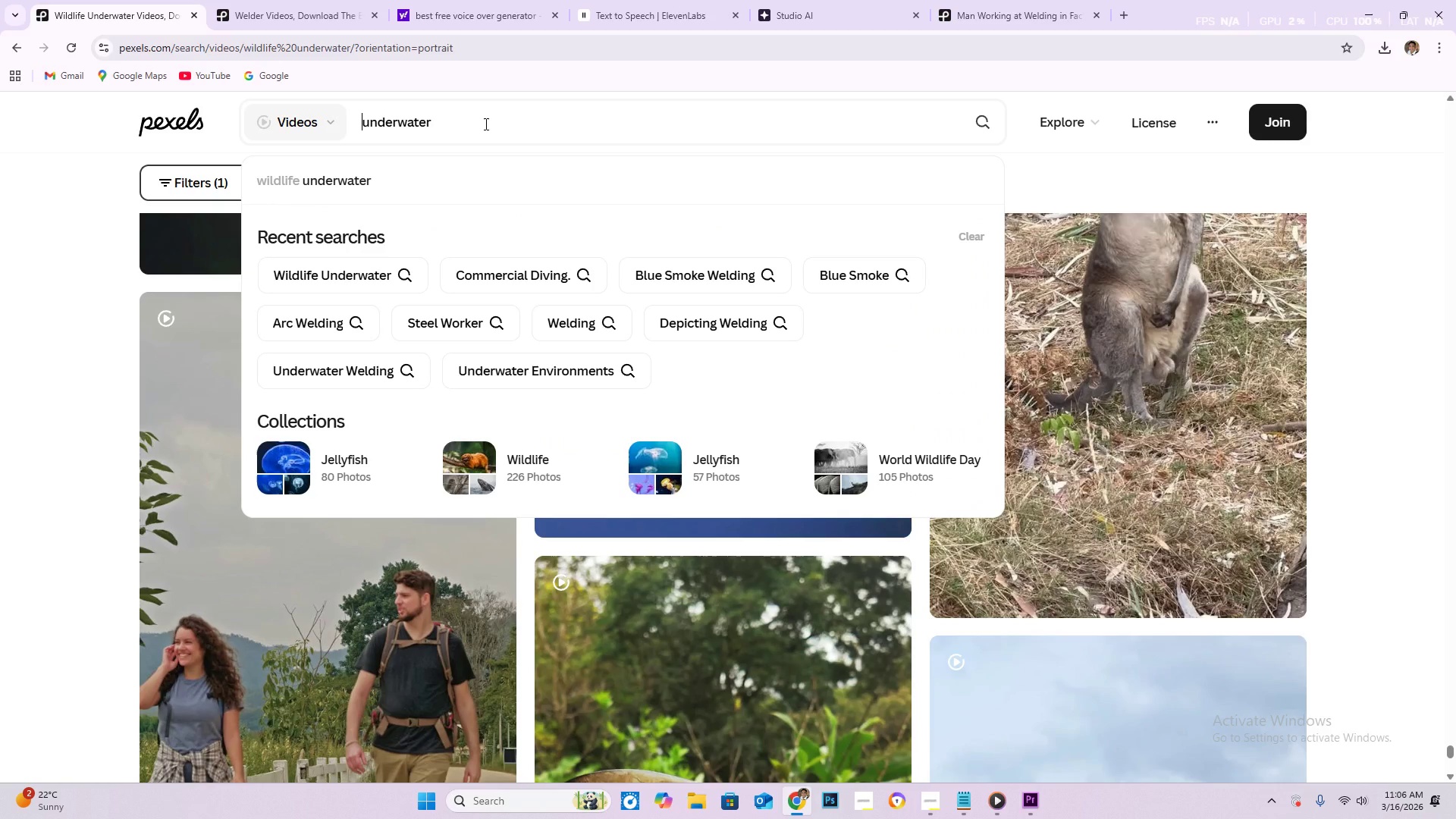 
left_click([485, 124])
 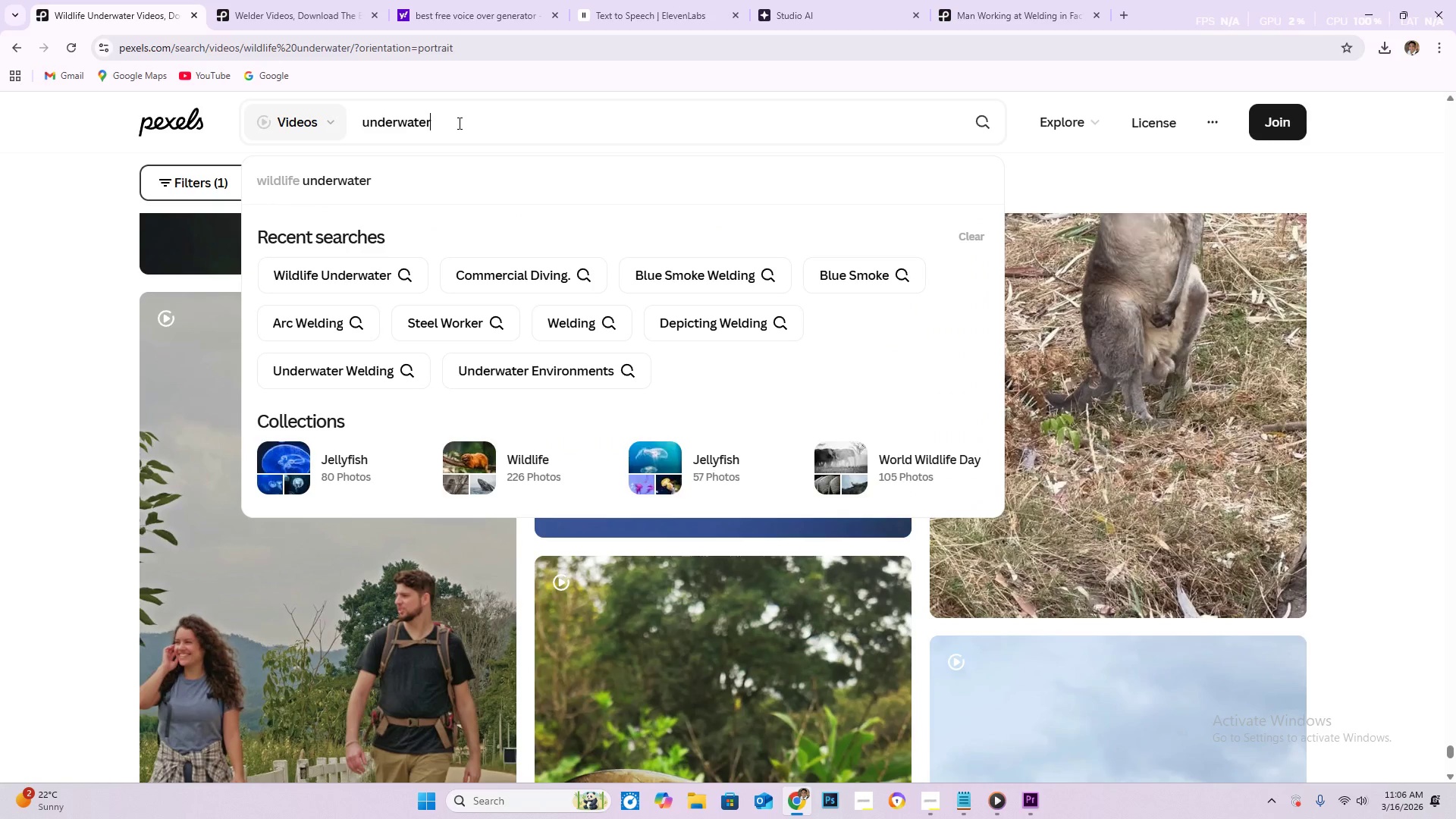 
hold_key(key=Backspace, duration=1.26)
 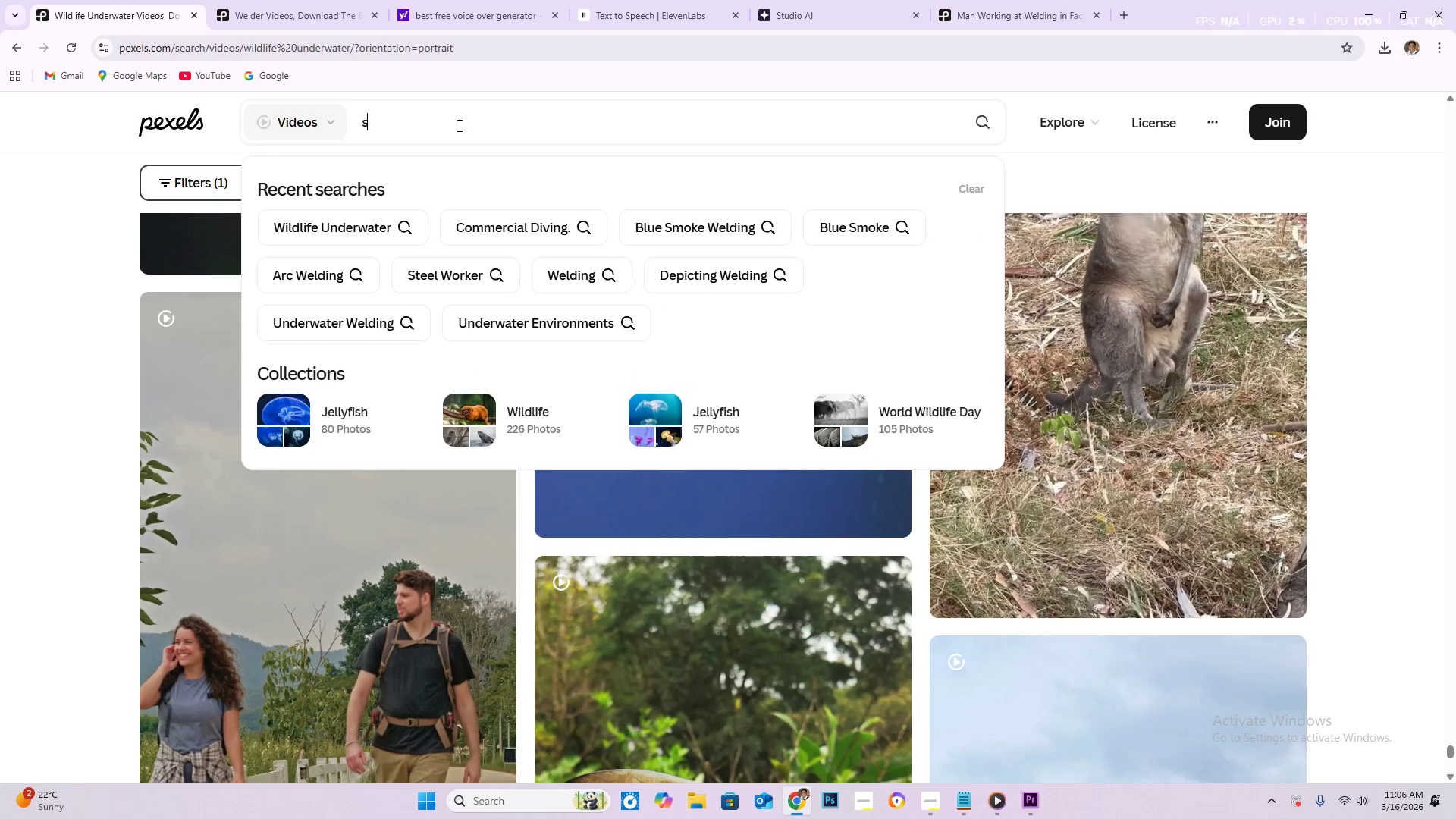 
type(schoolfish)
 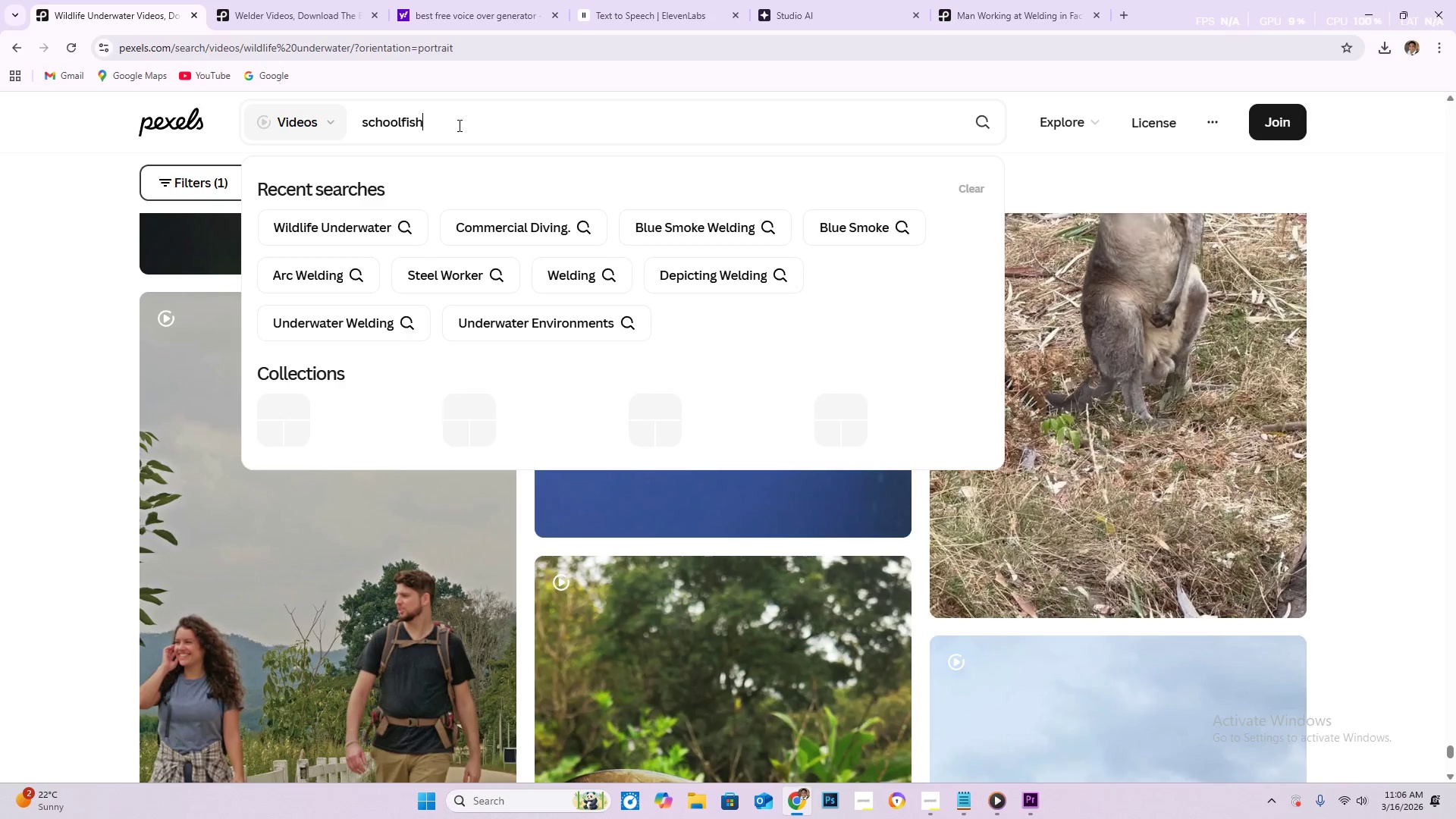 
key(Enter)
 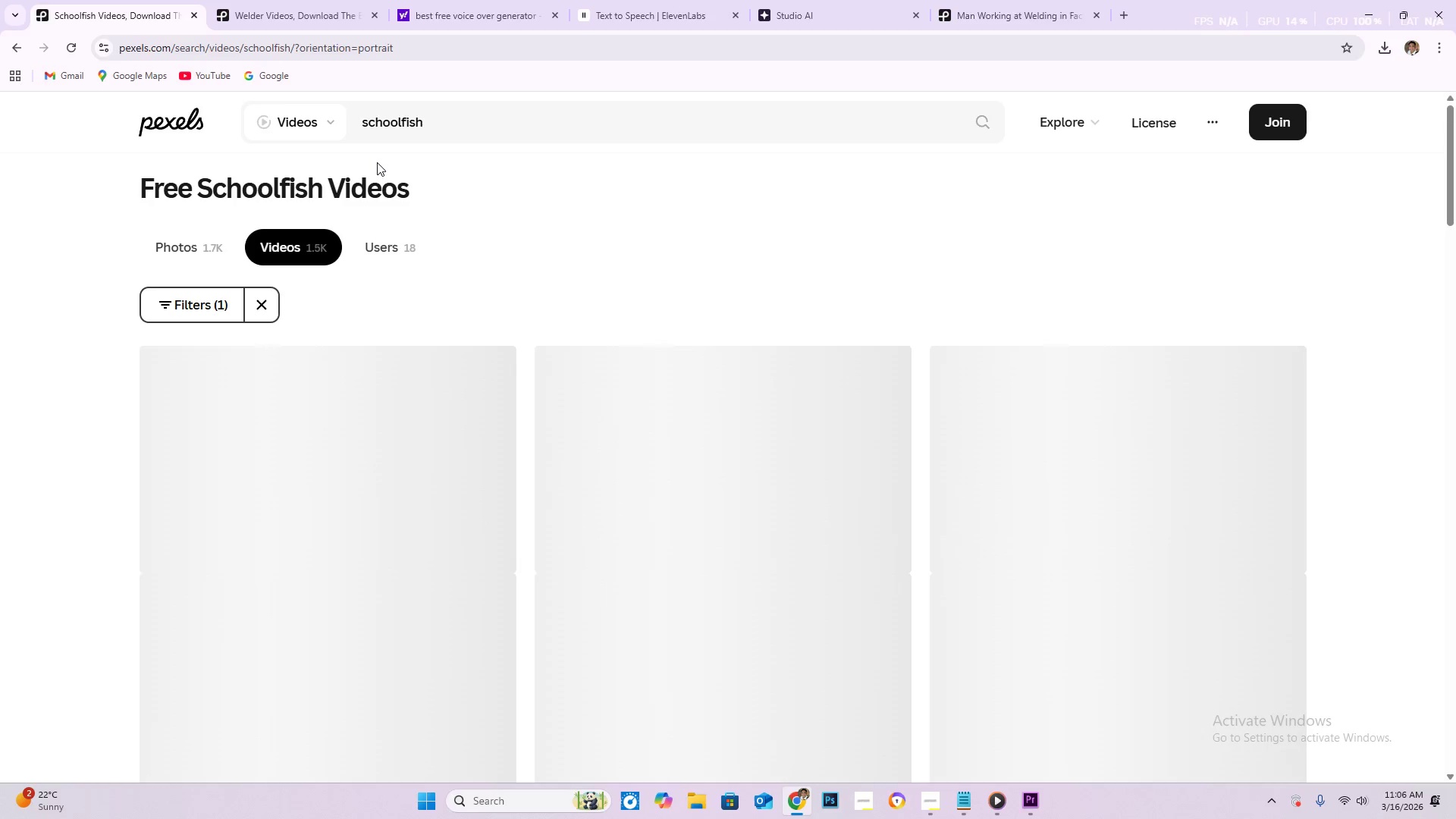 
wait(13.27)
 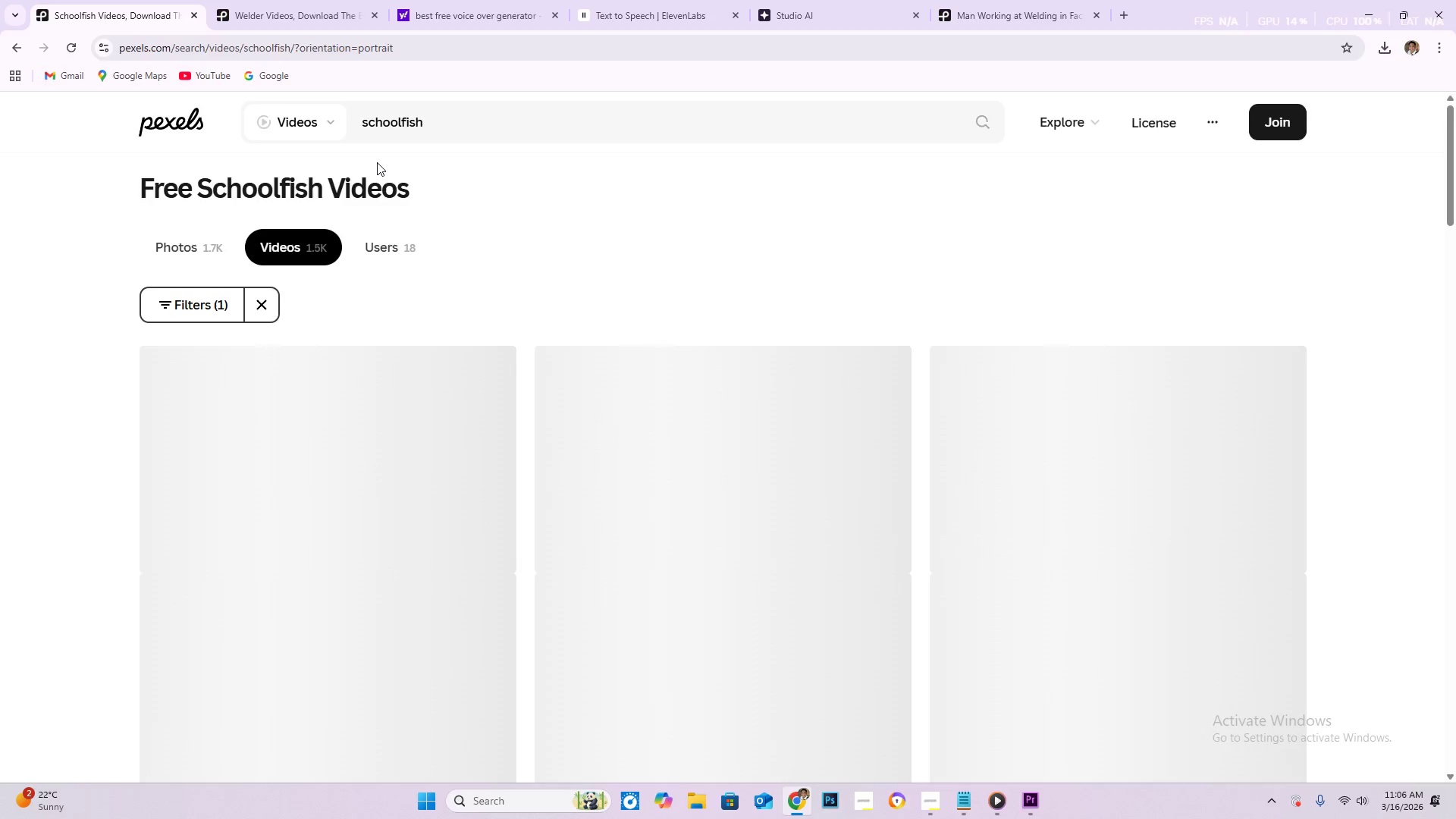 
scroll: coordinate [450, 399], scroll_direction: down, amount: 67.0
 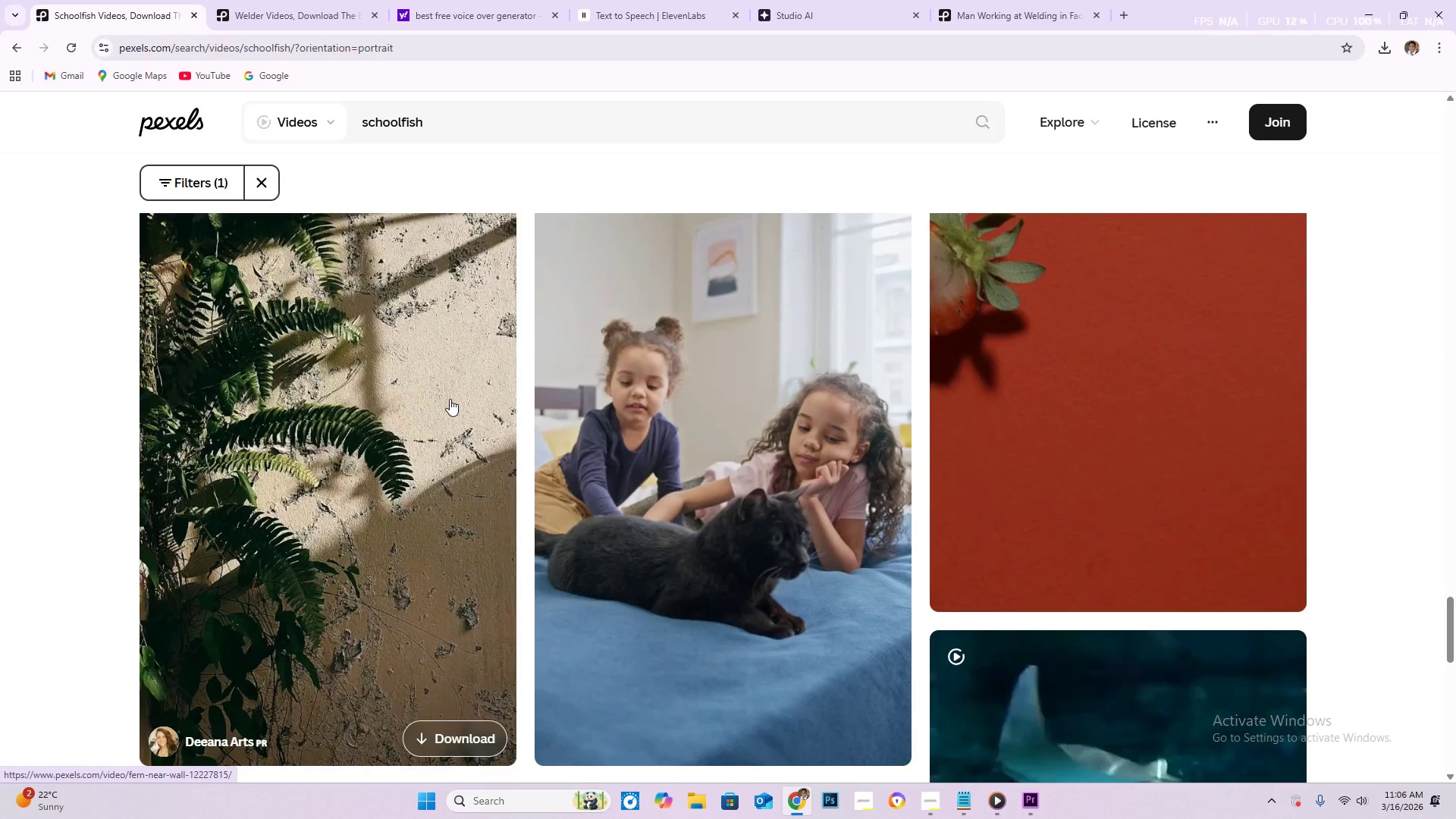 
scroll: coordinate [421, 397], scroll_direction: down, amount: 126.0
 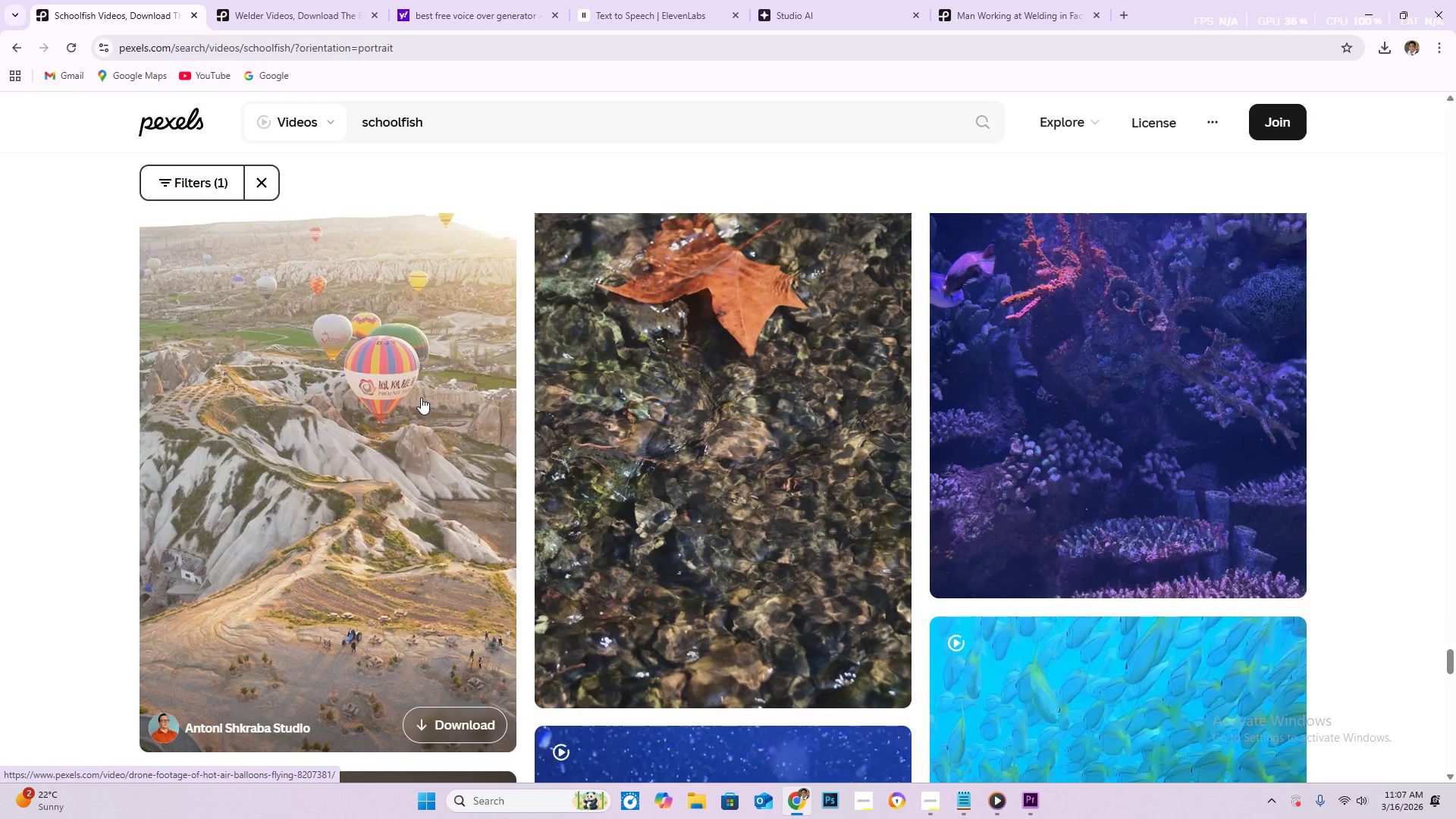 
scroll: coordinate [424, 400], scroll_direction: down, amount: 17.0
 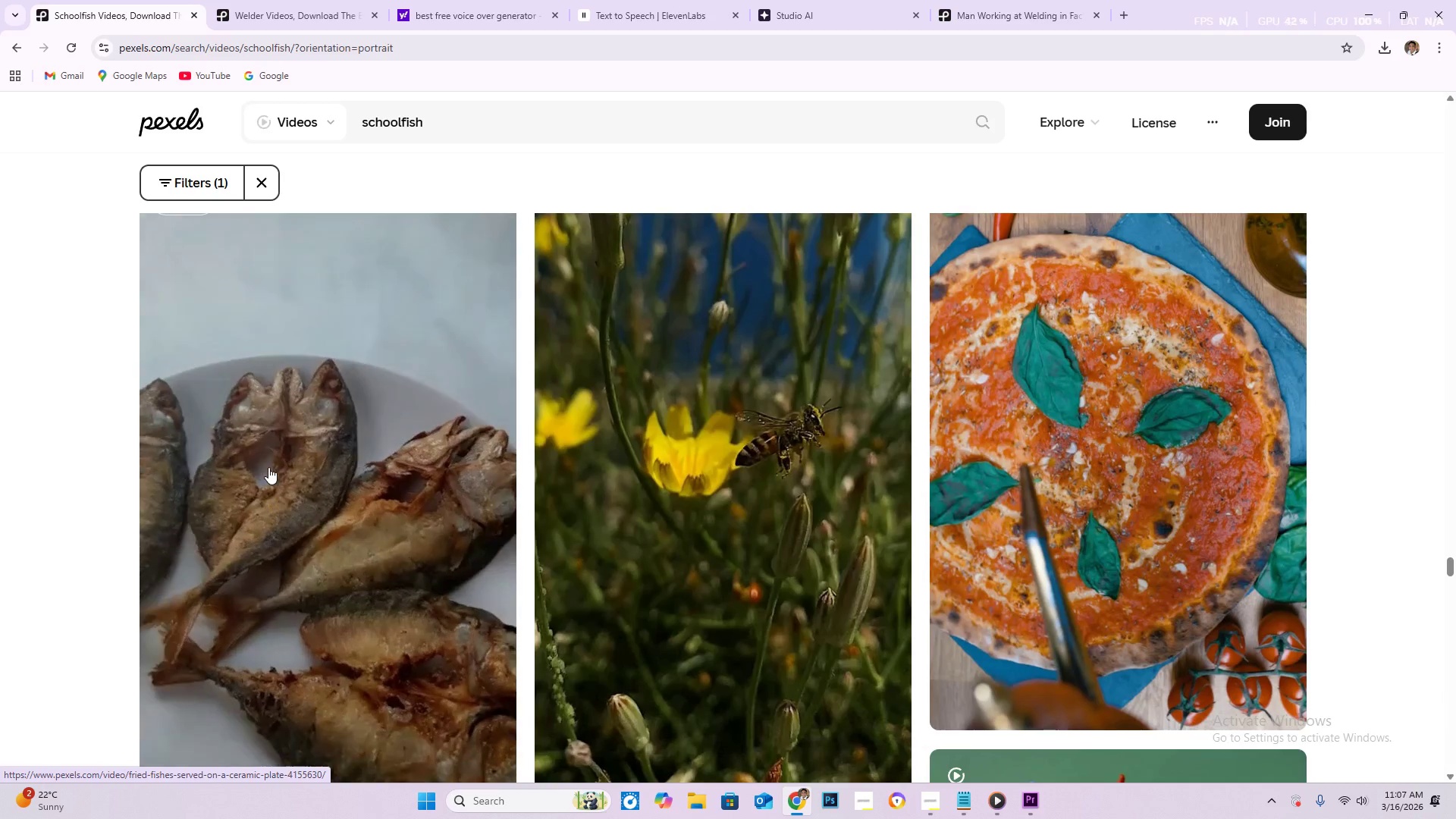 
scroll: coordinate [474, 528], scroll_direction: up, amount: 12.0
 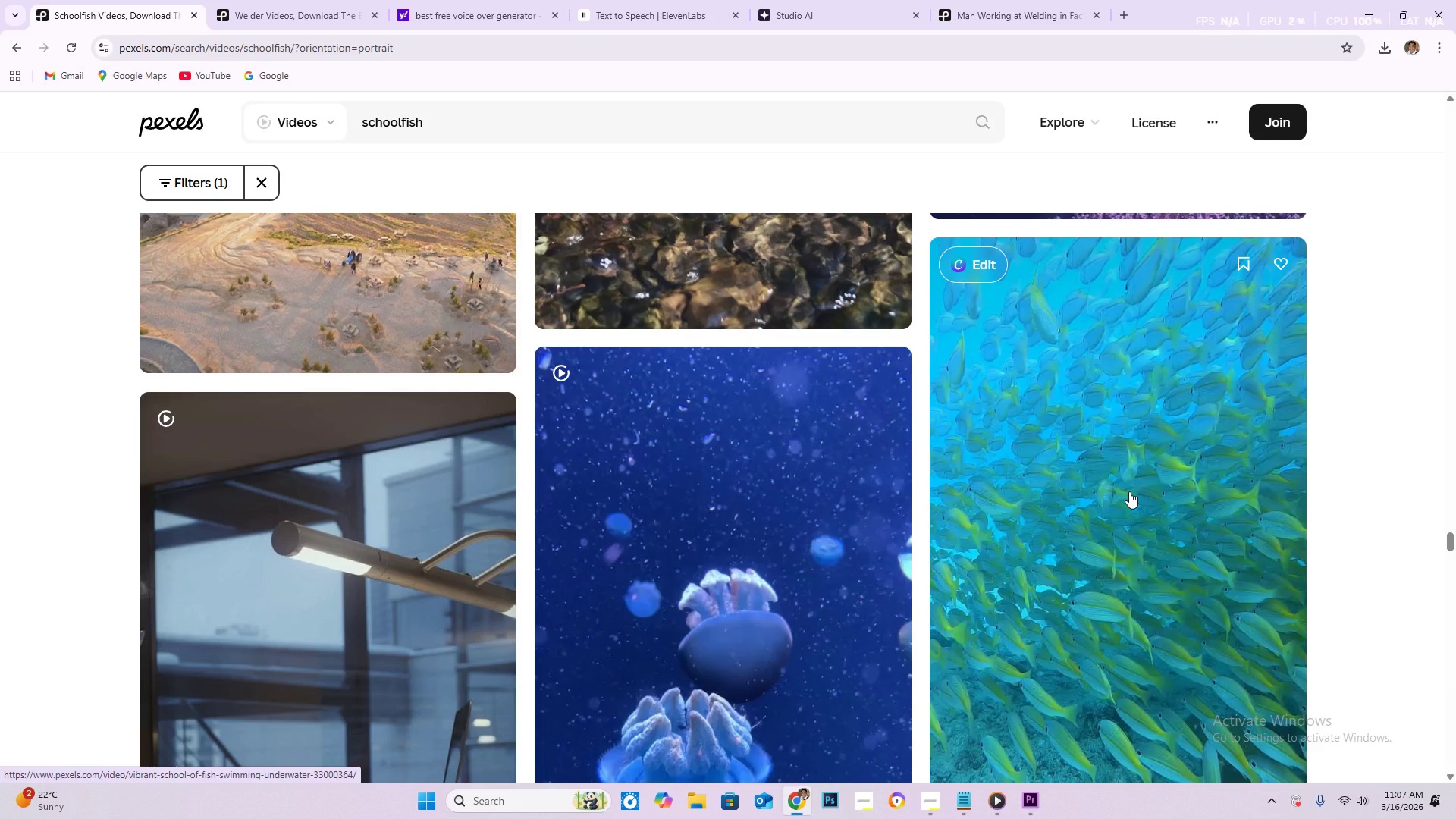 
wait(5.67)
 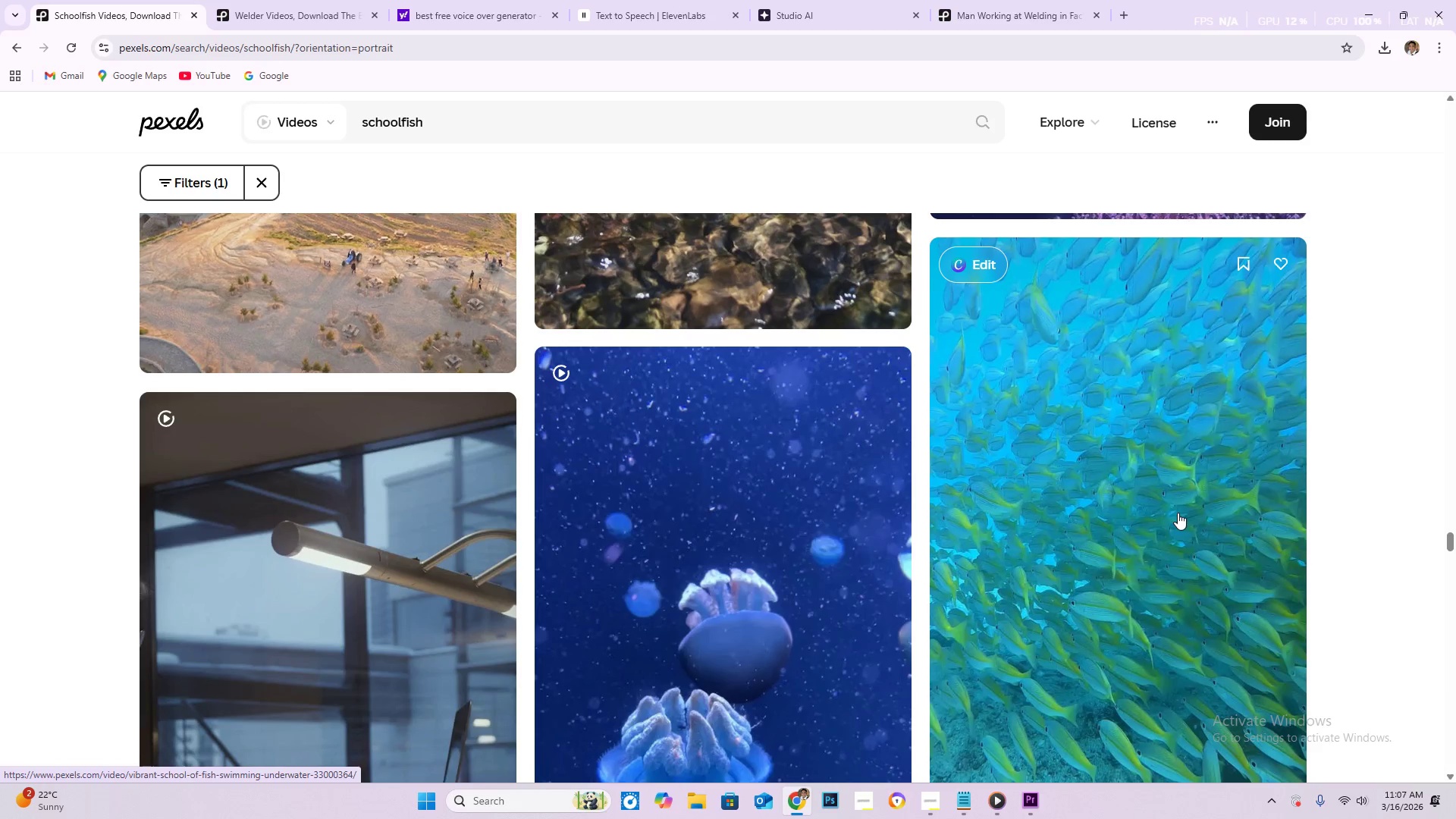 
scroll: coordinate [1051, 467], scroll_direction: down, amount: 6.0
 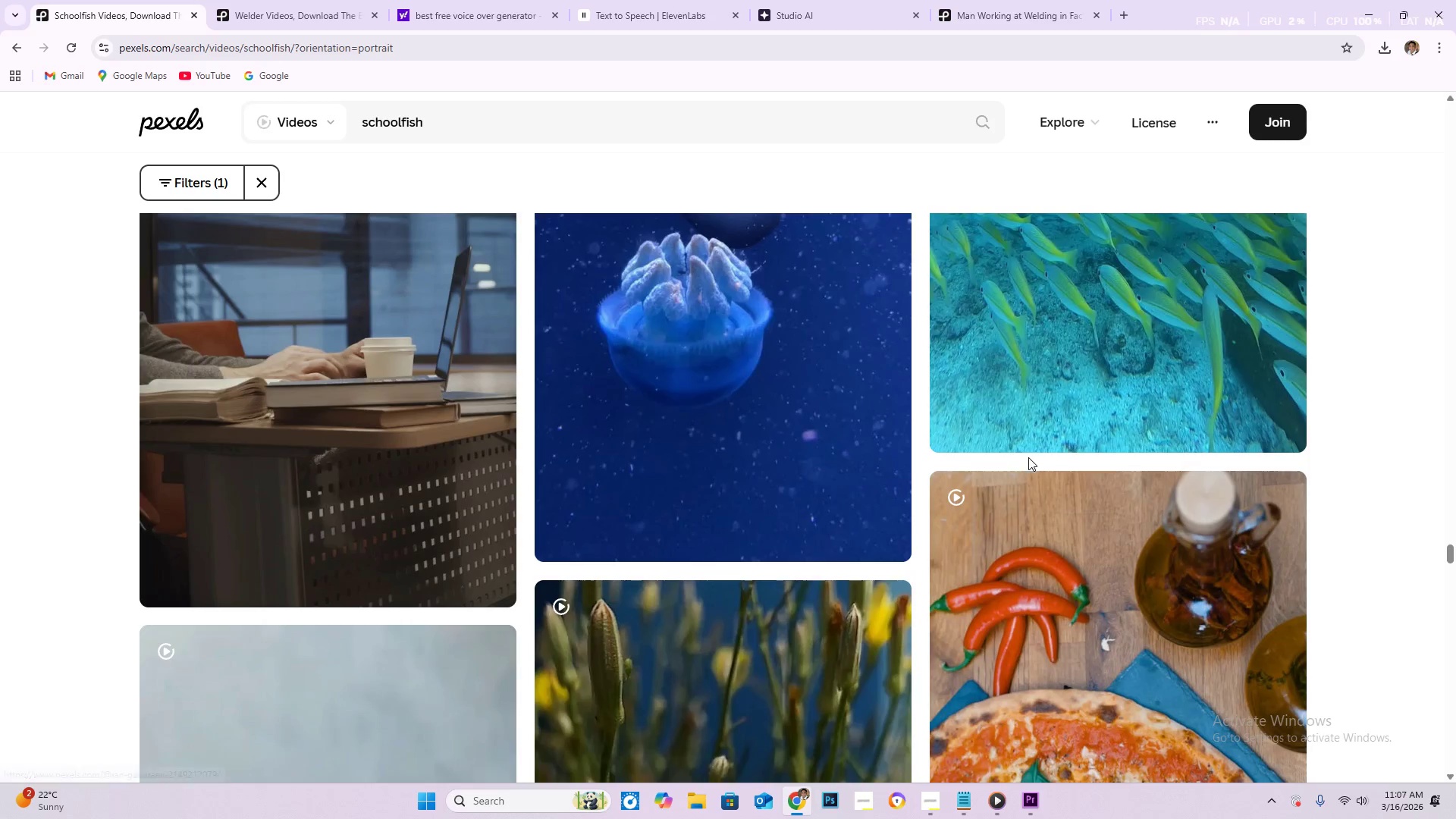 
scroll: coordinate [1107, 464], scroll_direction: up, amount: 4.0
 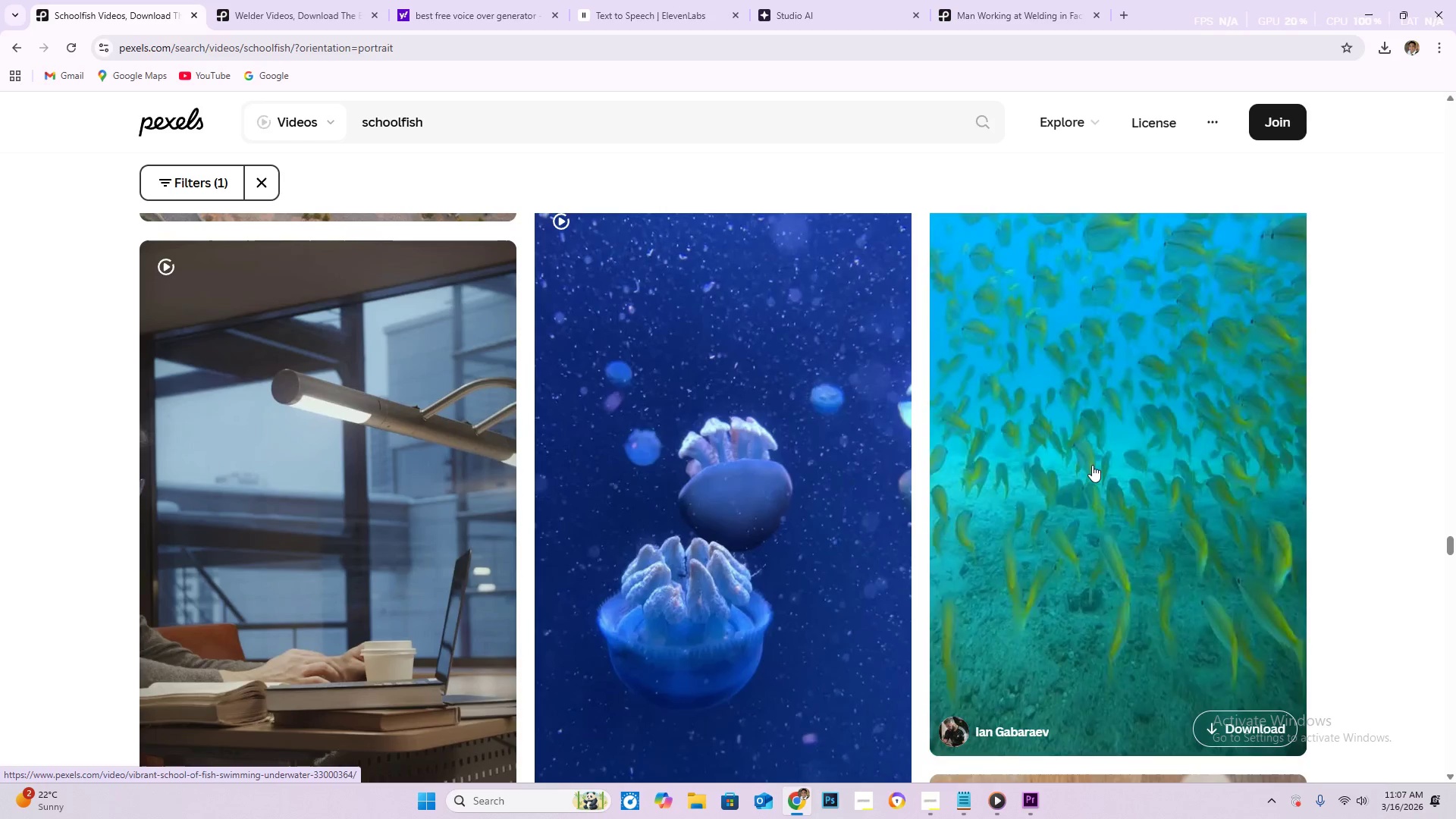 
scroll: coordinate [689, 506], scroll_direction: down, amount: 43.0
 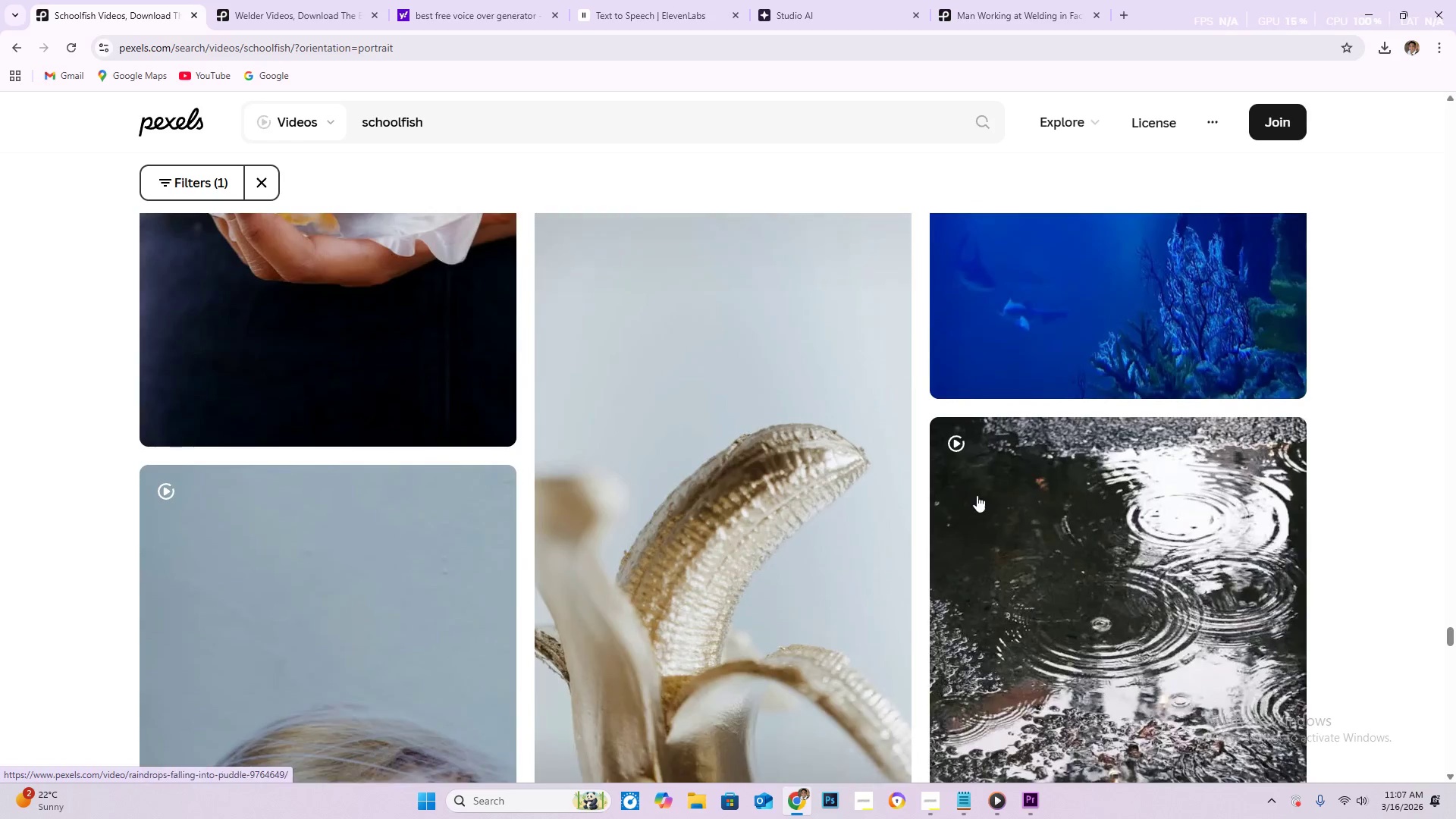 
scroll: coordinate [990, 496], scroll_direction: up, amount: 5.0
 